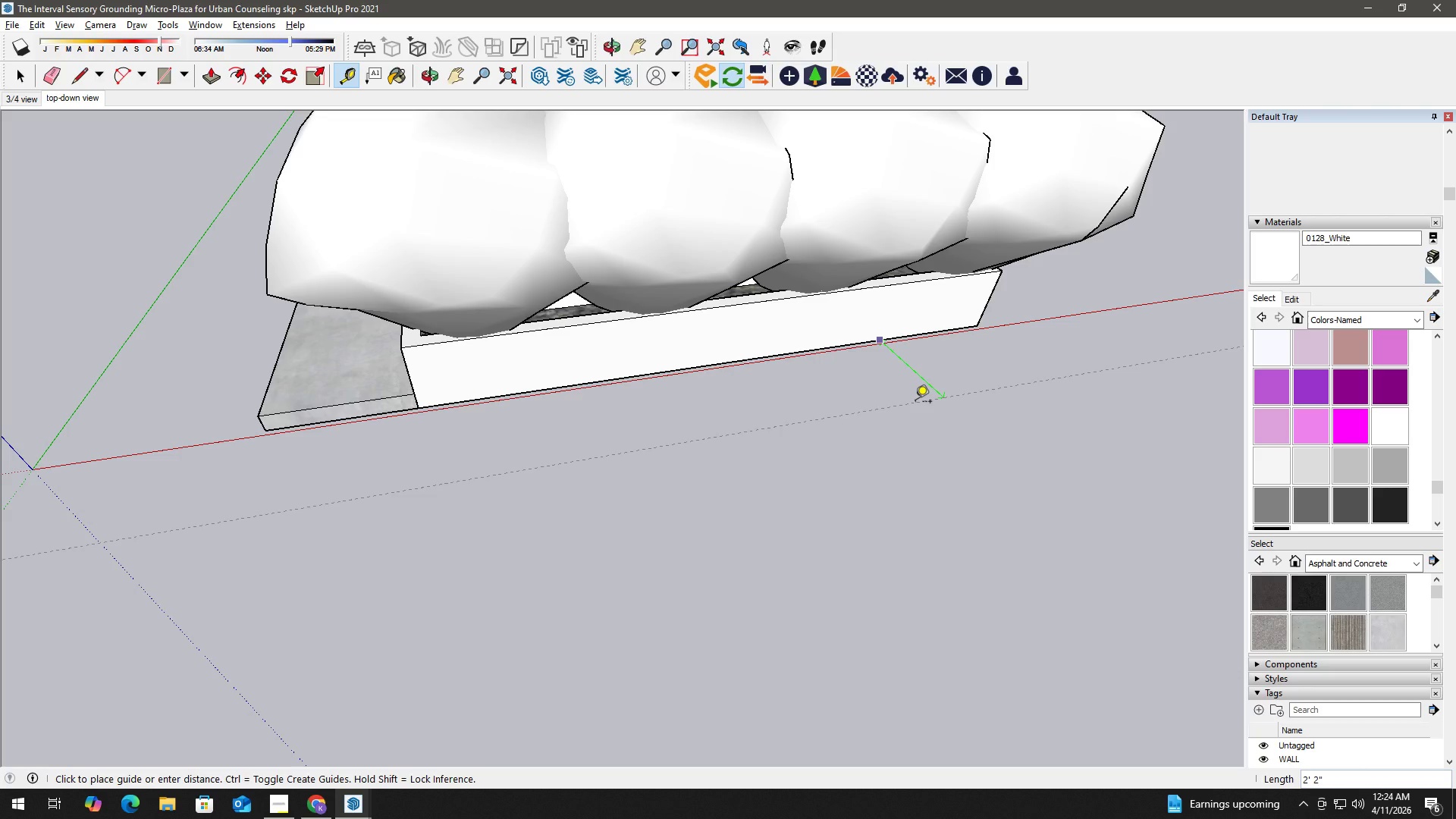 
wait(15.23)
 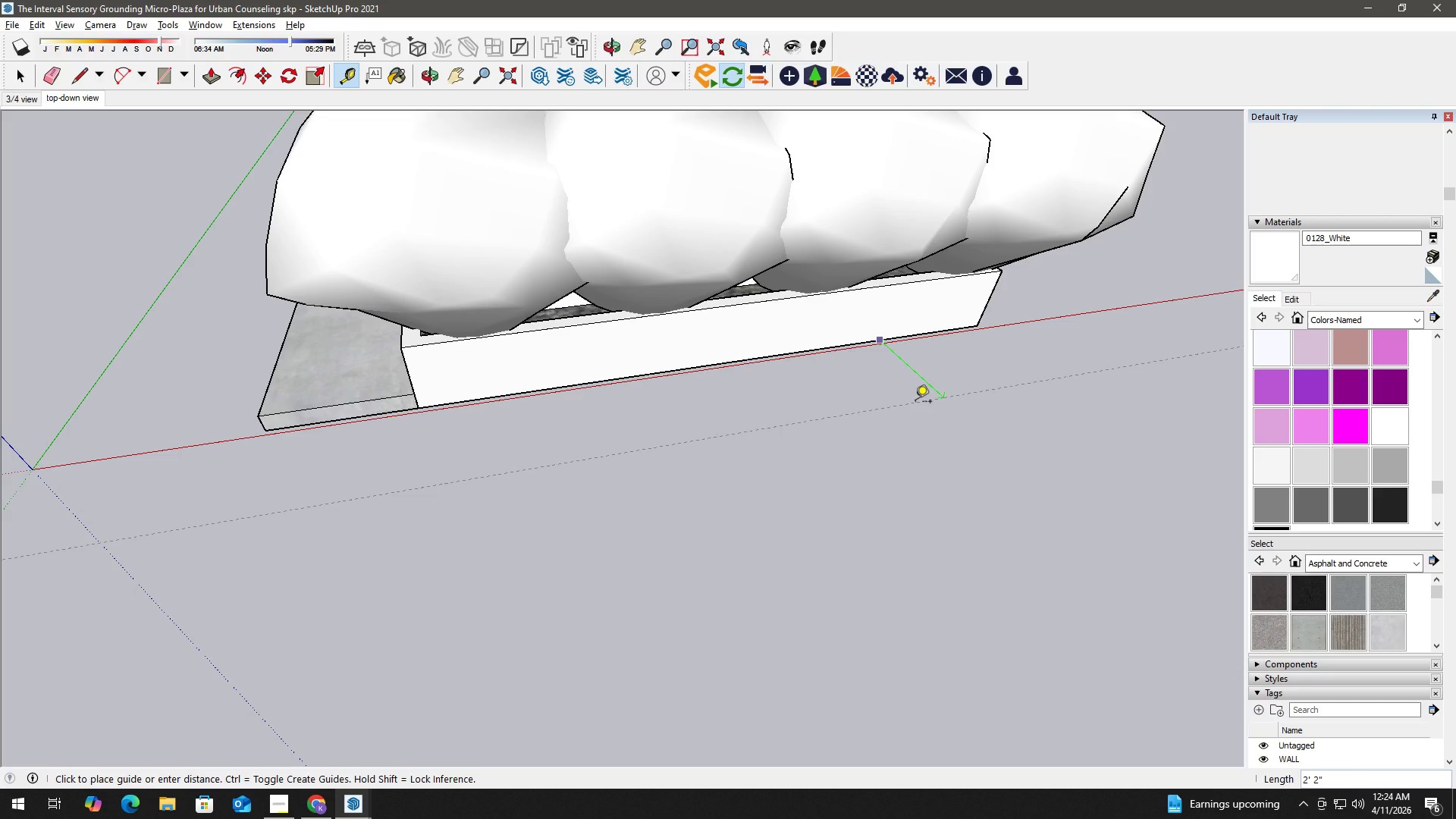 
key(Numpad4)
 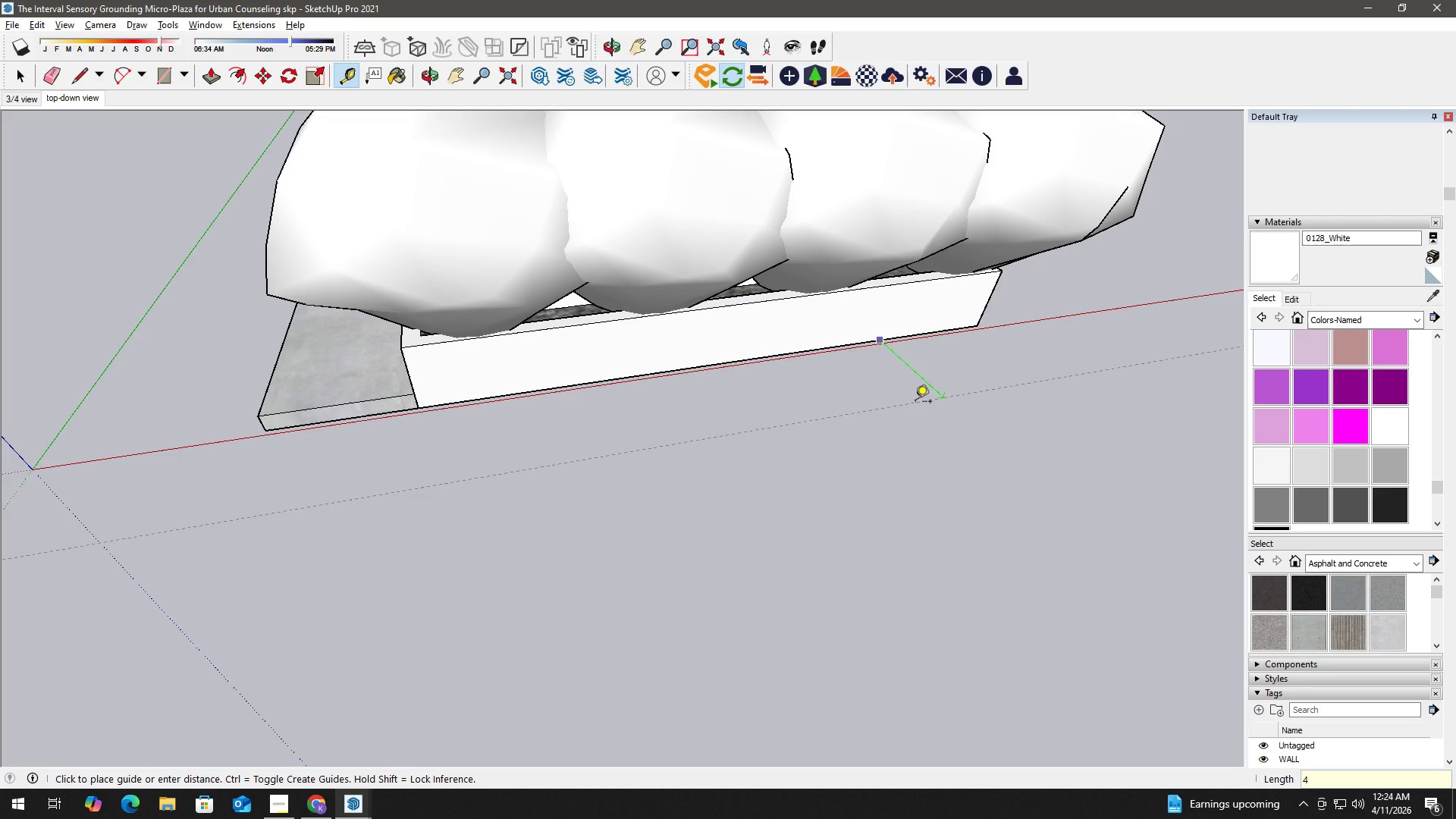 
key(Quote)
 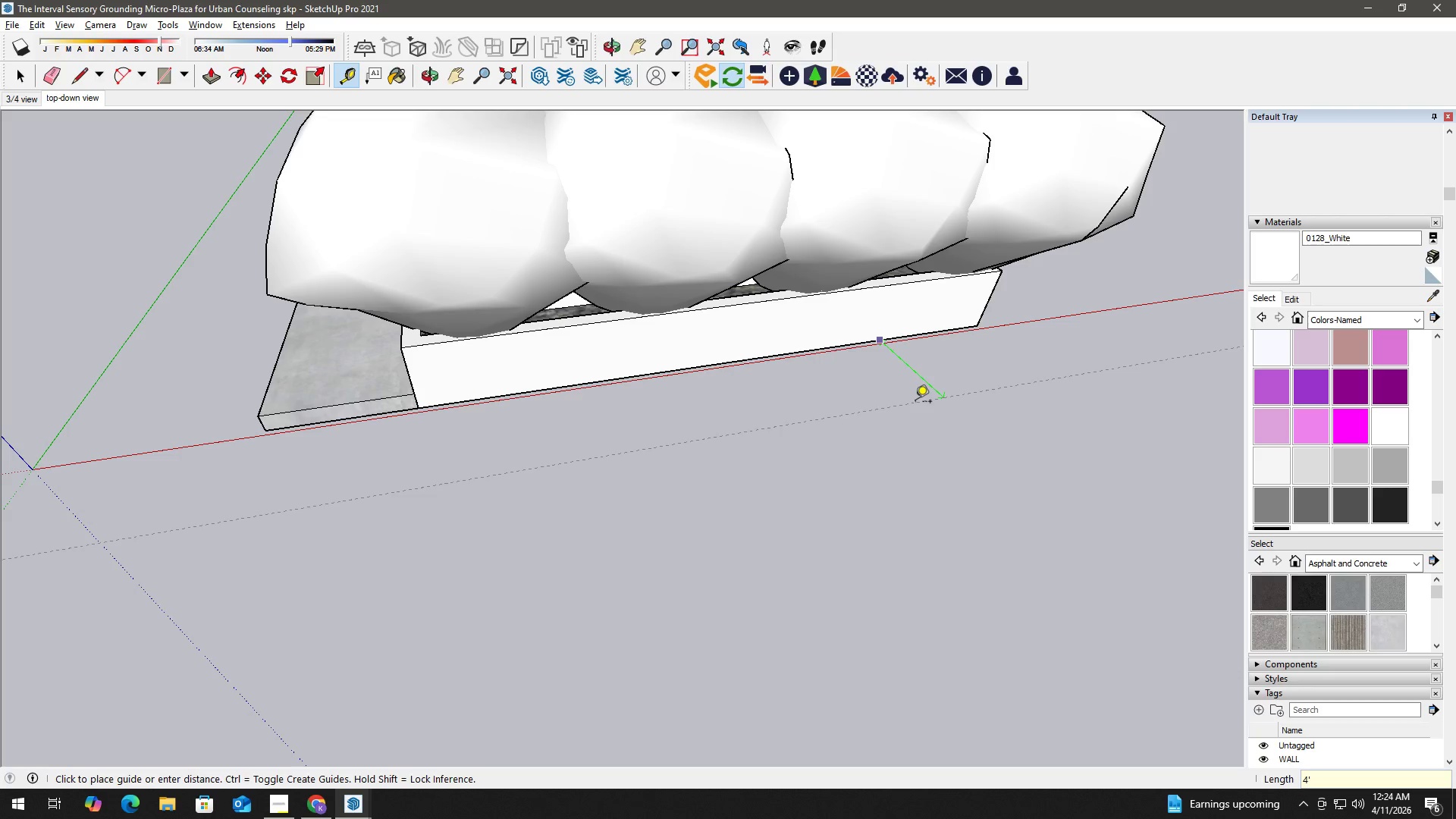 
key(Enter)
 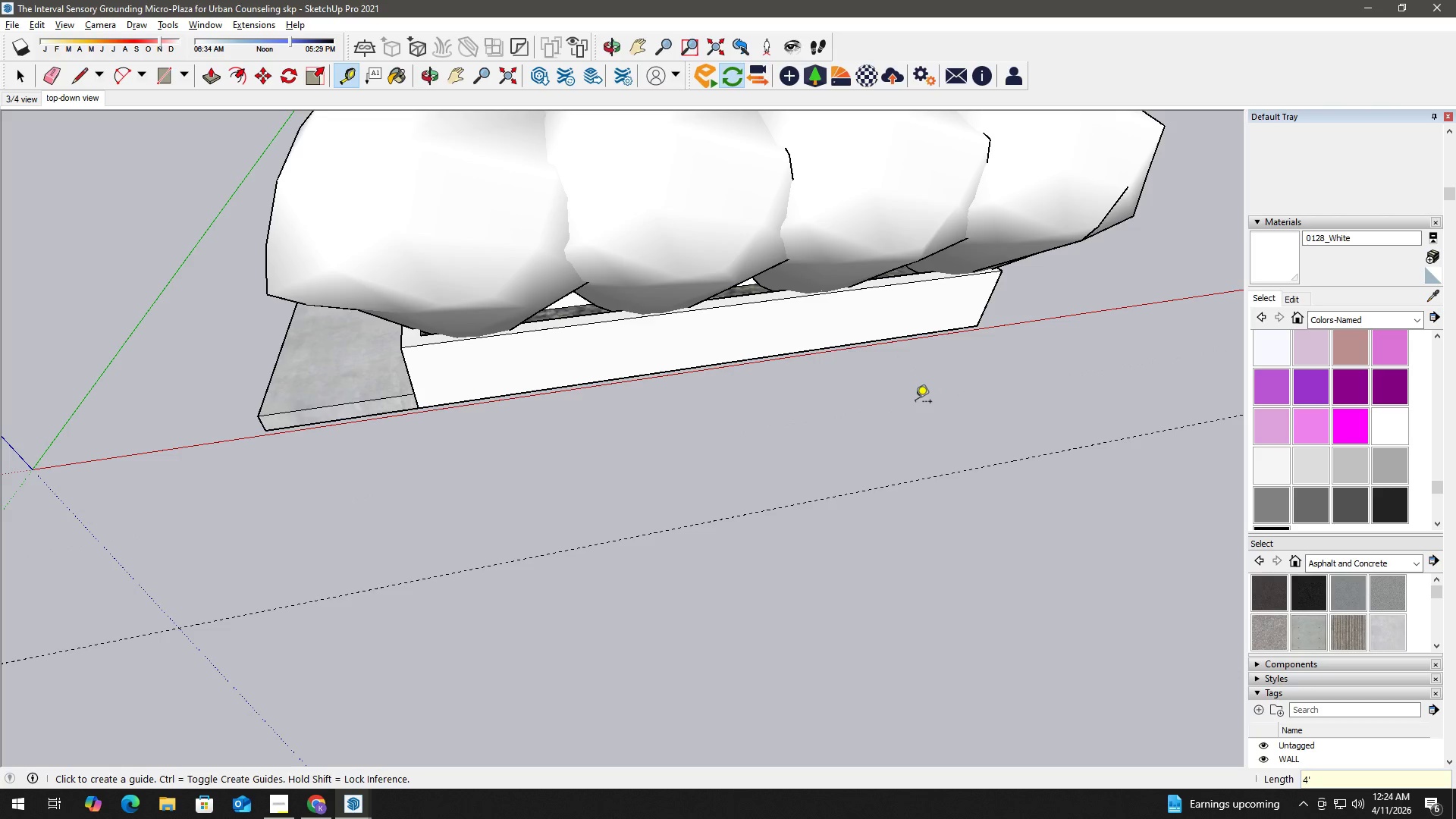 
key(Space)
 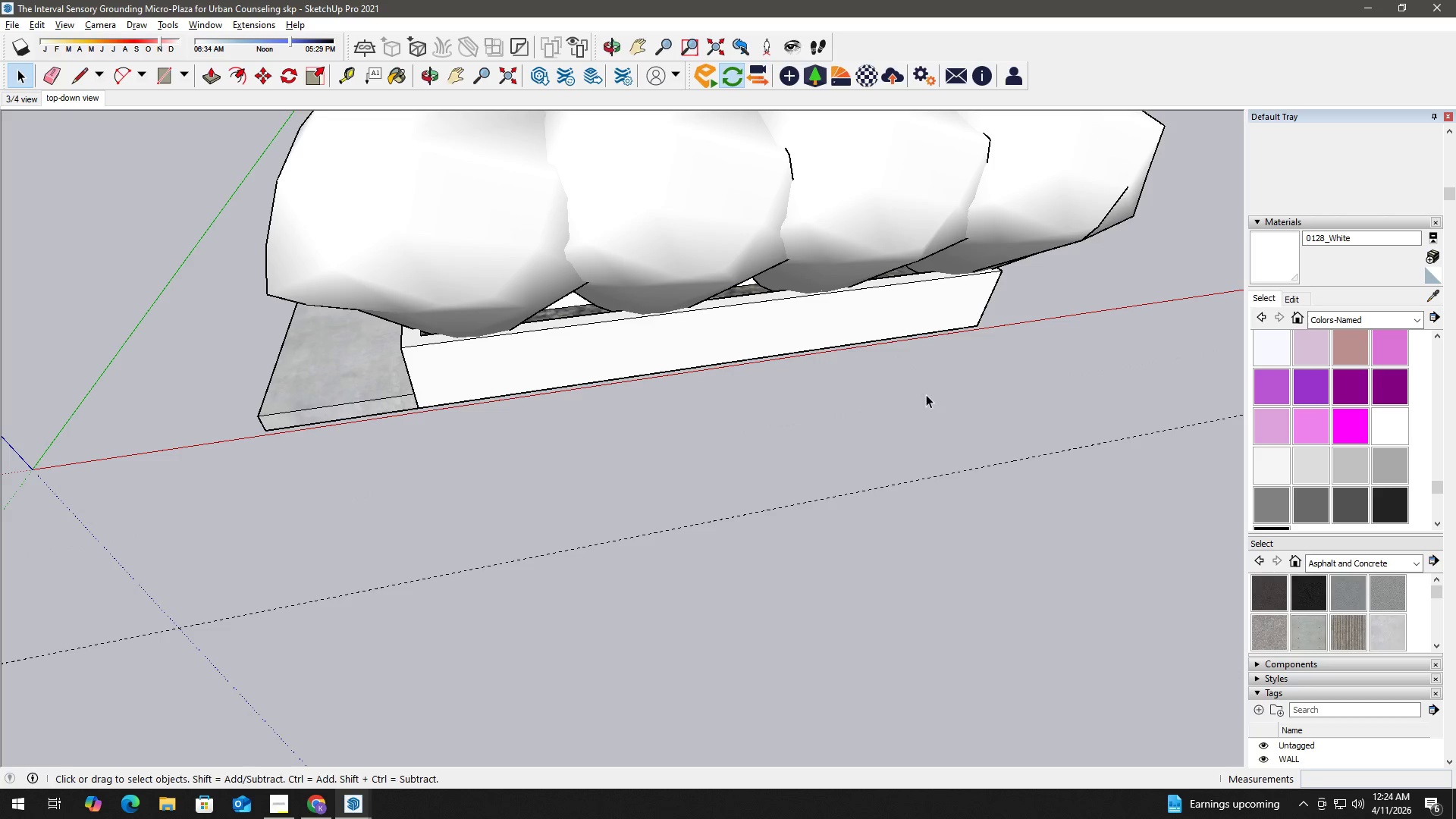 
scroll: coordinate [896, 402], scroll_direction: down, amount: 7.0
 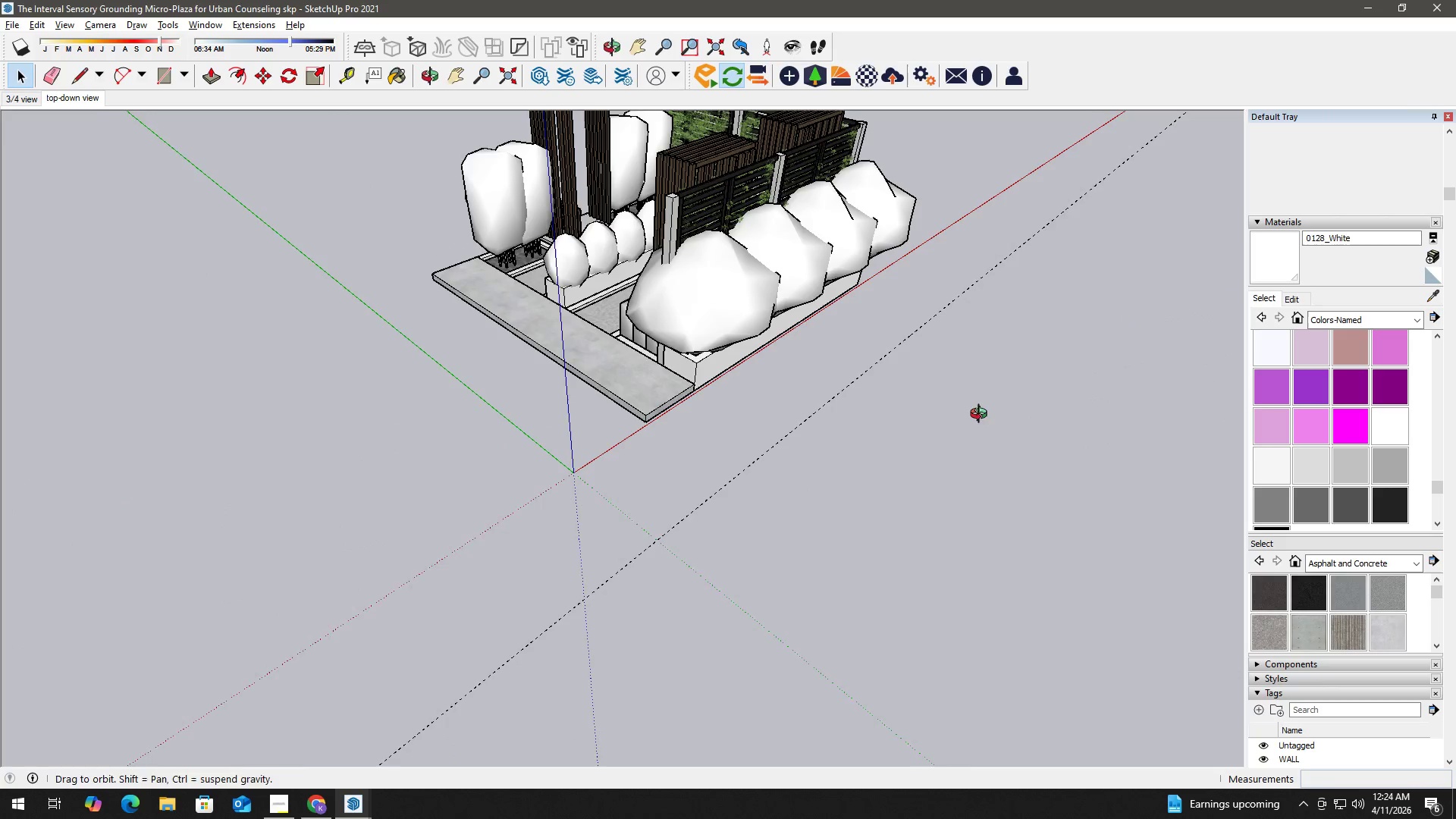 
key(T)
 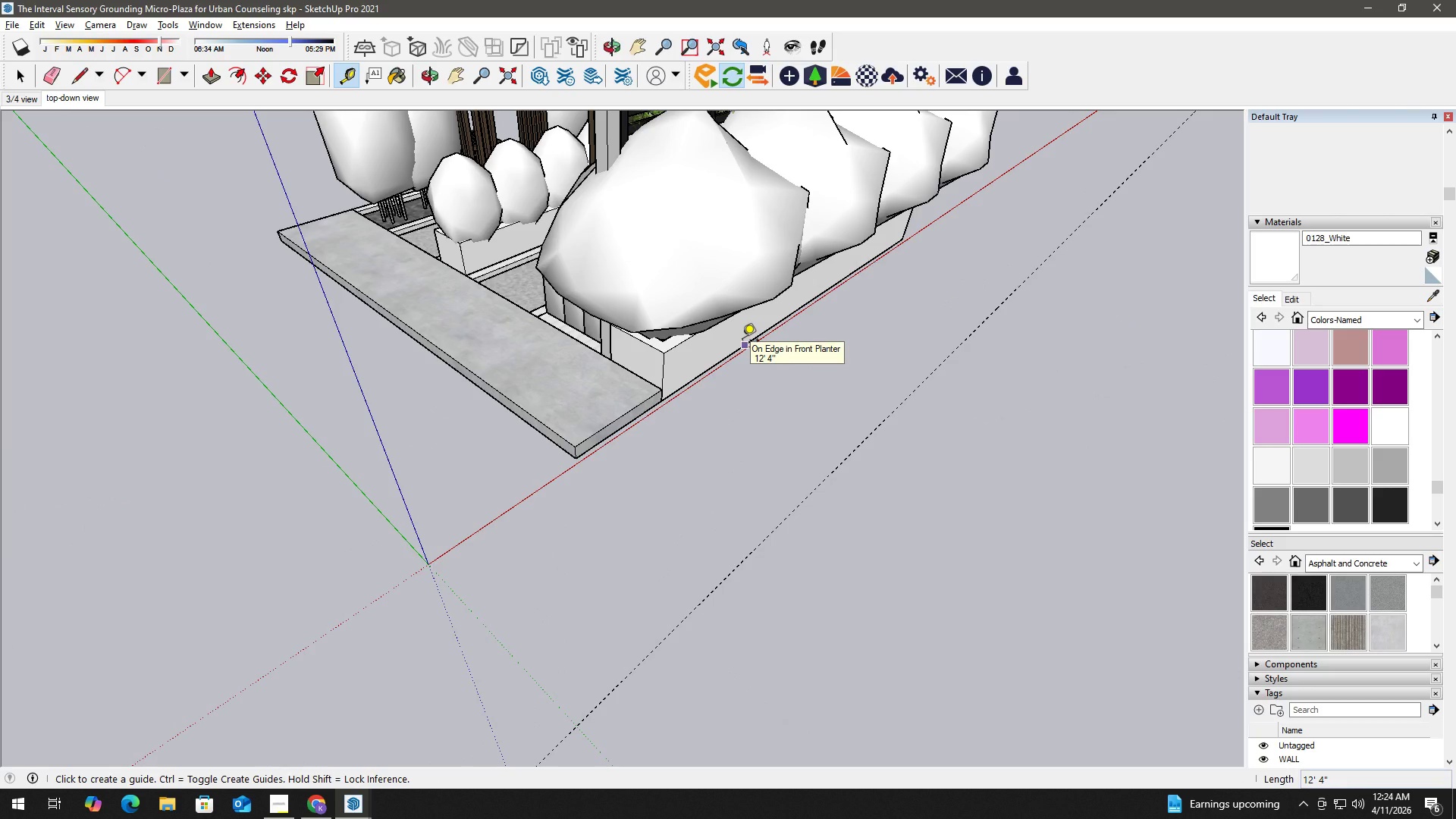 
scroll: coordinate [723, 344], scroll_direction: up, amount: 5.0
 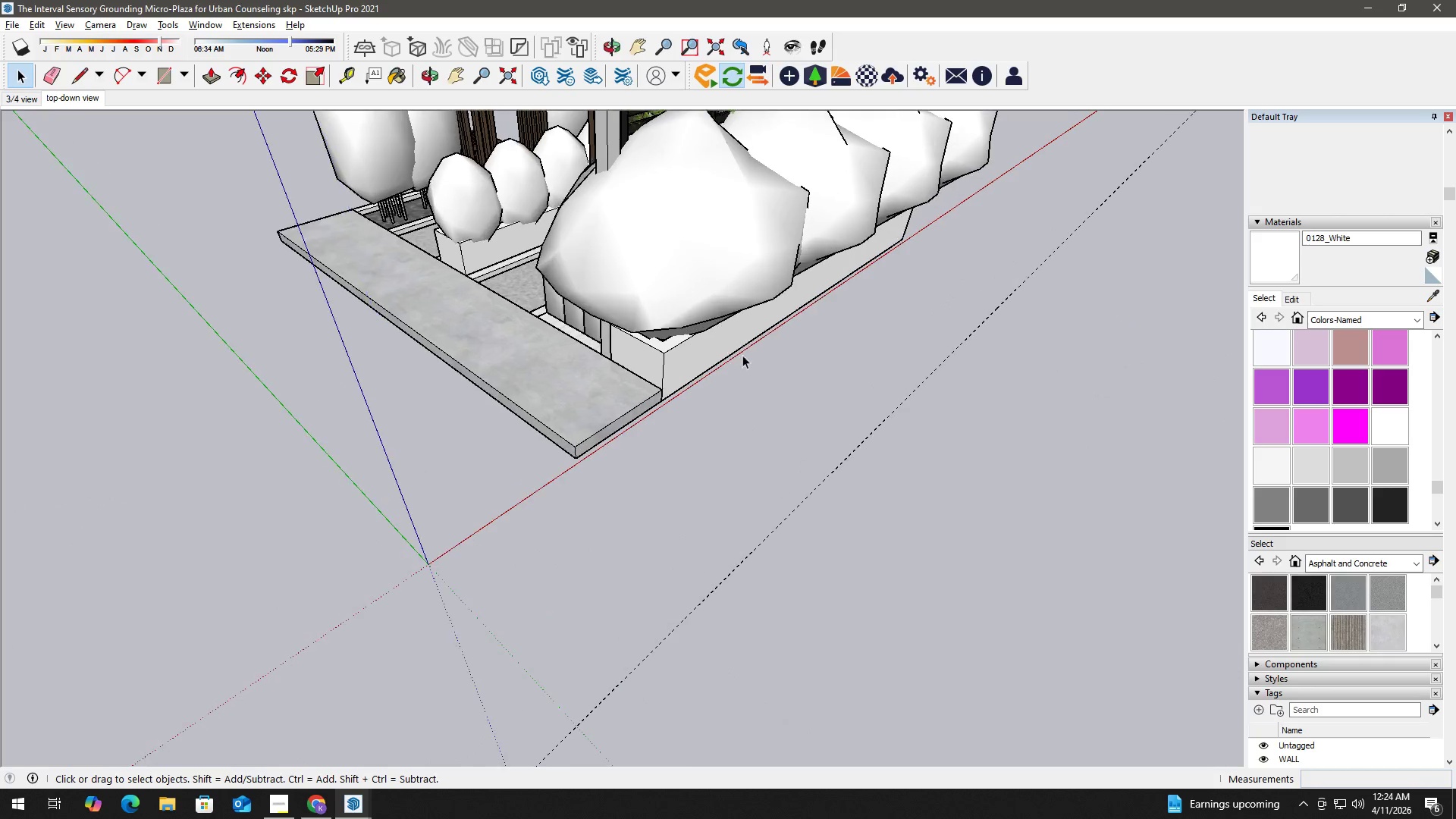 
key(Space)
 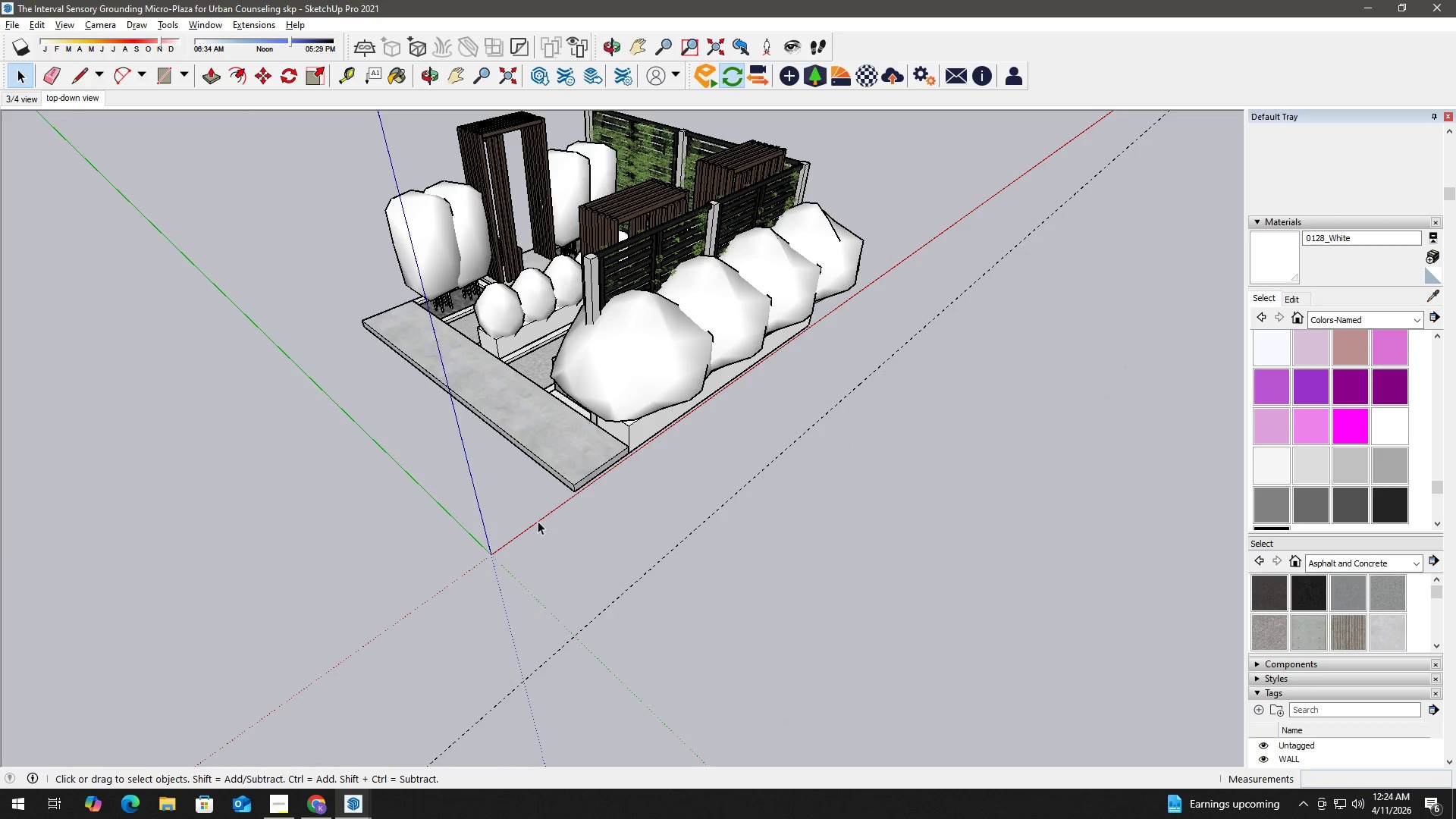 
left_click([575, 427])
 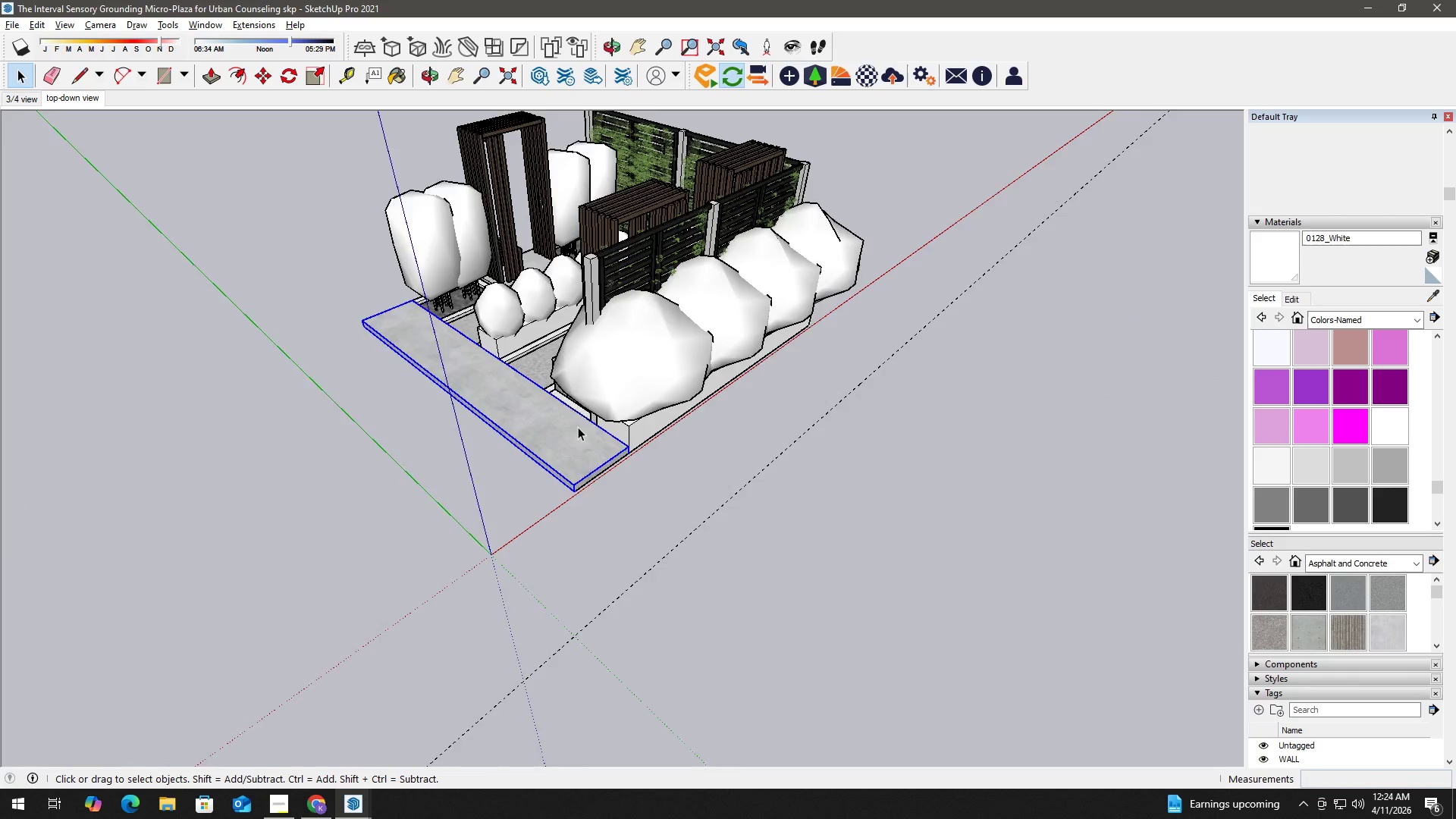 
scroll: coordinate [579, 428], scroll_direction: down, amount: 9.0
 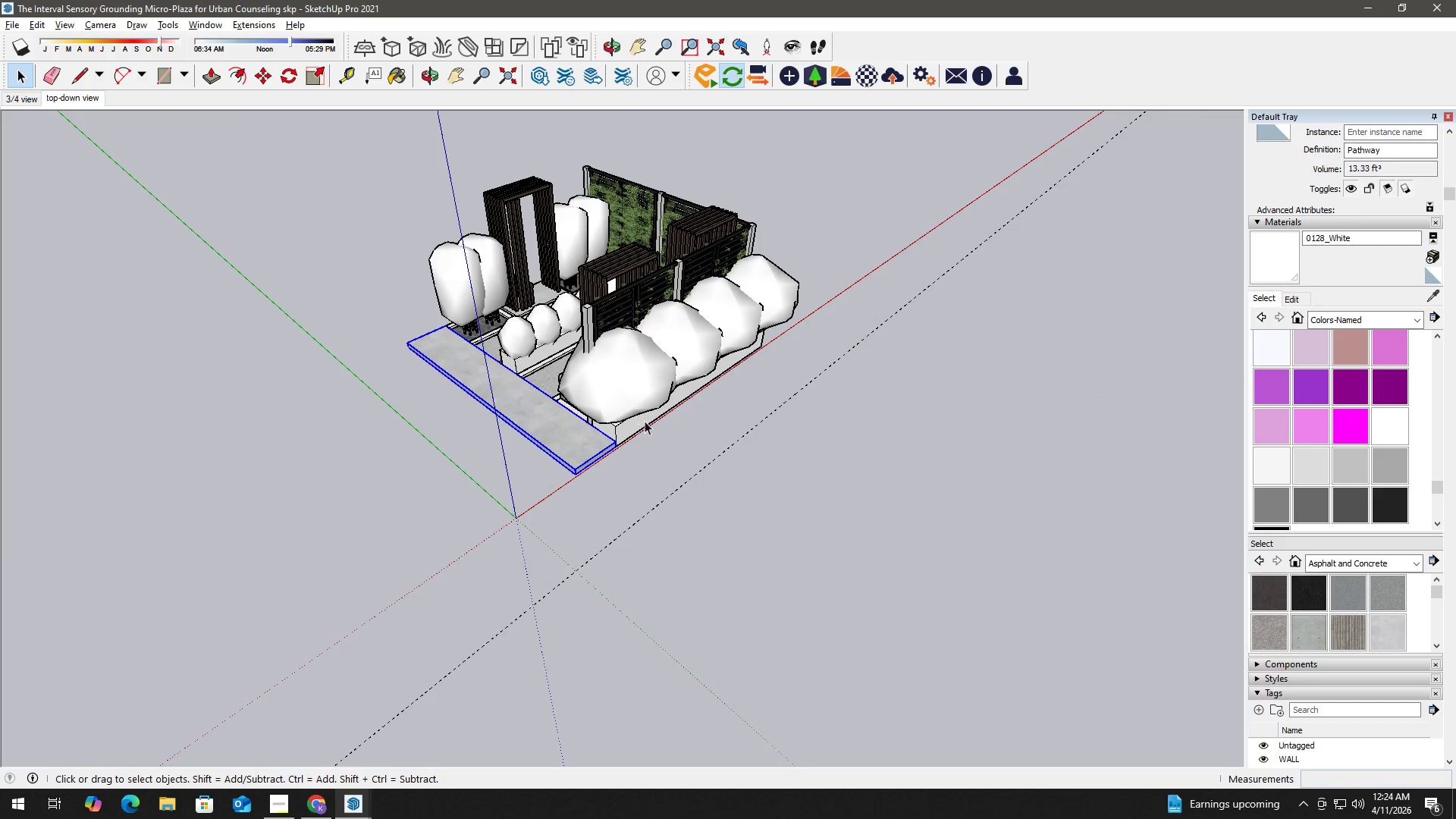 
left_click([657, 416])
 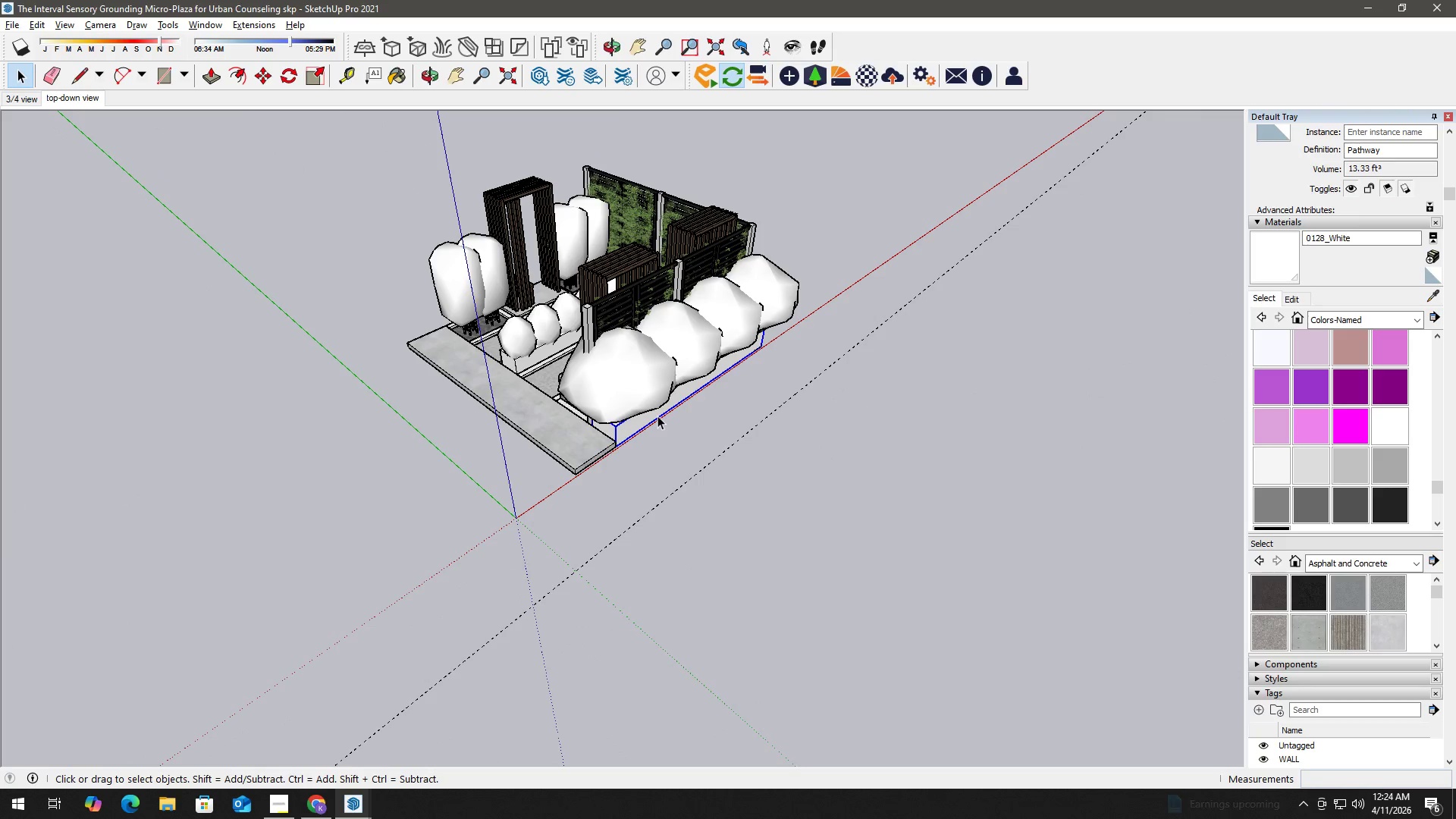 
scroll: coordinate [659, 416], scroll_direction: down, amount: 3.0
 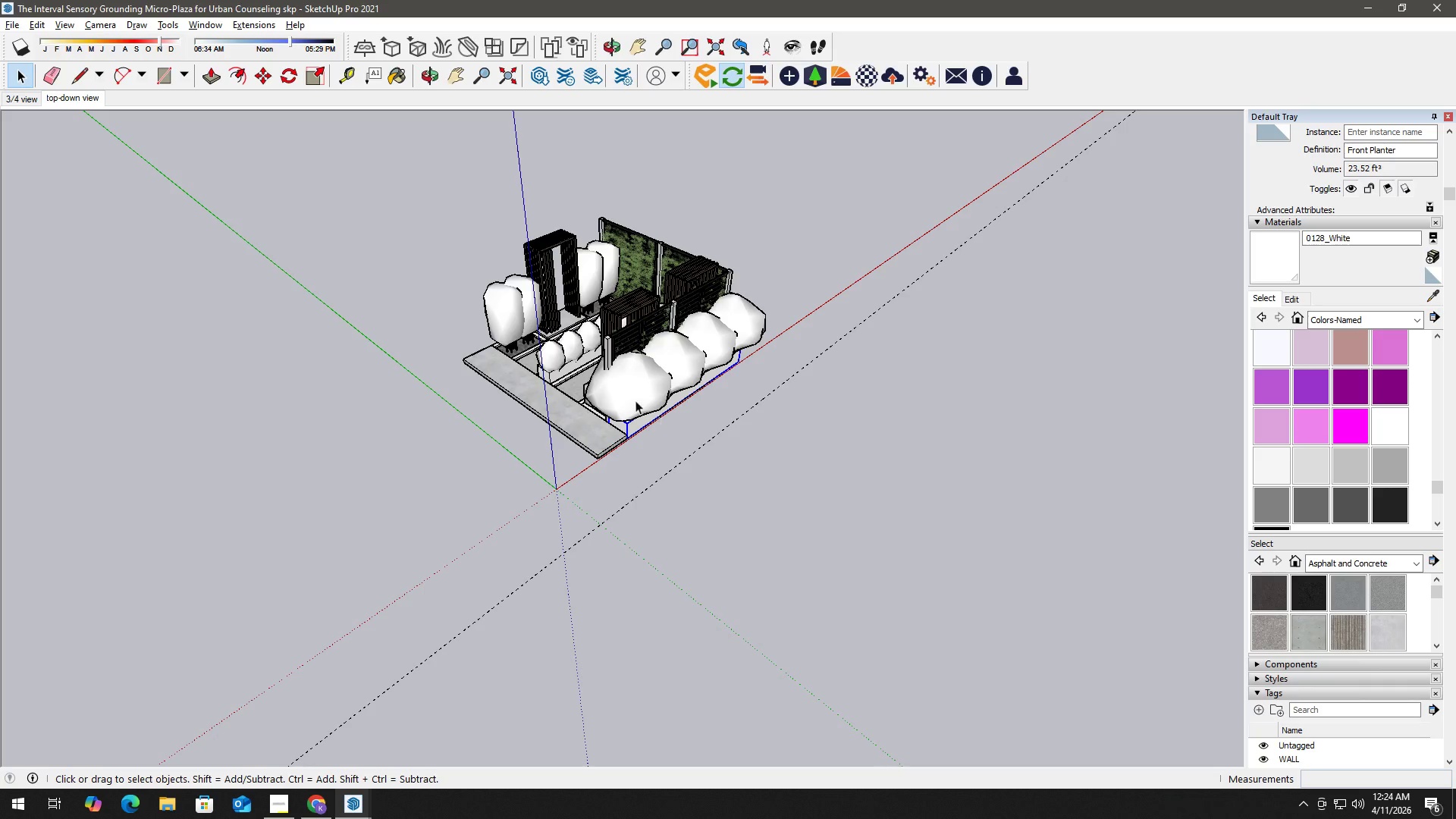 
left_click([626, 393])
 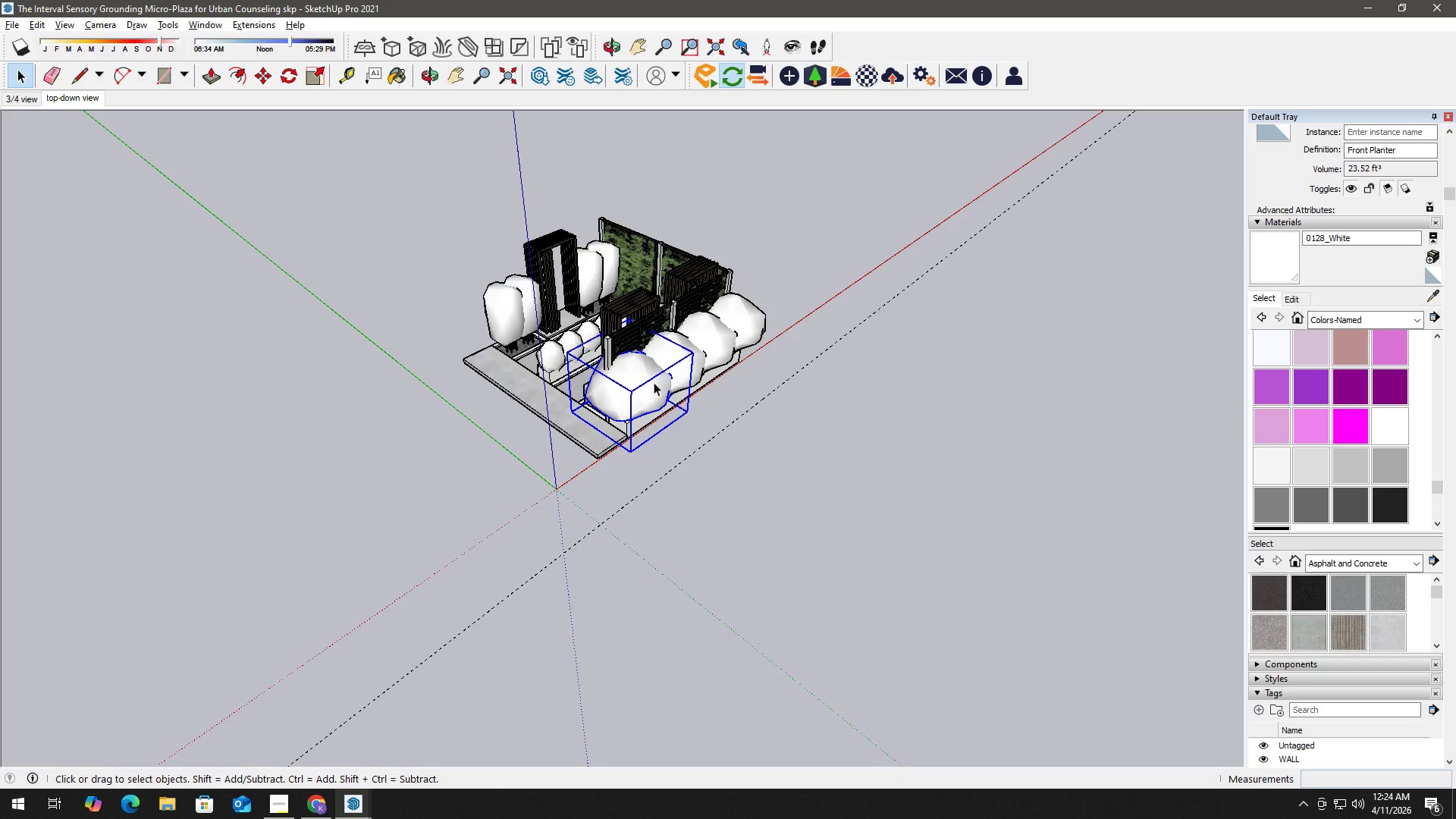 
hold_key(key=ControlLeft, duration=1.05)
double_click([683, 359])
 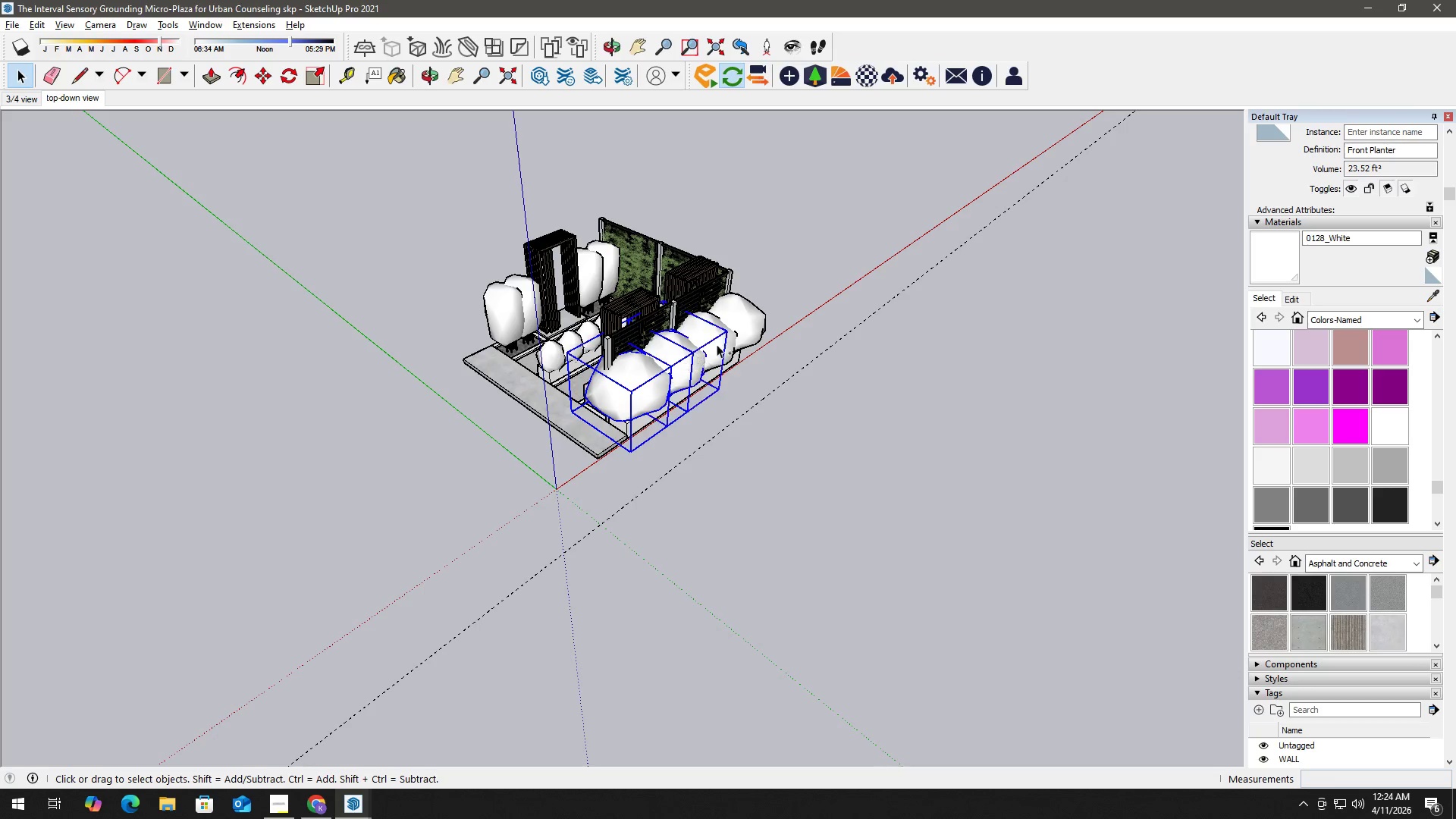 
triple_click([717, 342])
 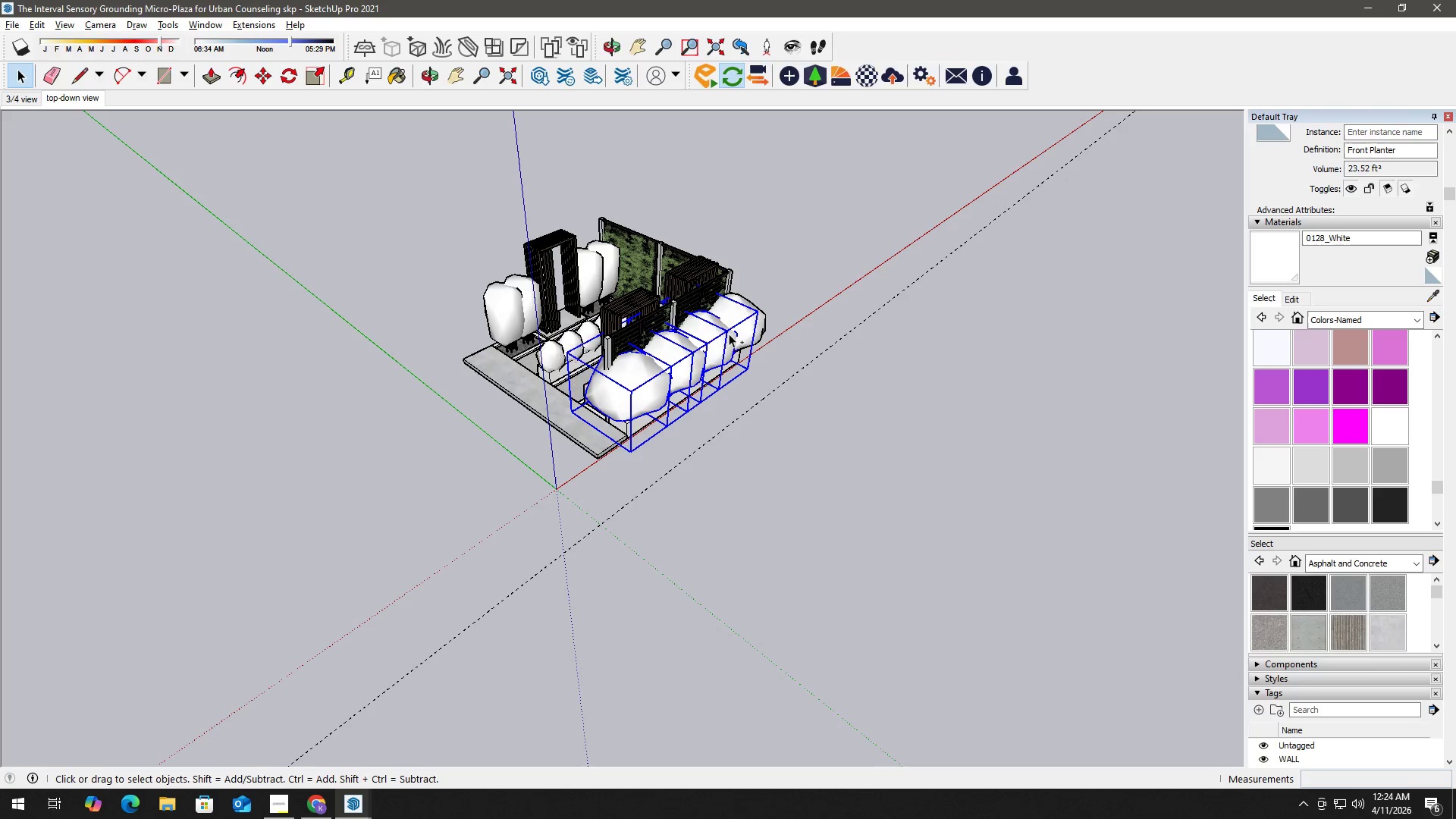 
triple_click([745, 322])
 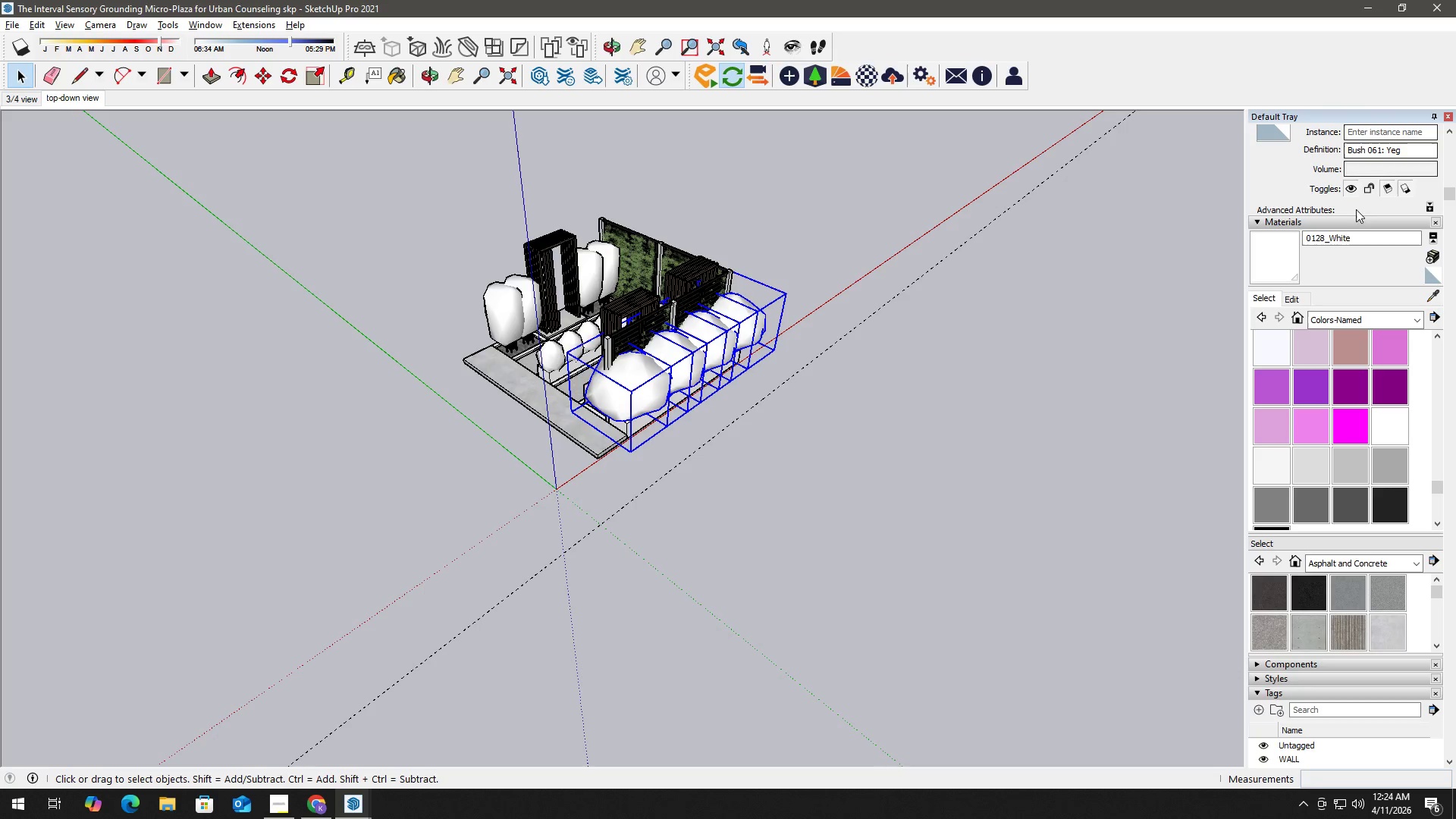 
scroll: coordinate [1395, 179], scroll_direction: up, amount: 2.0
 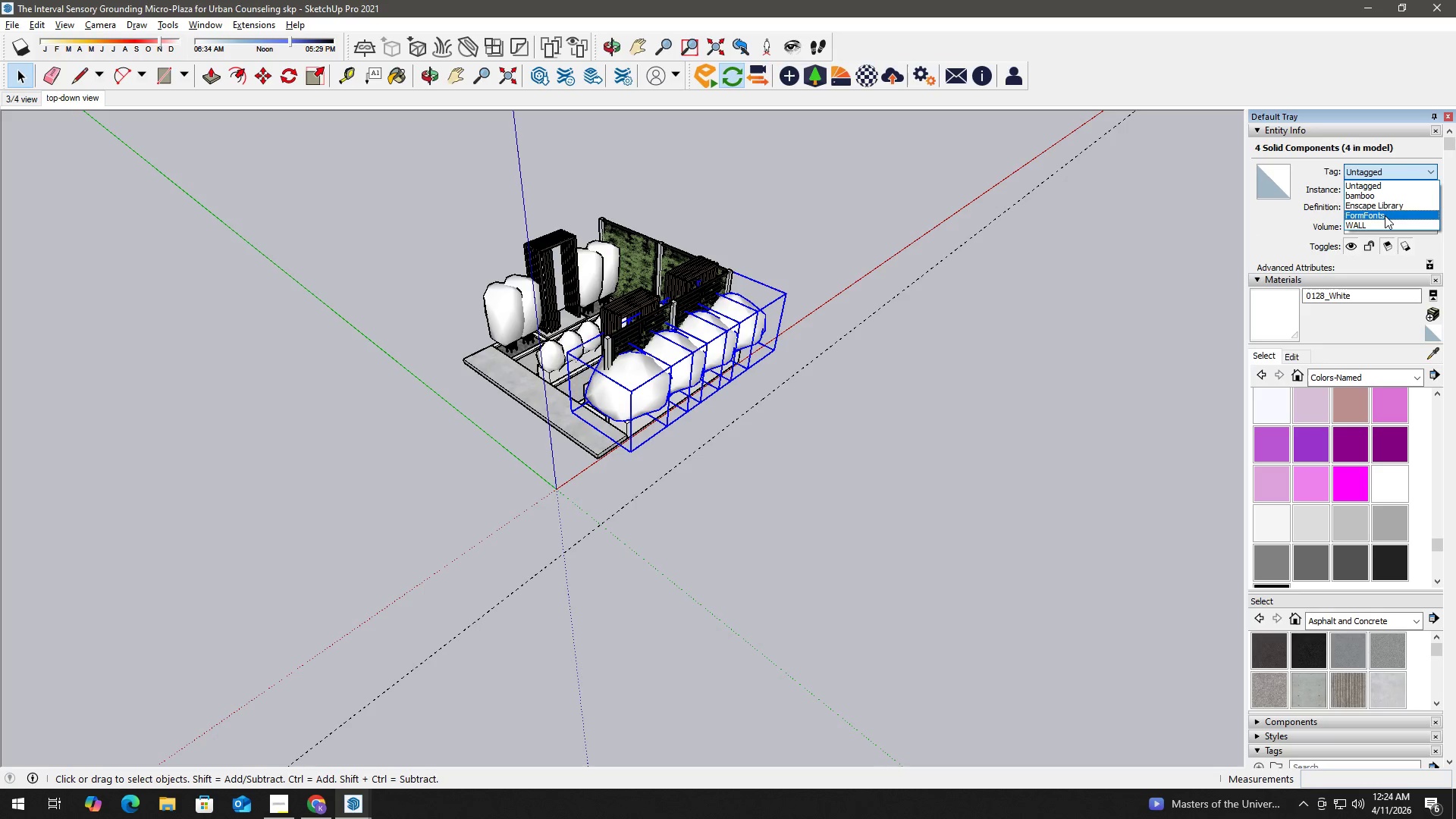 
left_click([1393, 202])
 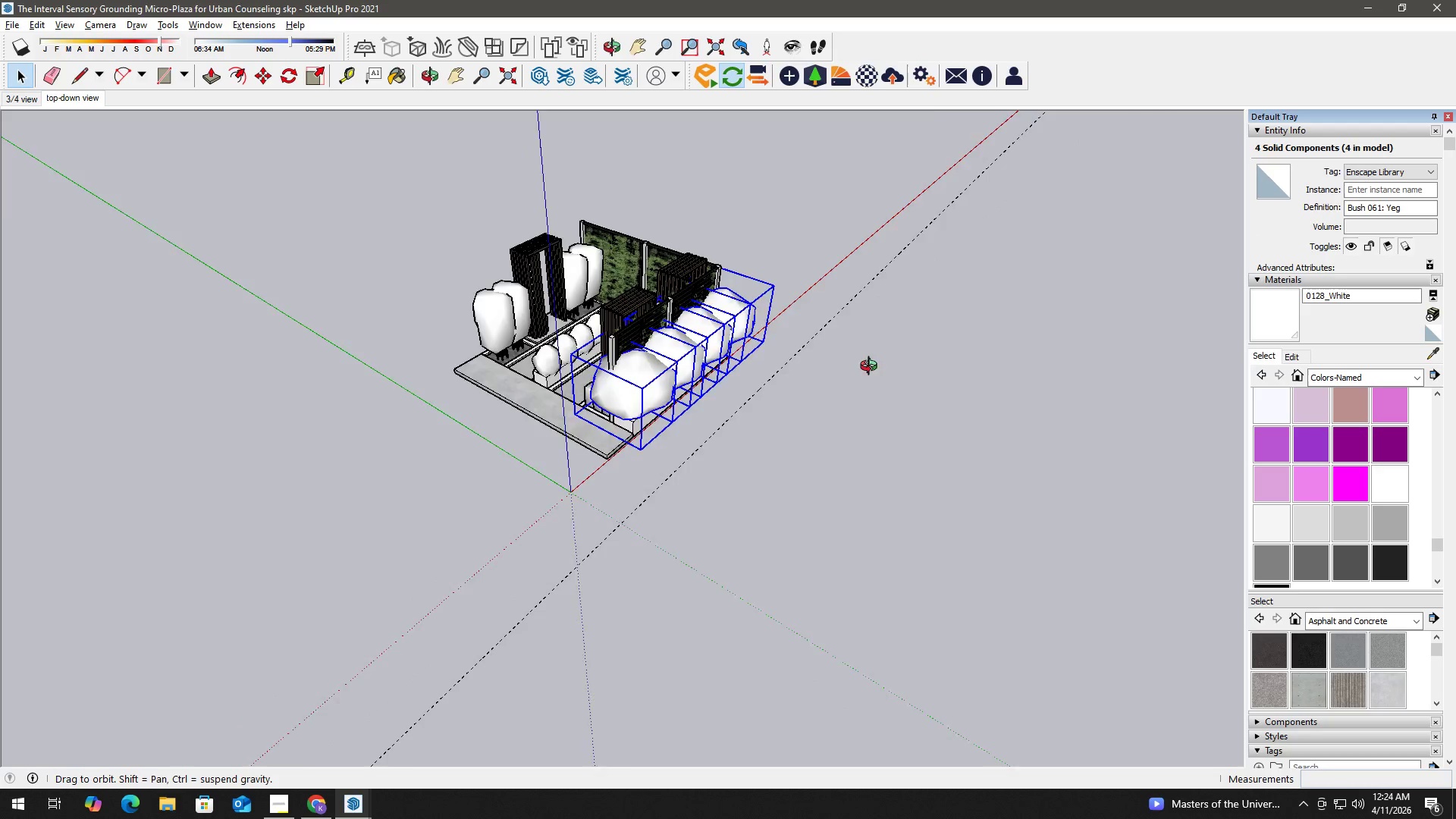 
left_click([555, 369])
 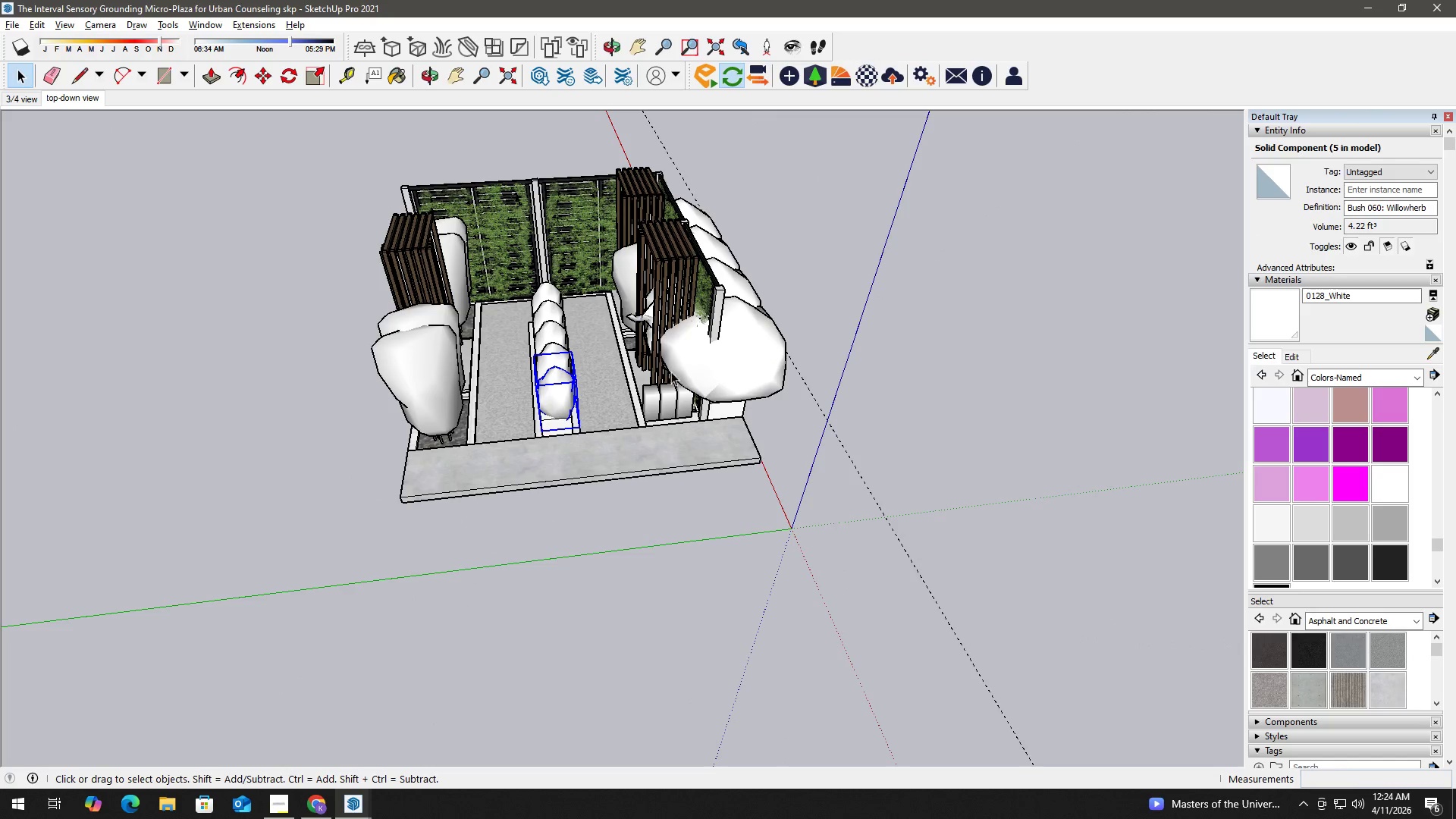 
scroll: coordinate [554, 370], scroll_direction: up, amount: 4.0
 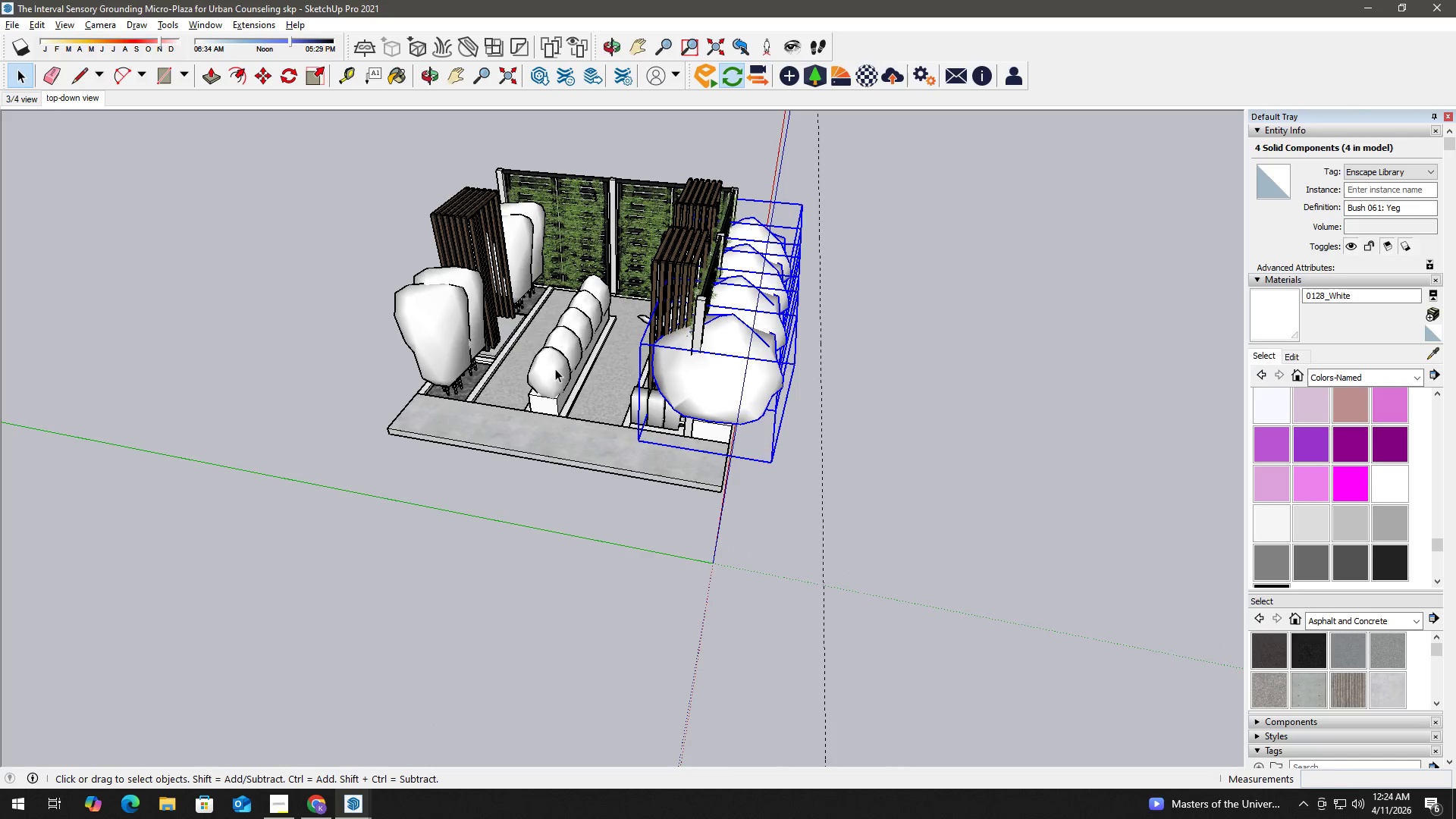 
hold_key(key=ControlLeft, duration=1.5)
 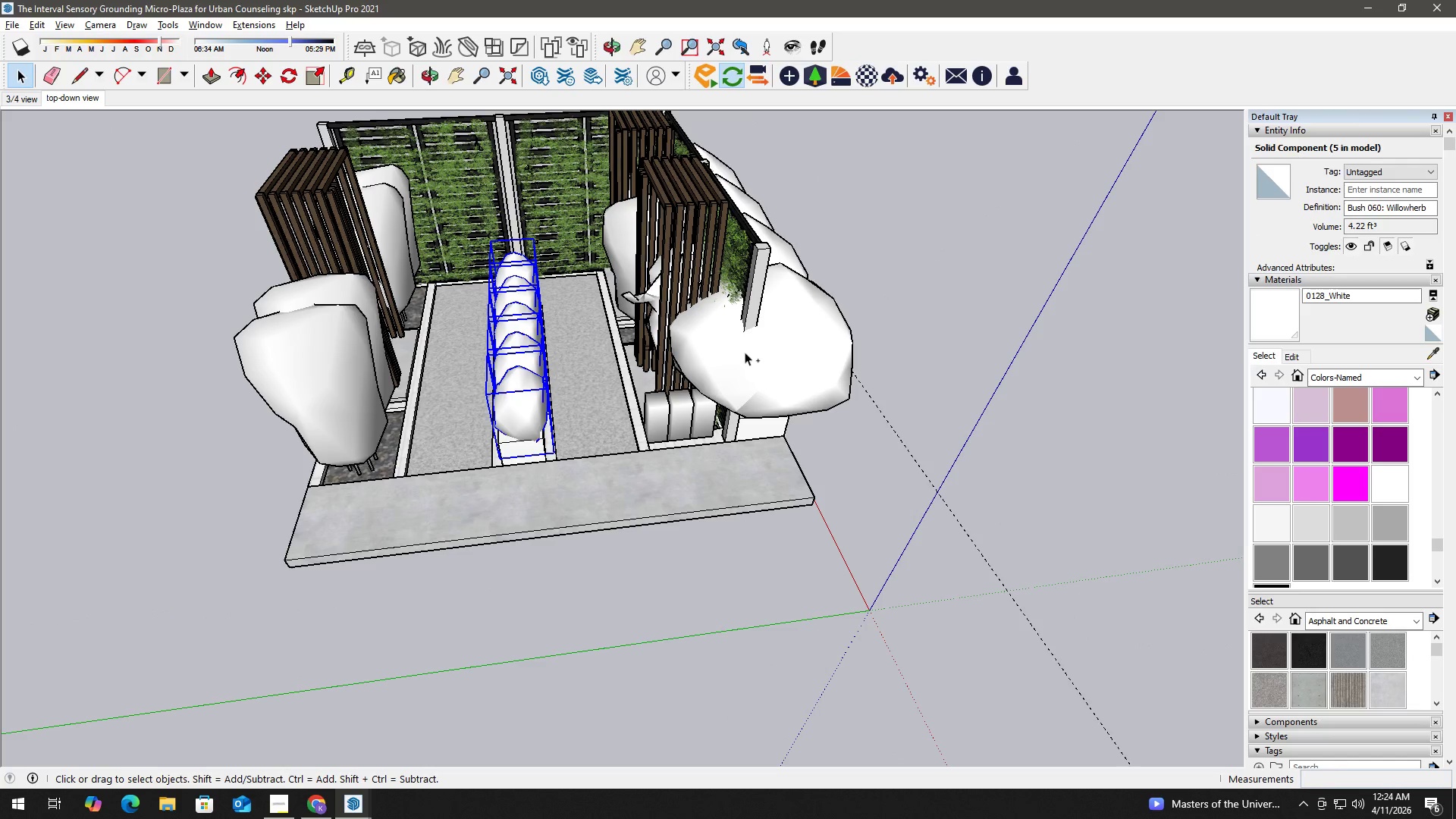 
scroll: coordinate [620, 364], scroll_direction: up, amount: 3.0
 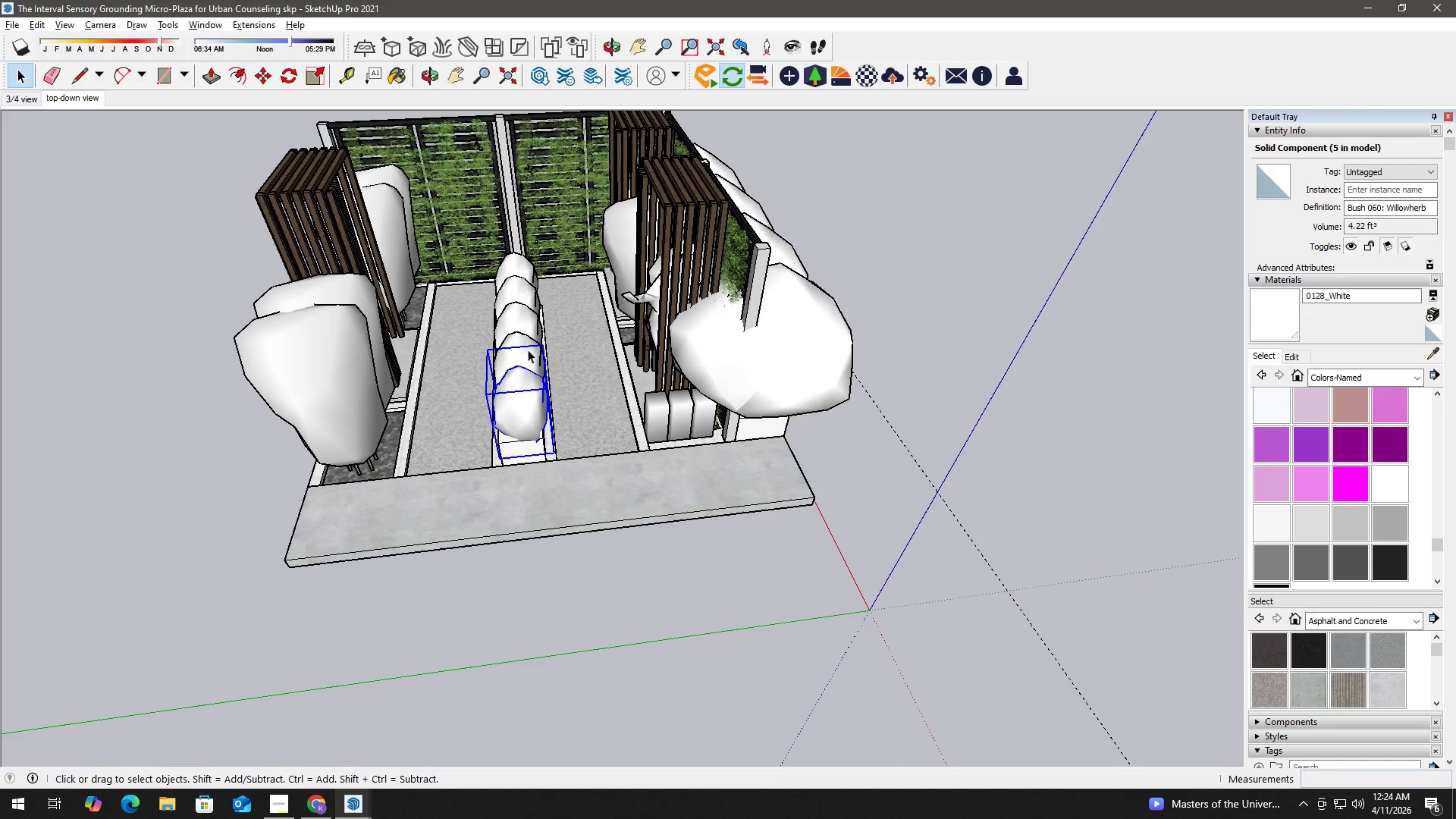 
left_click([510, 344])
 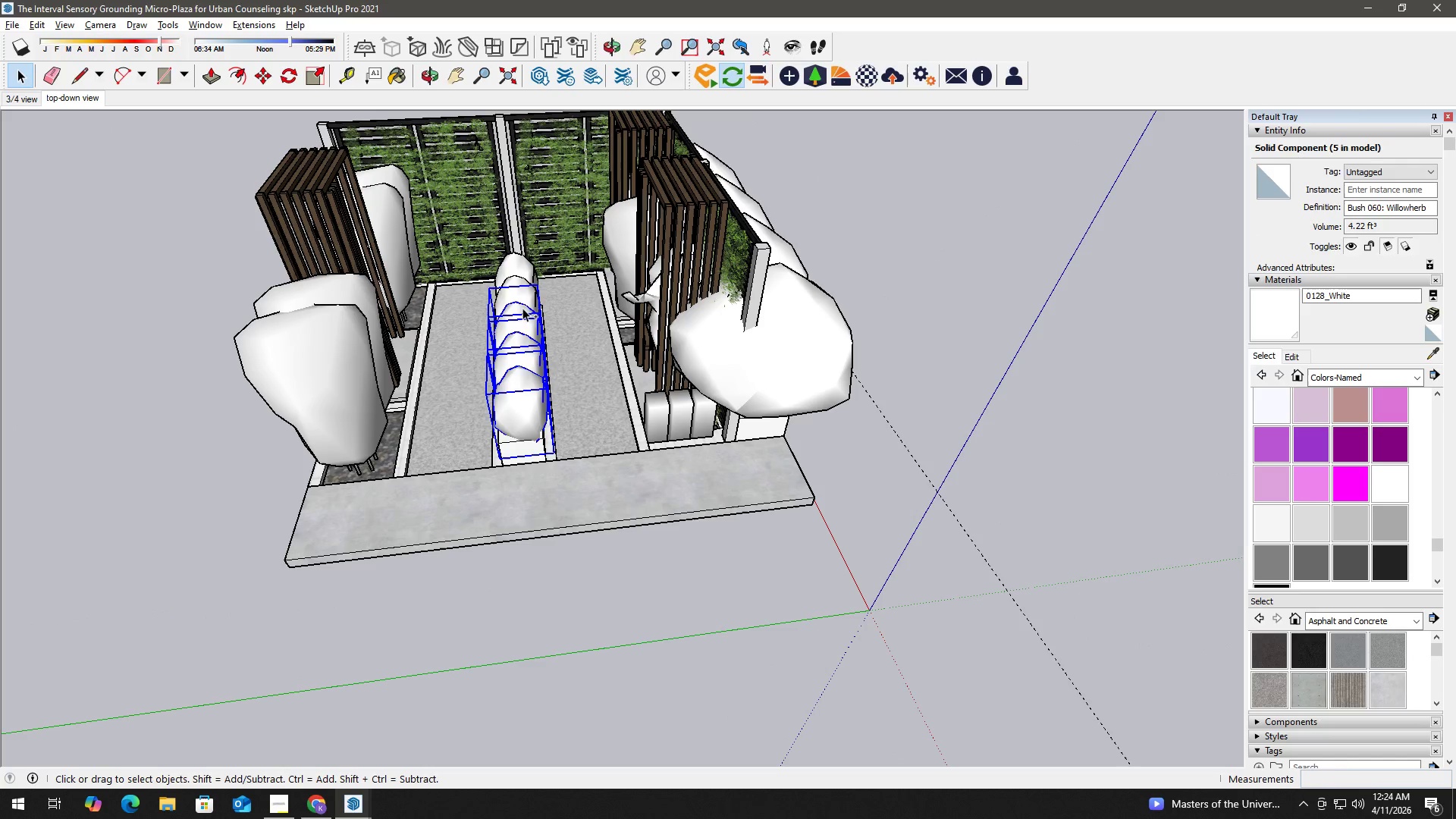 
triple_click([523, 293])
 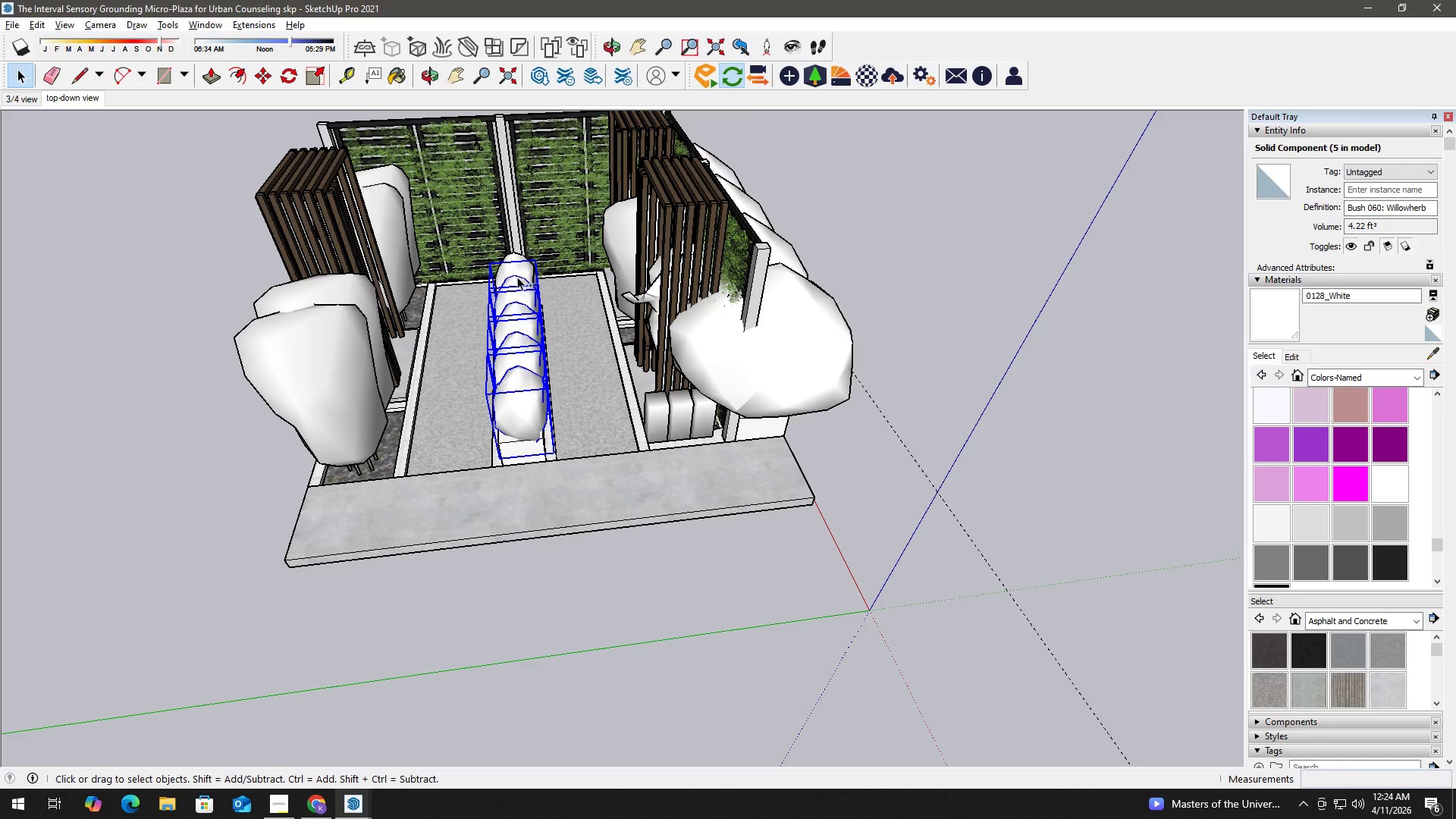 
hold_key(key=ControlLeft, duration=0.5)
triple_click([514, 270])
 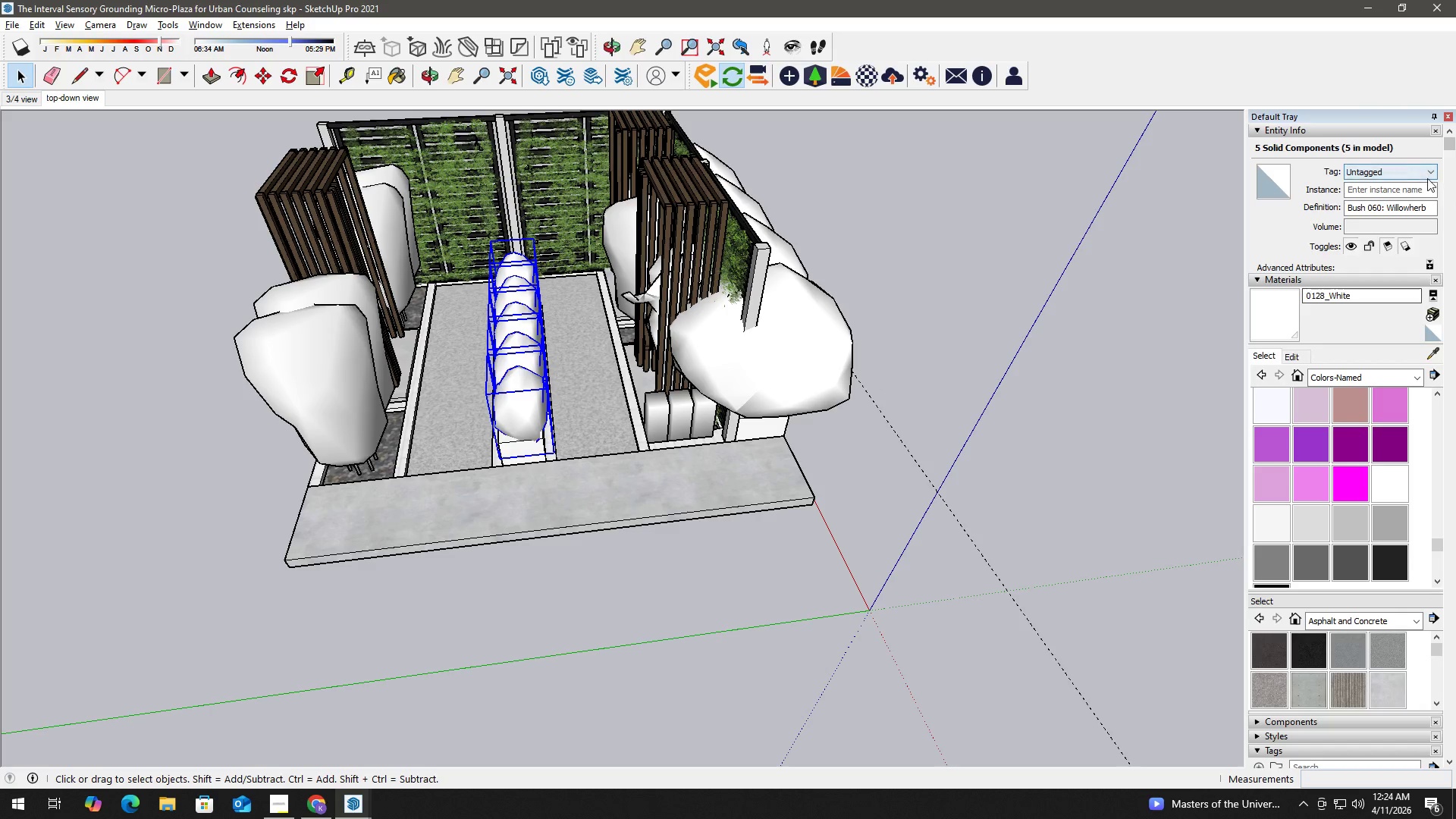 
left_click([1379, 174])
 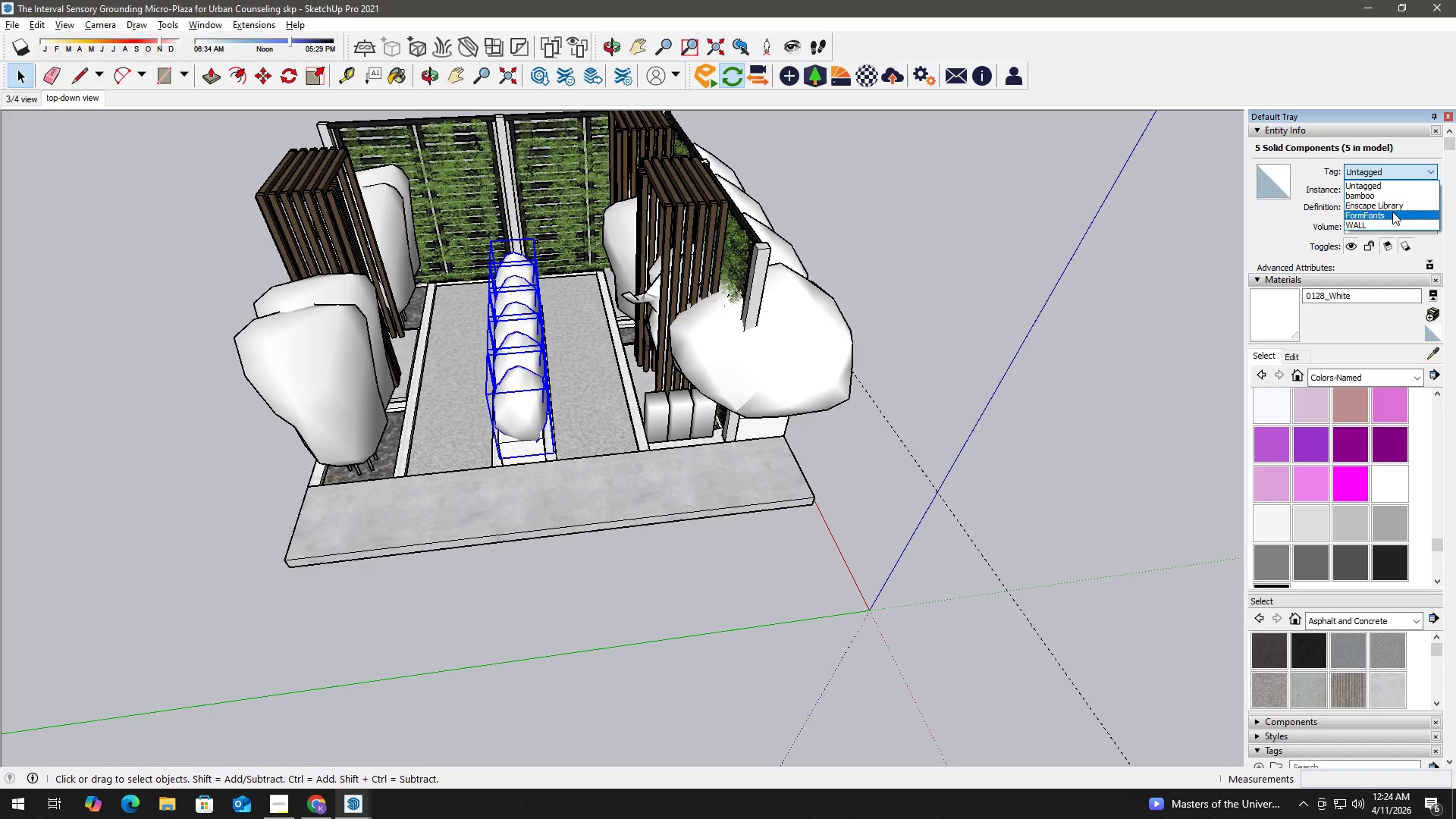 
left_click([1395, 204])
 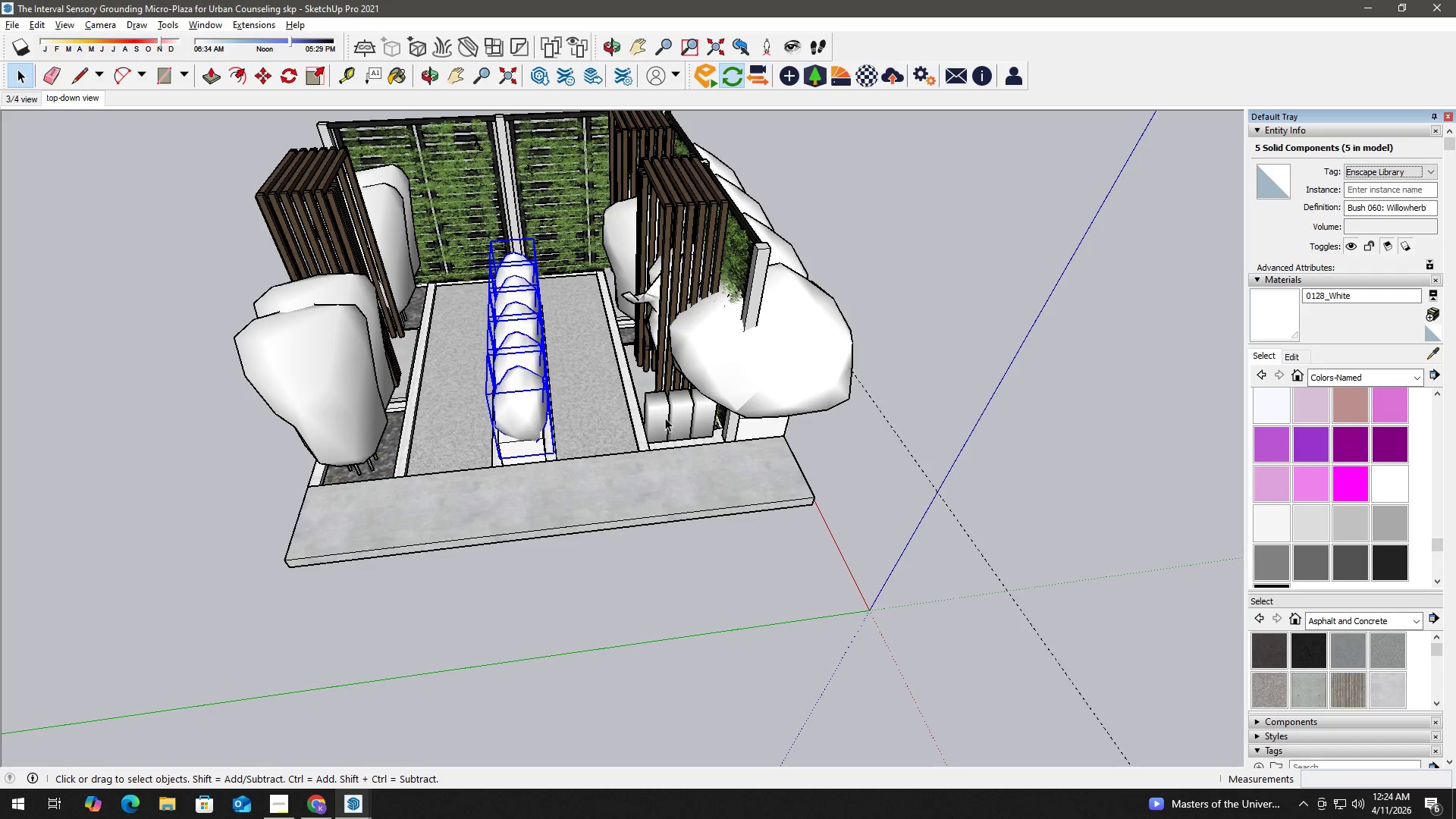 
left_click([658, 420])
 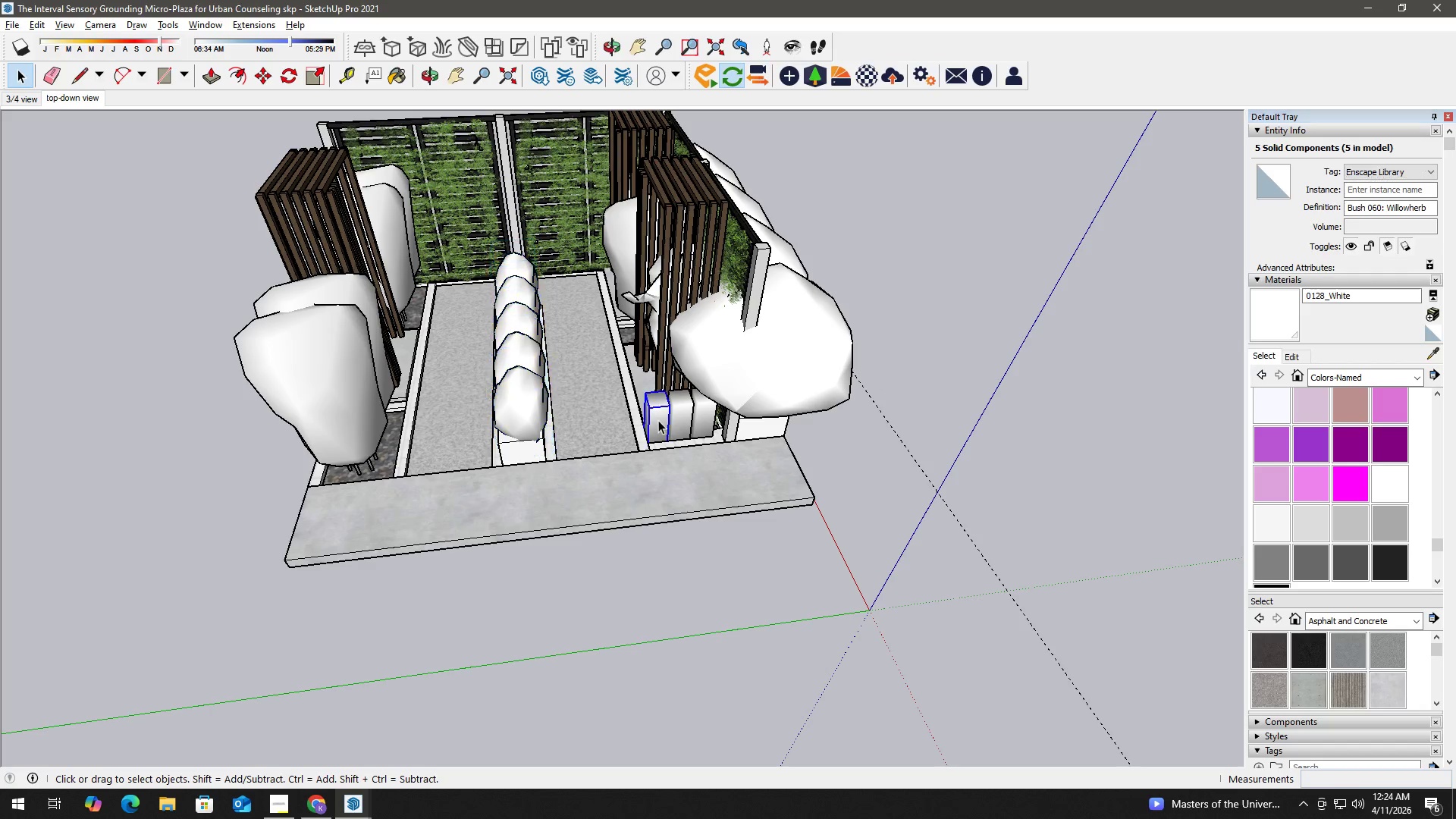 
hold_key(key=ControlLeft, duration=0.91)
double_click([680, 416])
 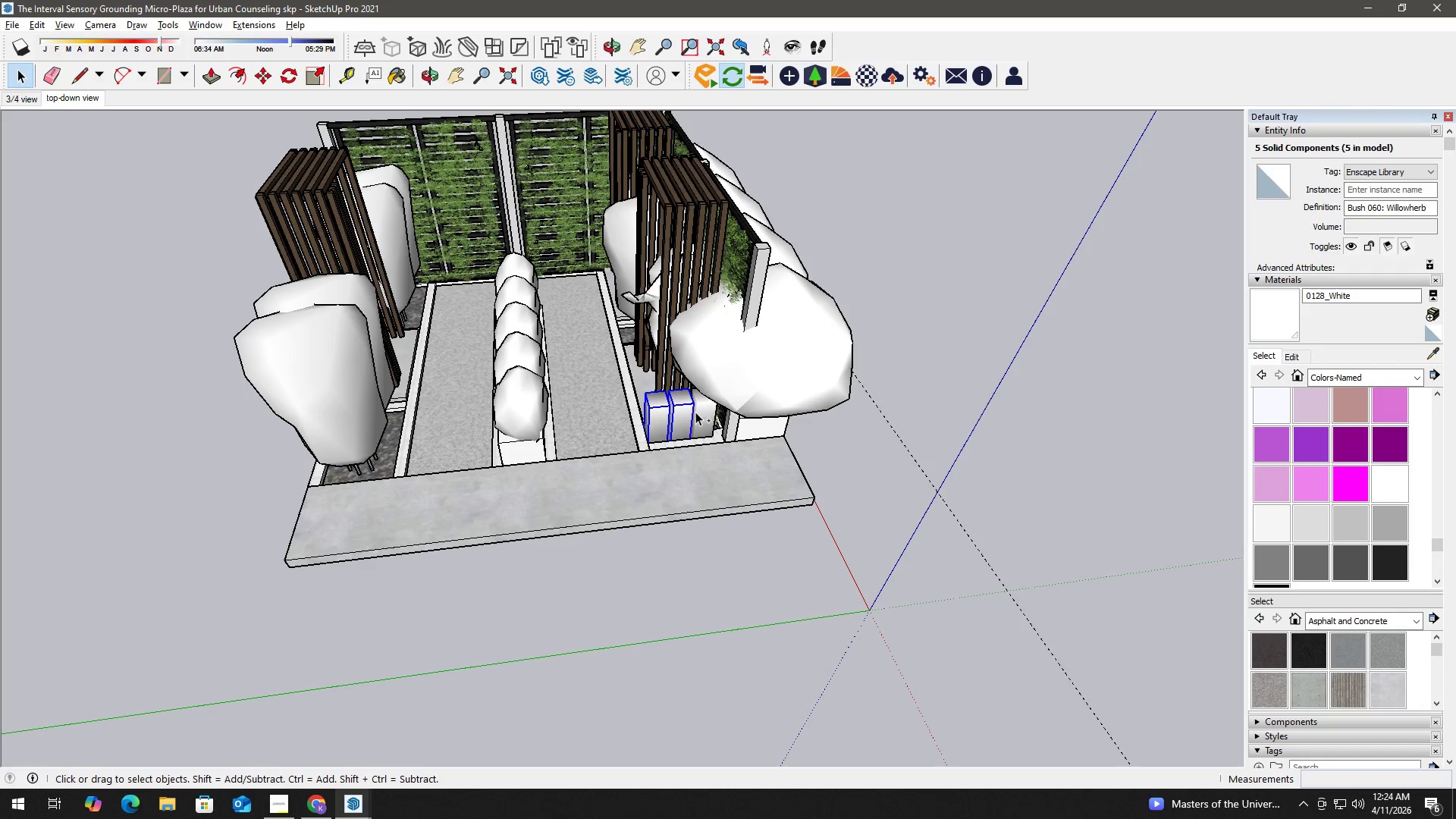 
triple_click([698, 411])
 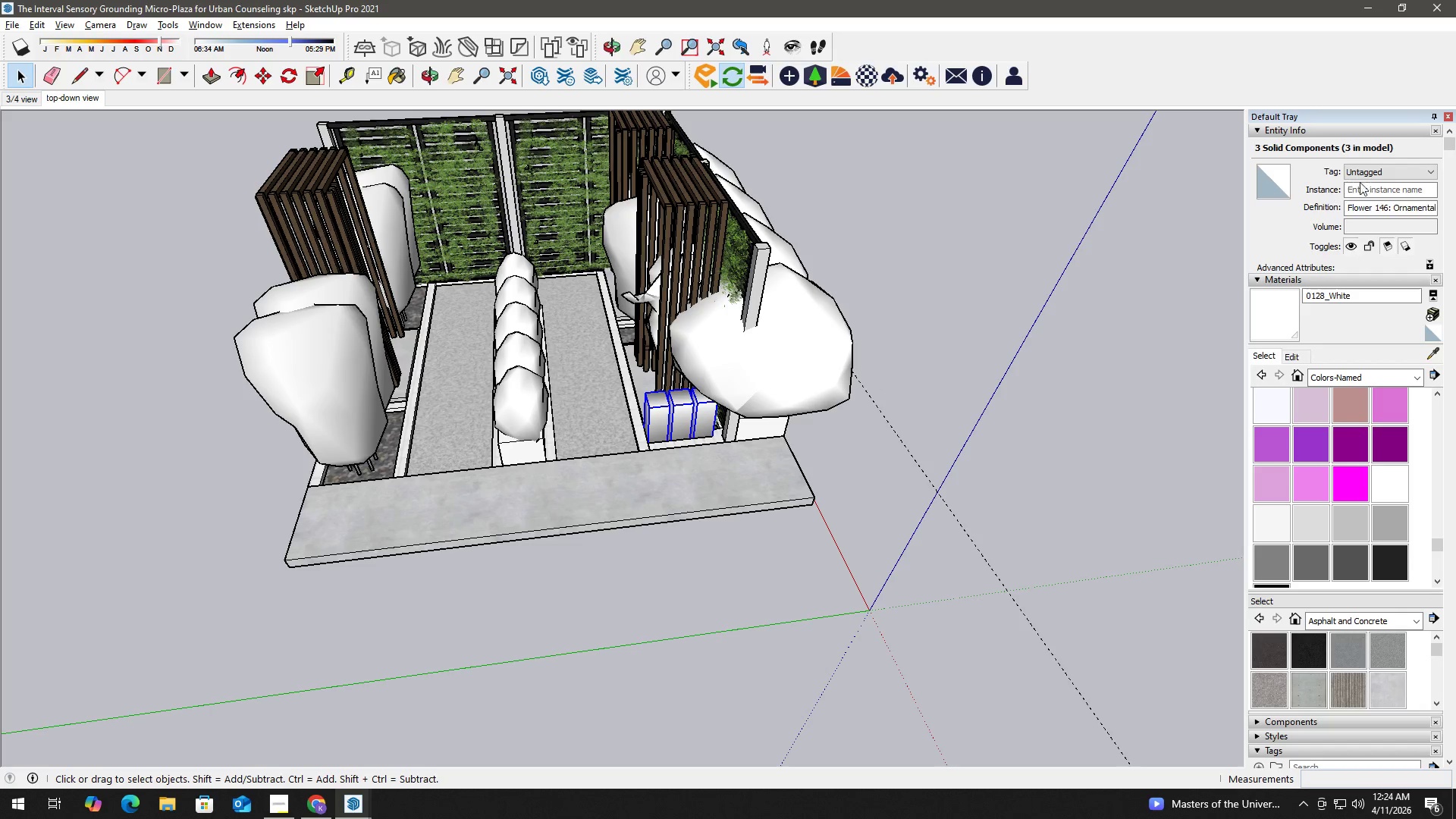 
left_click([1368, 177])
 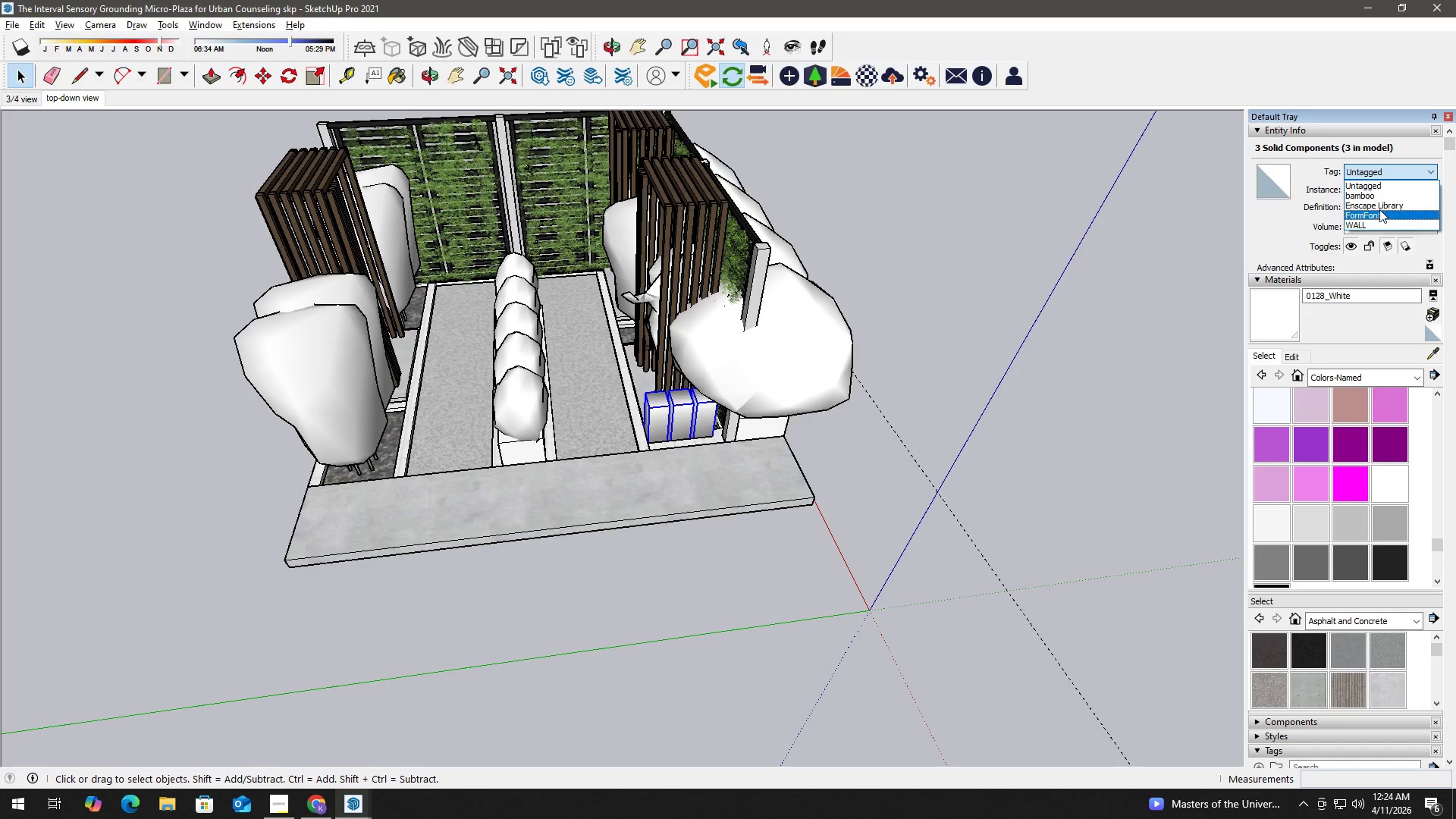 
left_click([1379, 209])
 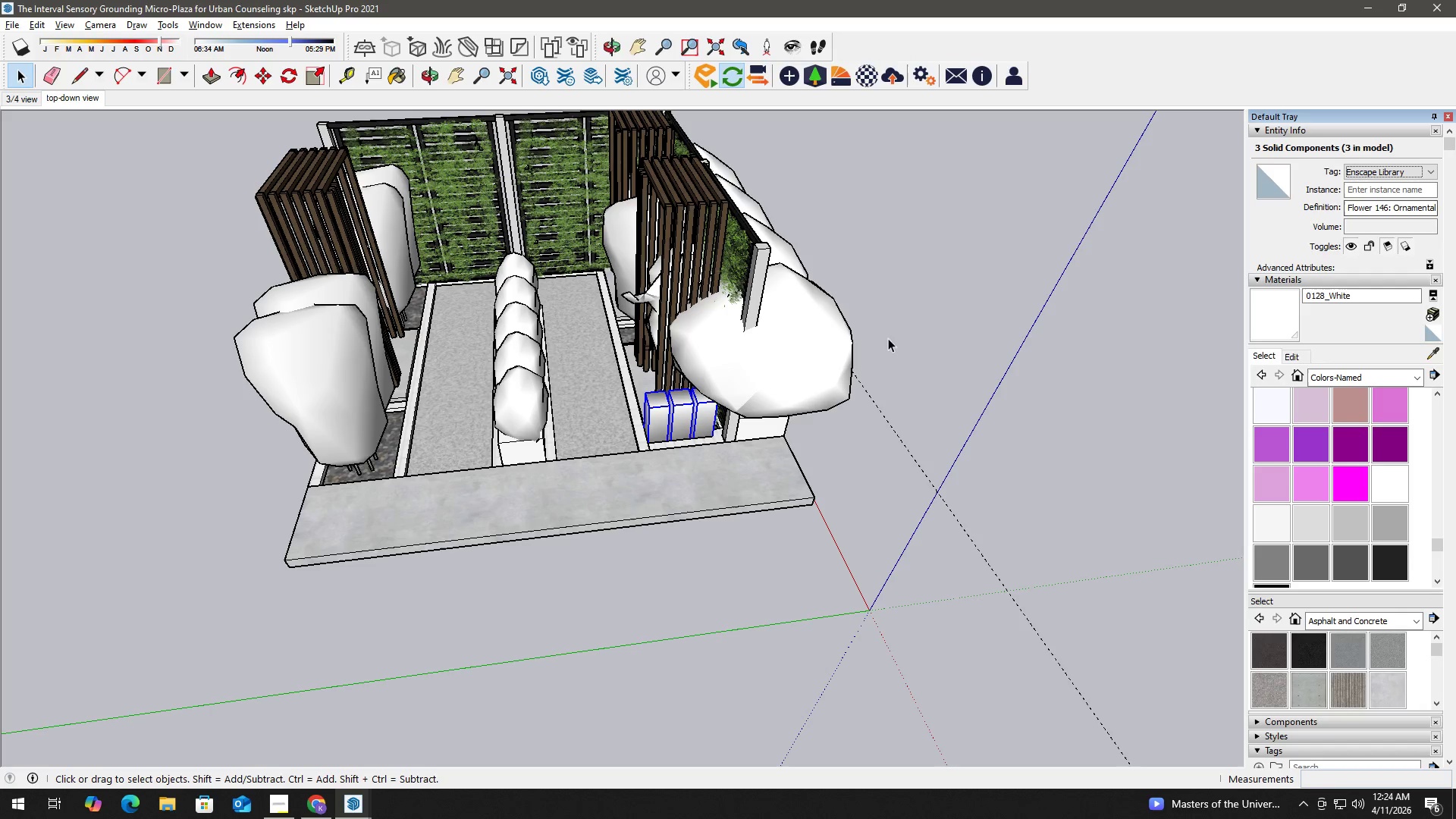 
left_click([966, 322])
 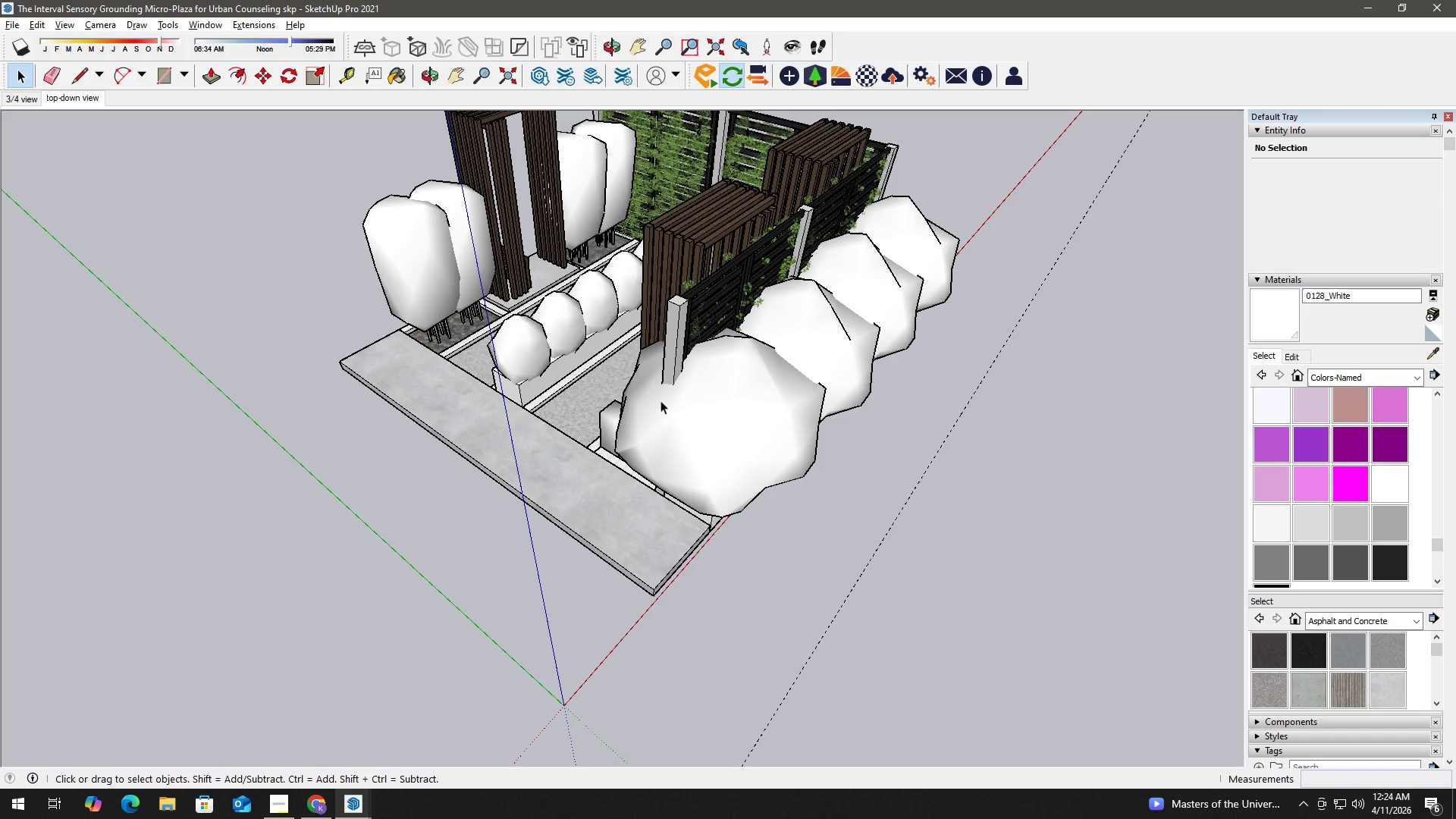 
scroll: coordinate [971, 434], scroll_direction: down, amount: 4.0
 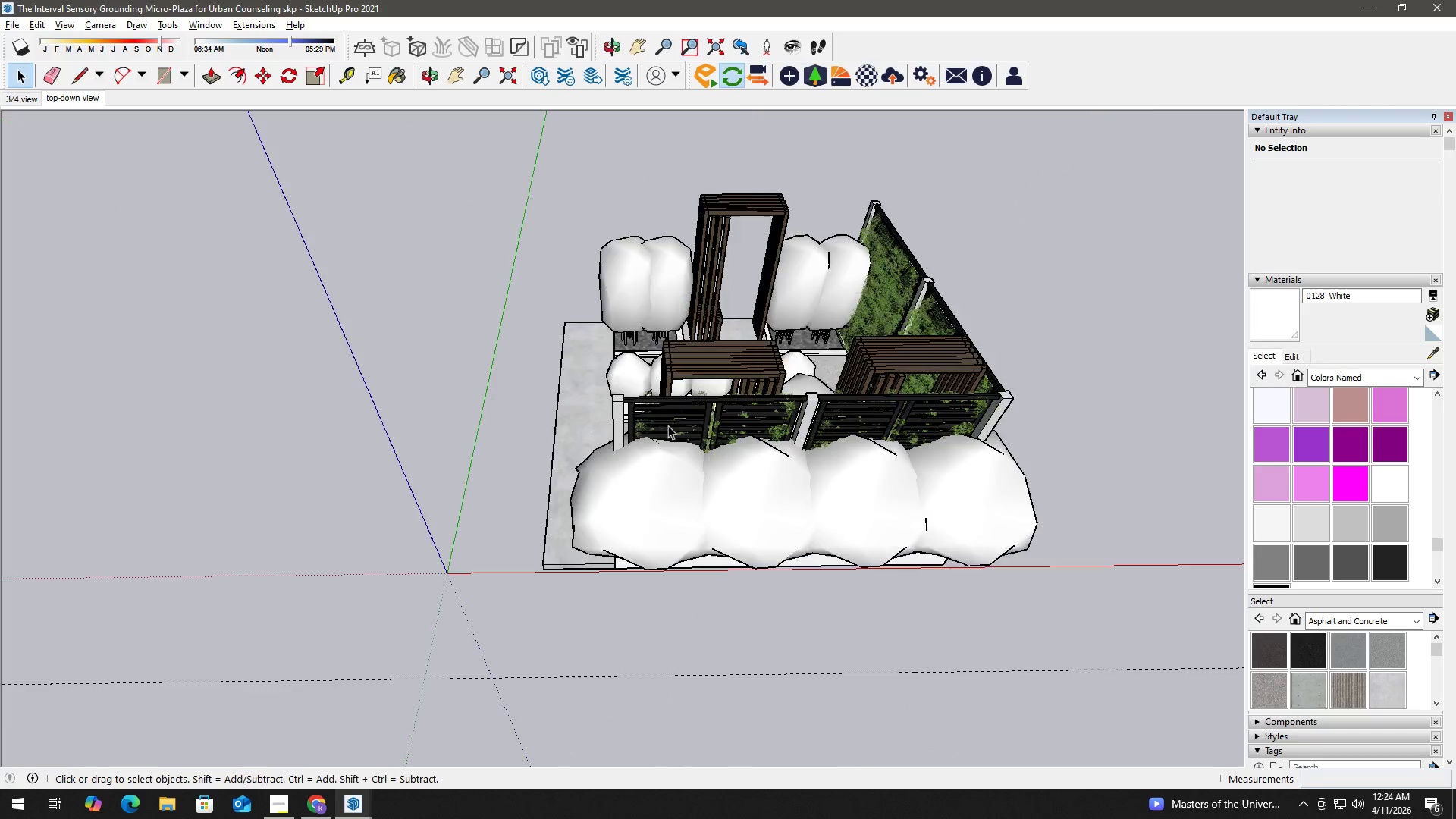 
key(R)
 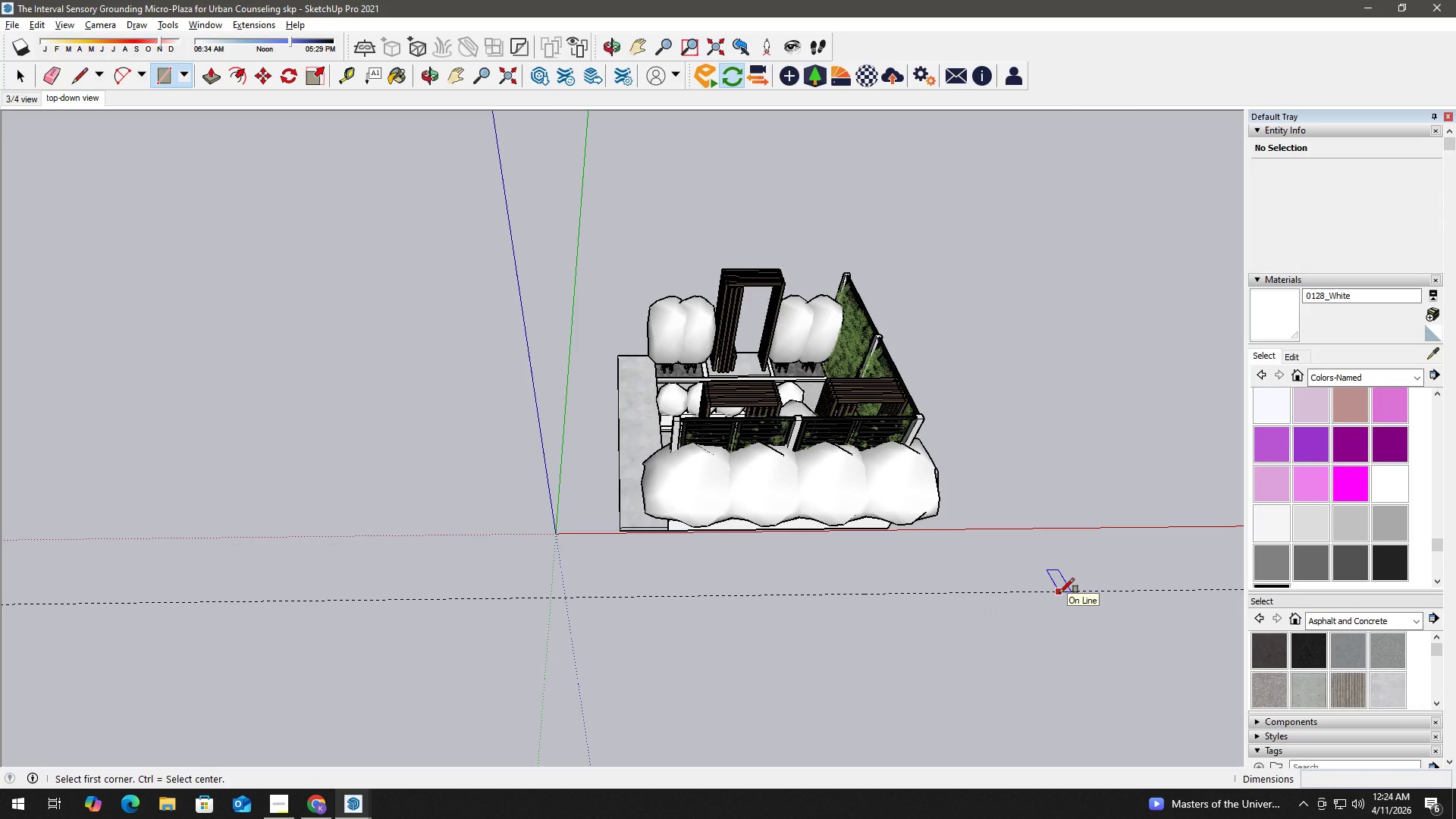 
scroll: coordinate [859, 494], scroll_direction: down, amount: 5.0
 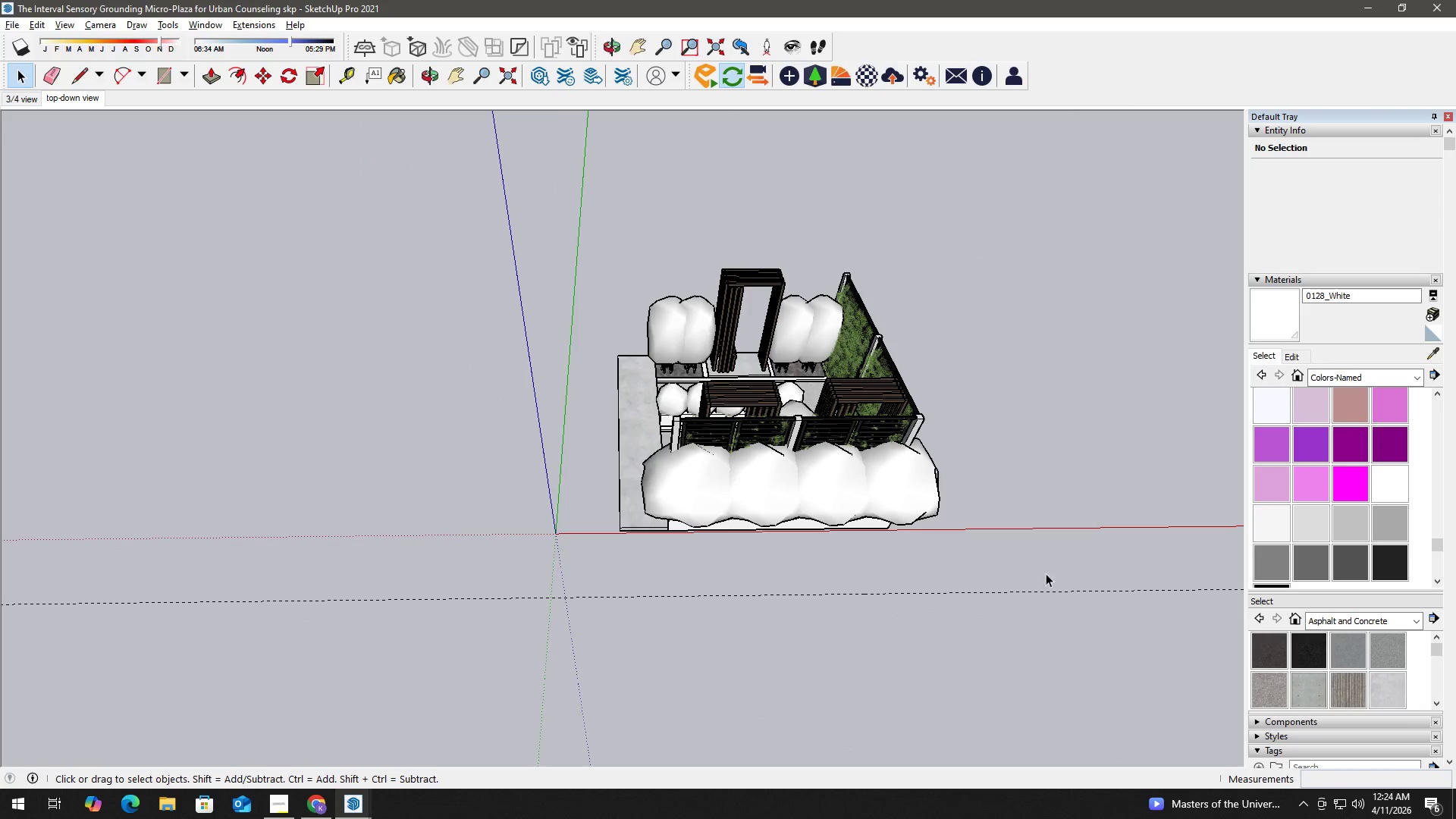 
left_click_drag(start_coordinate=[1059, 593], to_coordinate=[1053, 593])
 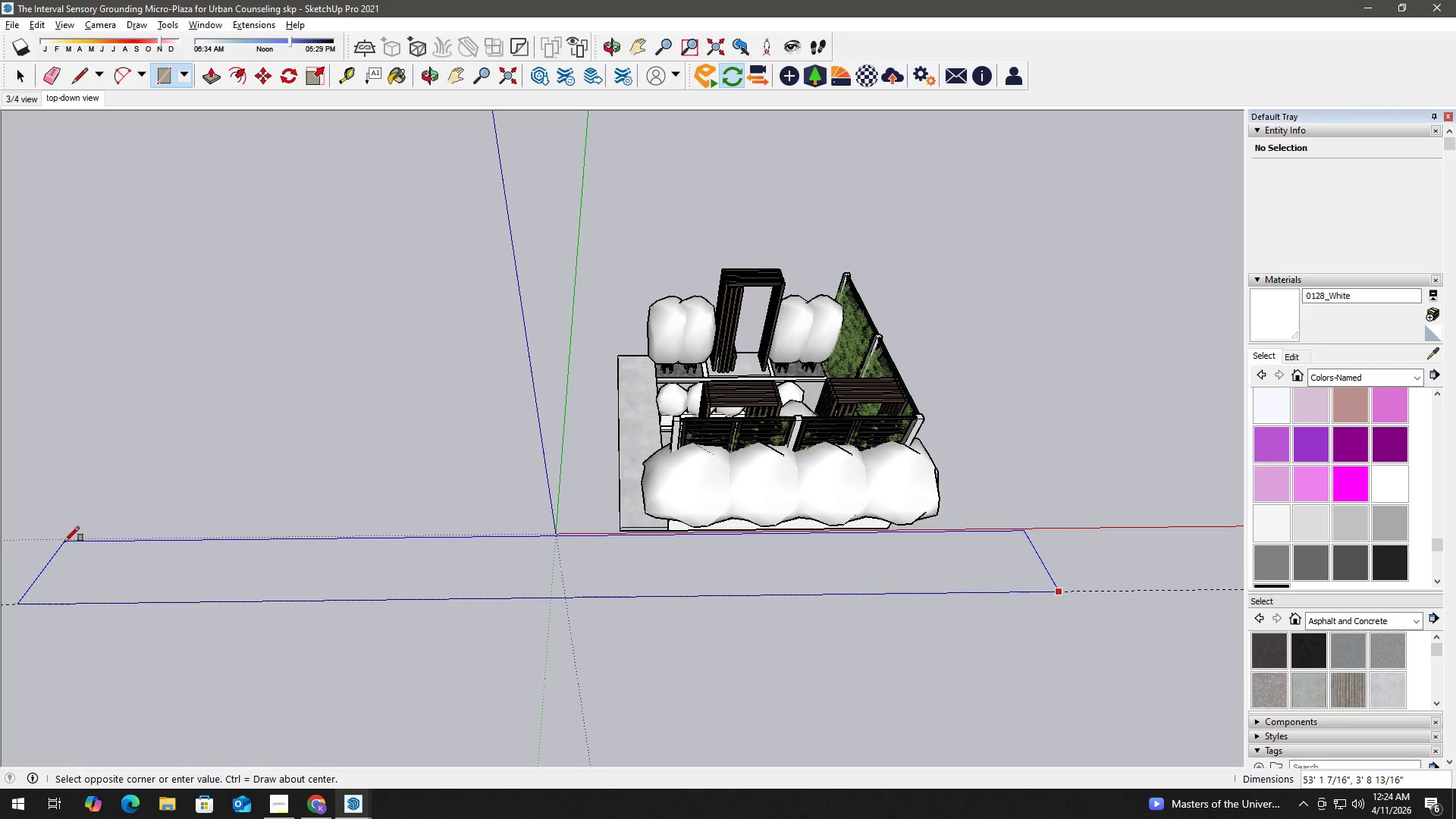 
key(Space)
 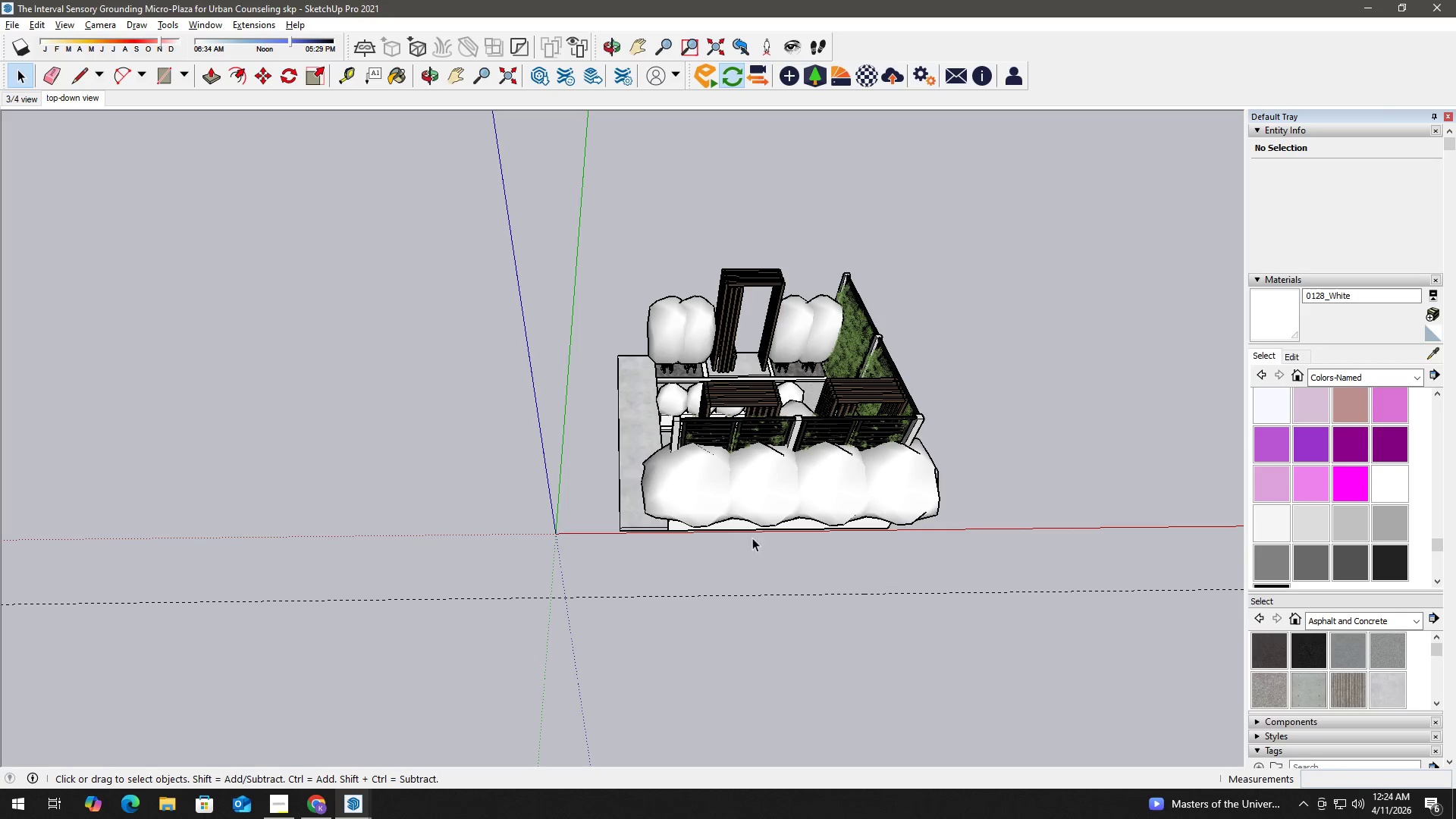 
key(T)
 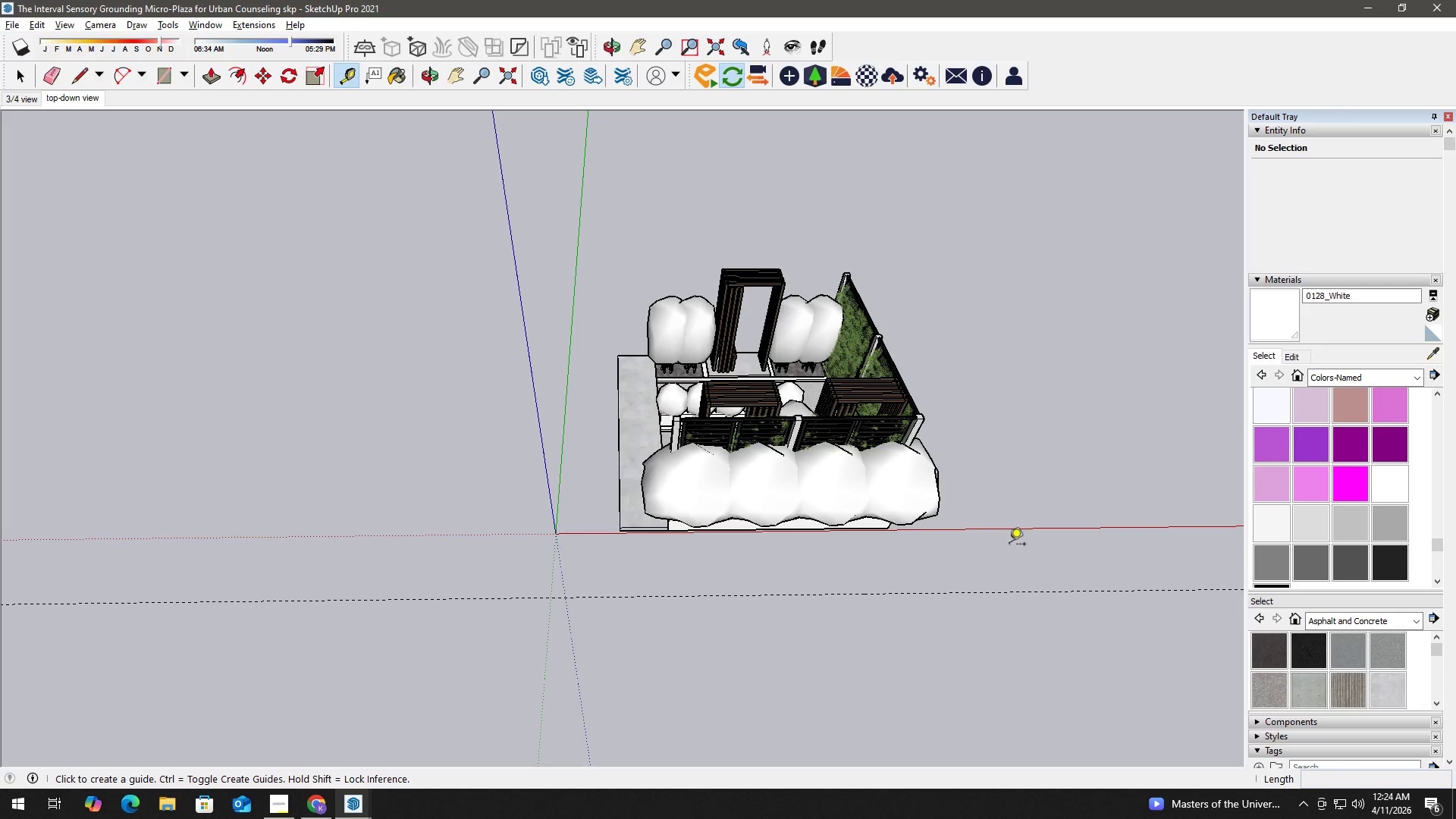 
scroll: coordinate [869, 523], scroll_direction: up, amount: 10.0
 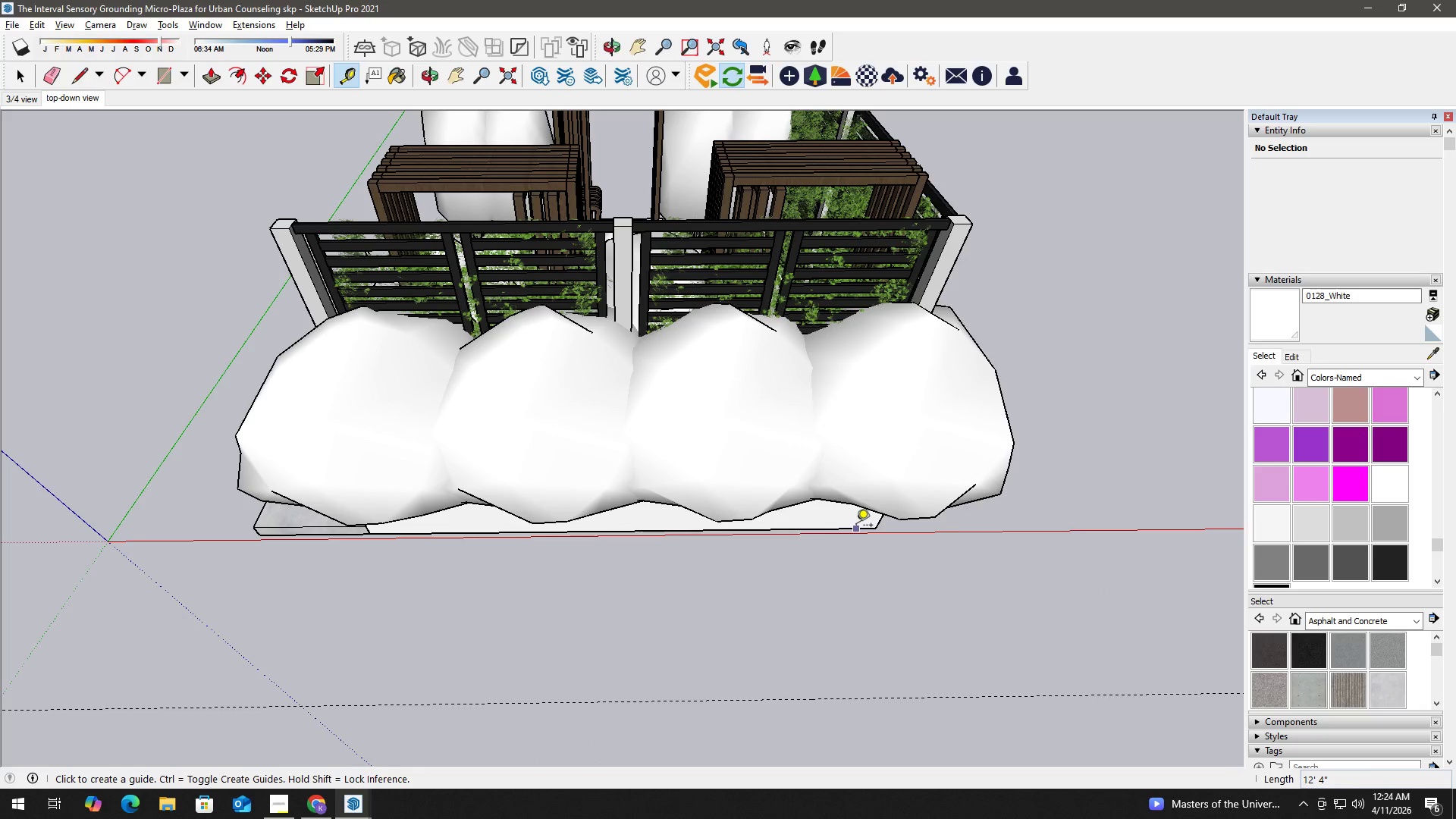 
left_click([856, 526])
 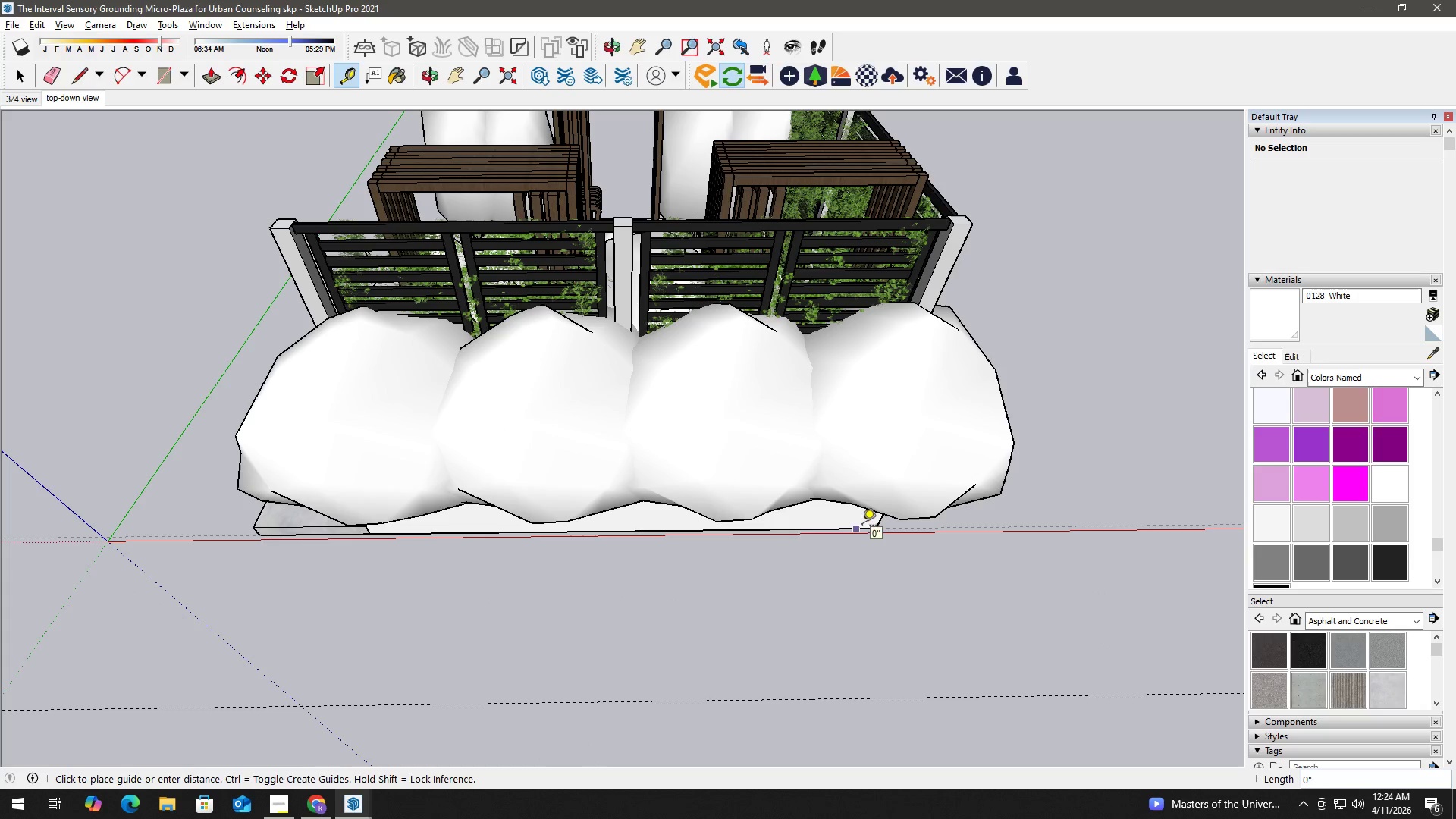 
left_click([862, 526])
 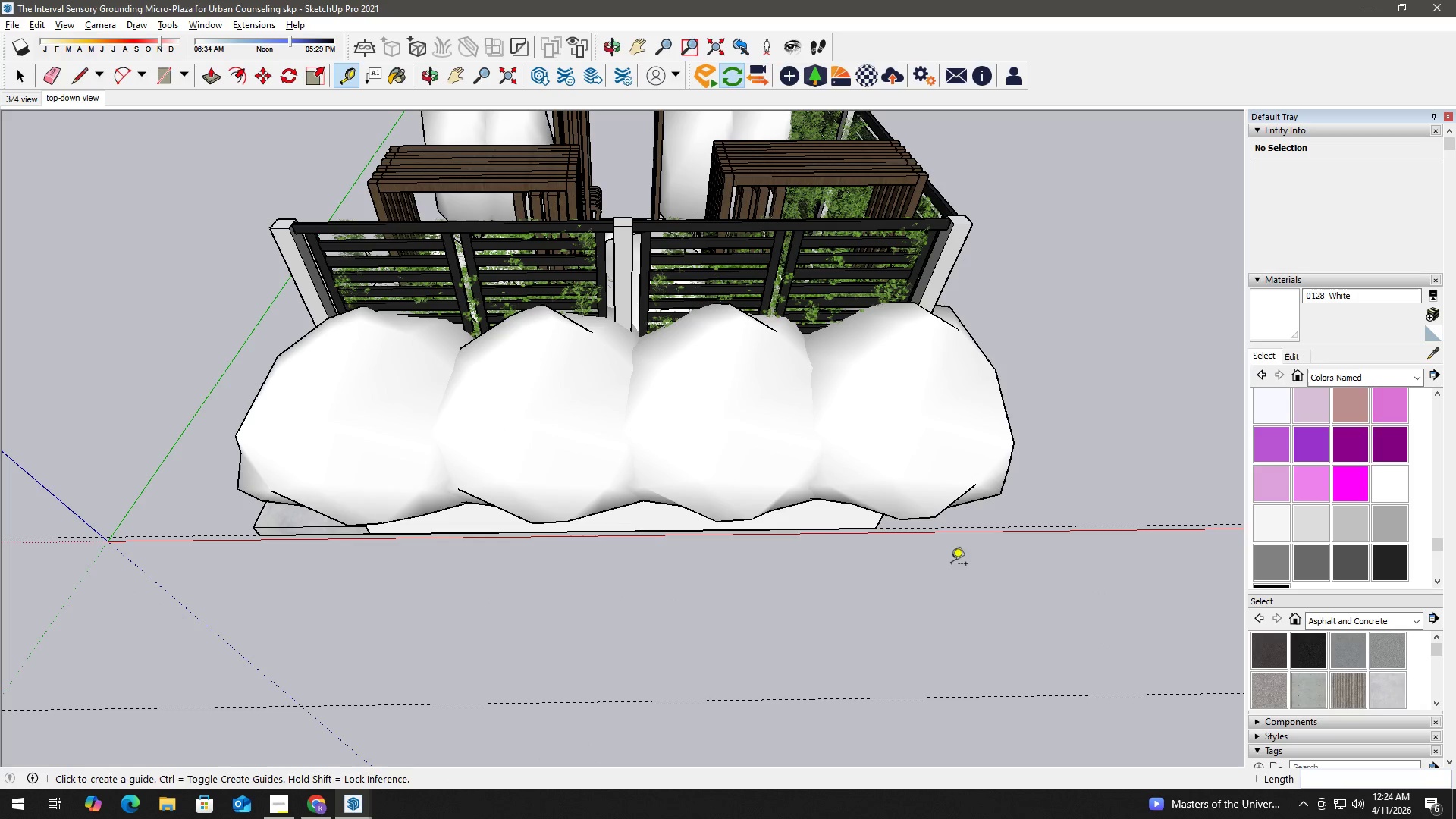 
key(Space)
 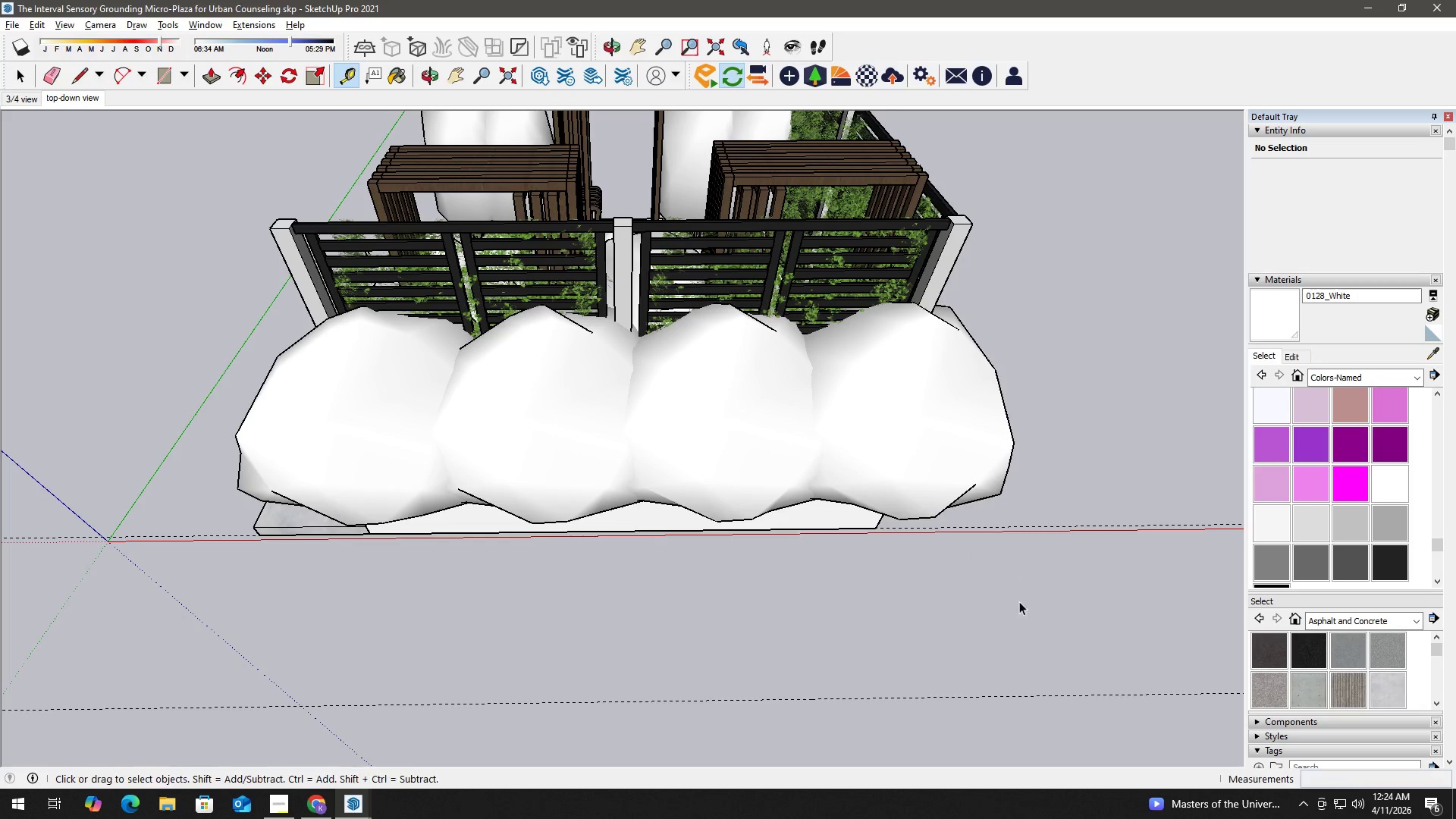 
key(H)
 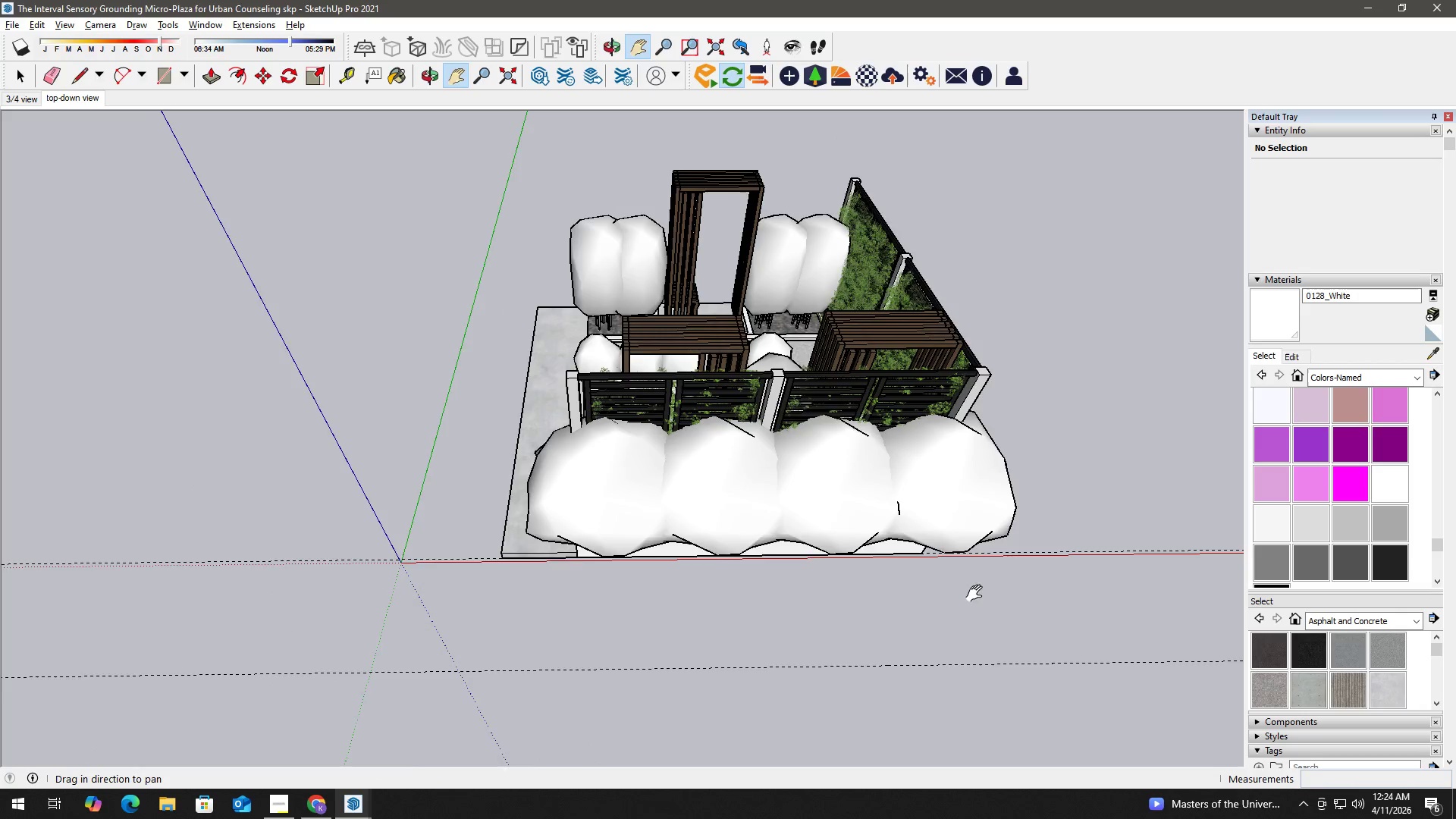 
left_click_drag(start_coordinate=[974, 592], to_coordinate=[668, 548])
 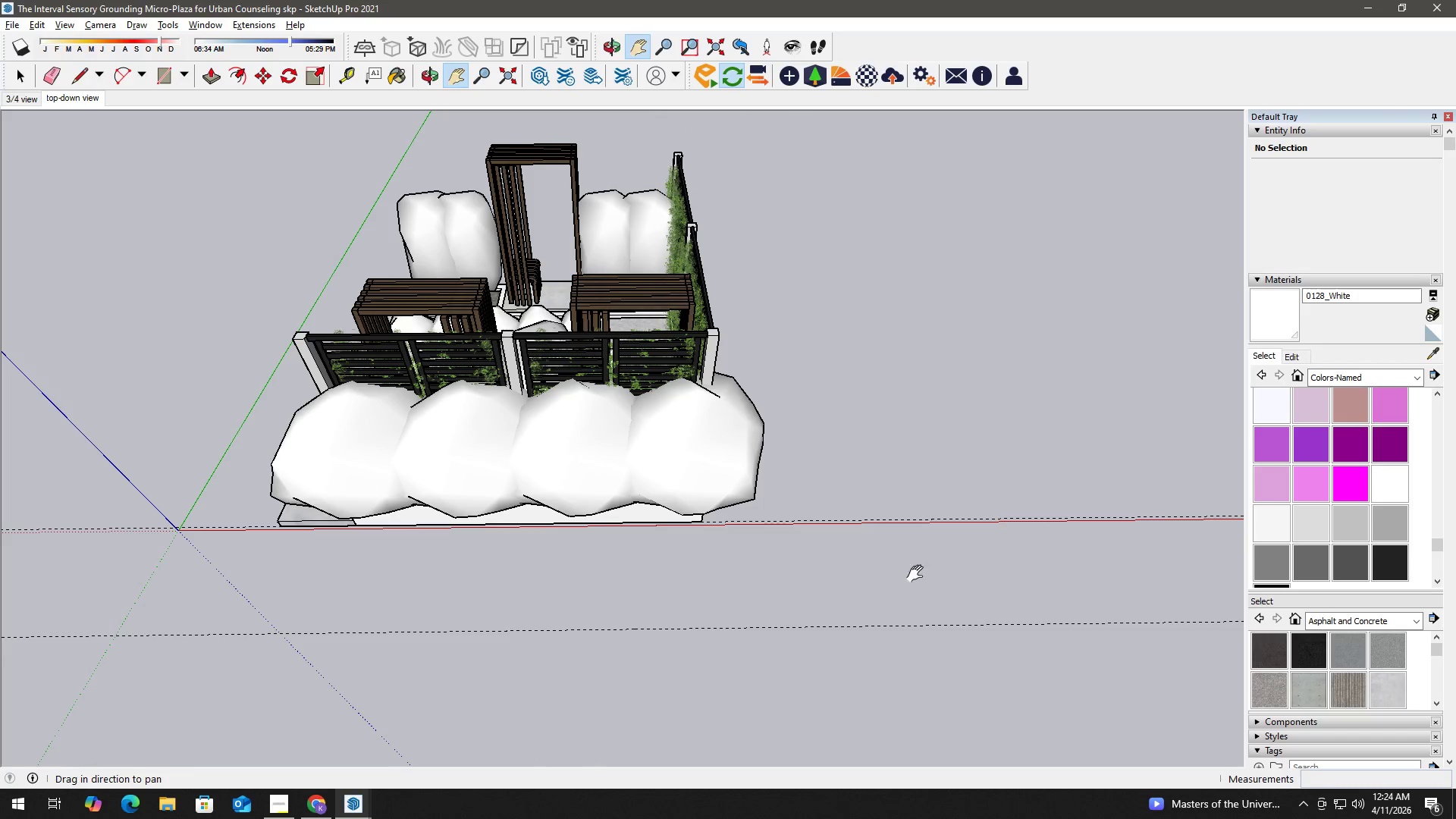 
scroll: coordinate [1012, 605], scroll_direction: down, amount: 7.0
 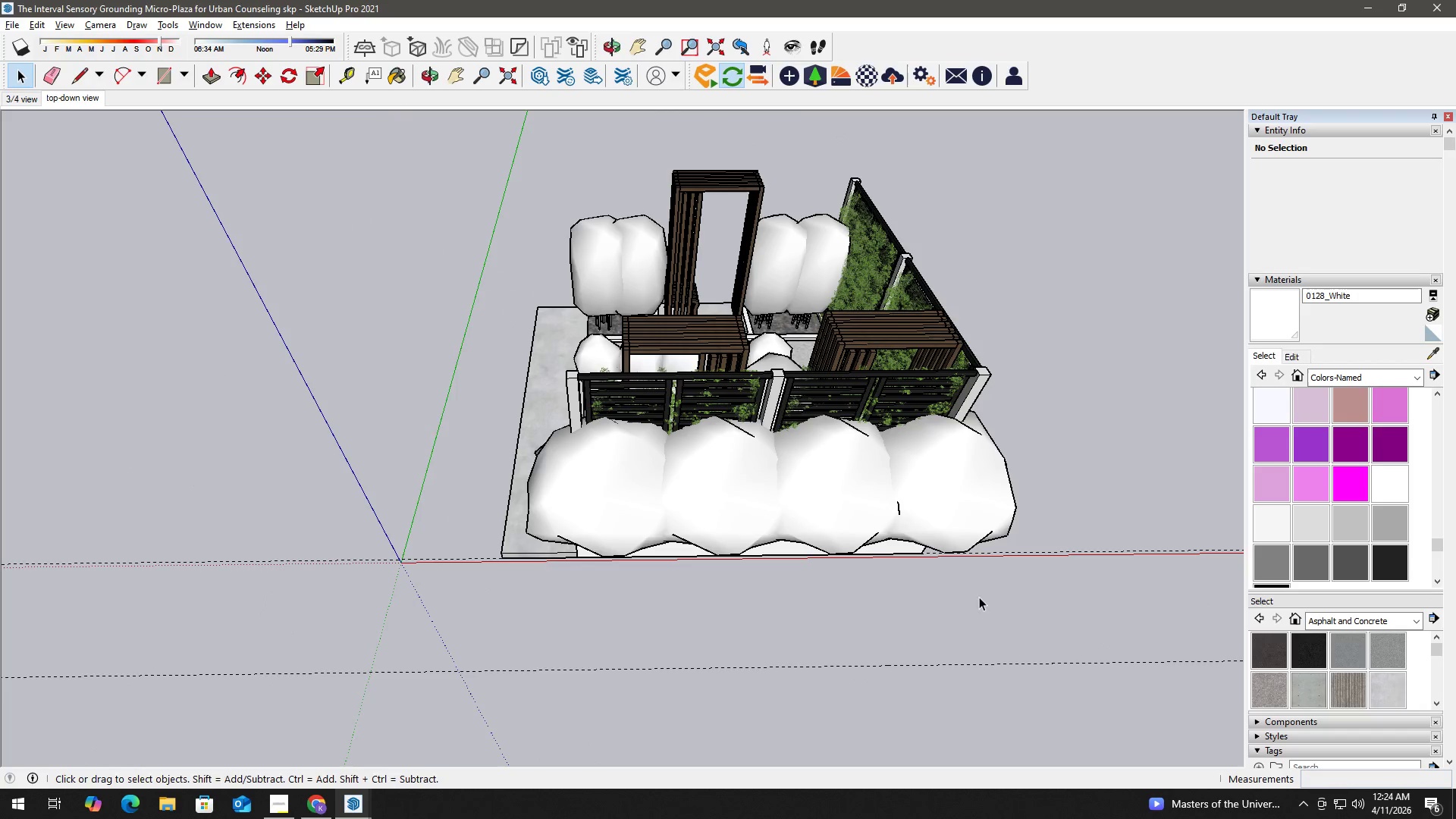 
key(R)
 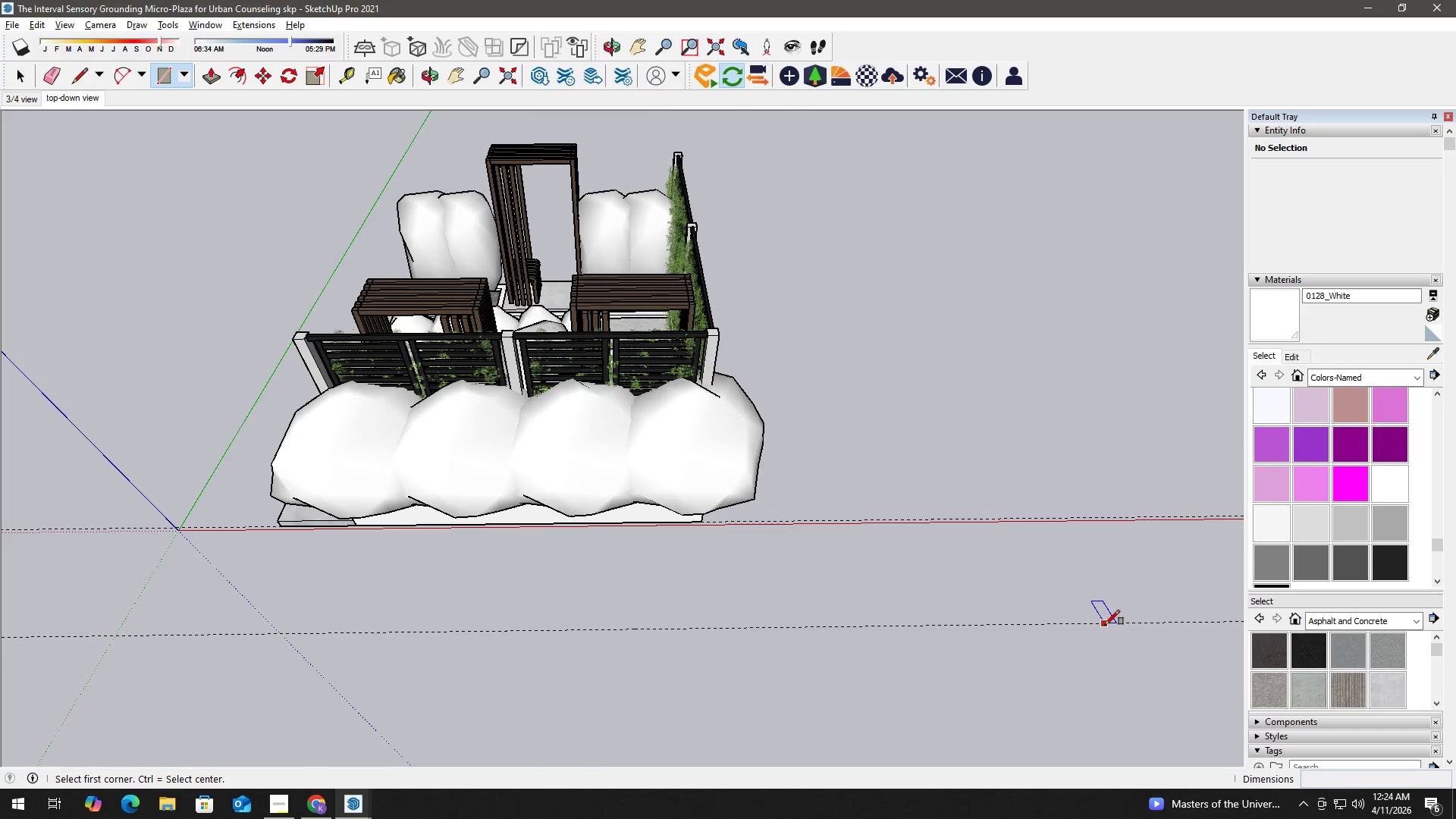 
hold_key(key=ShiftLeft, duration=0.55)
 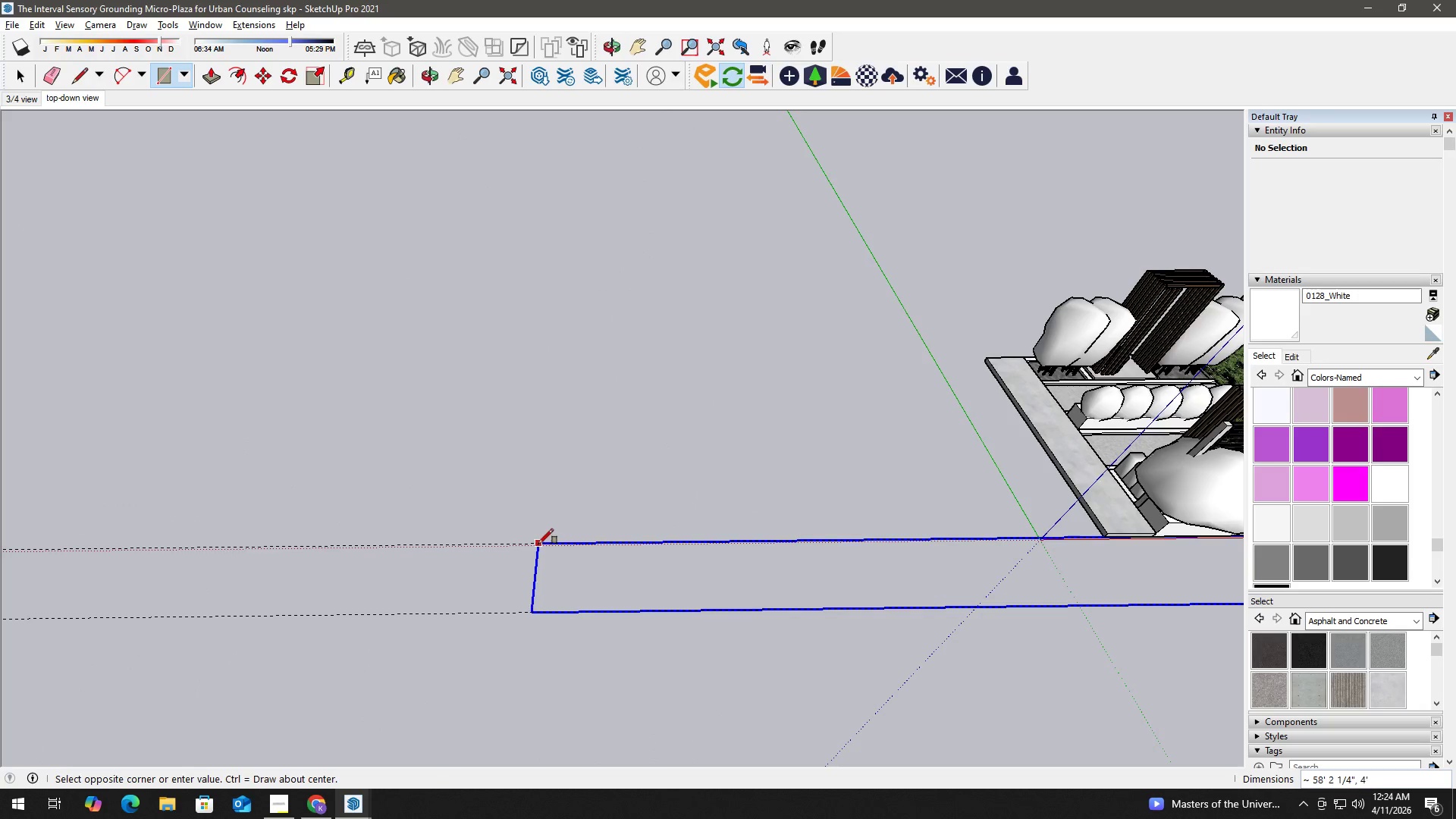 
scroll: coordinate [485, 563], scroll_direction: down, amount: 5.0
 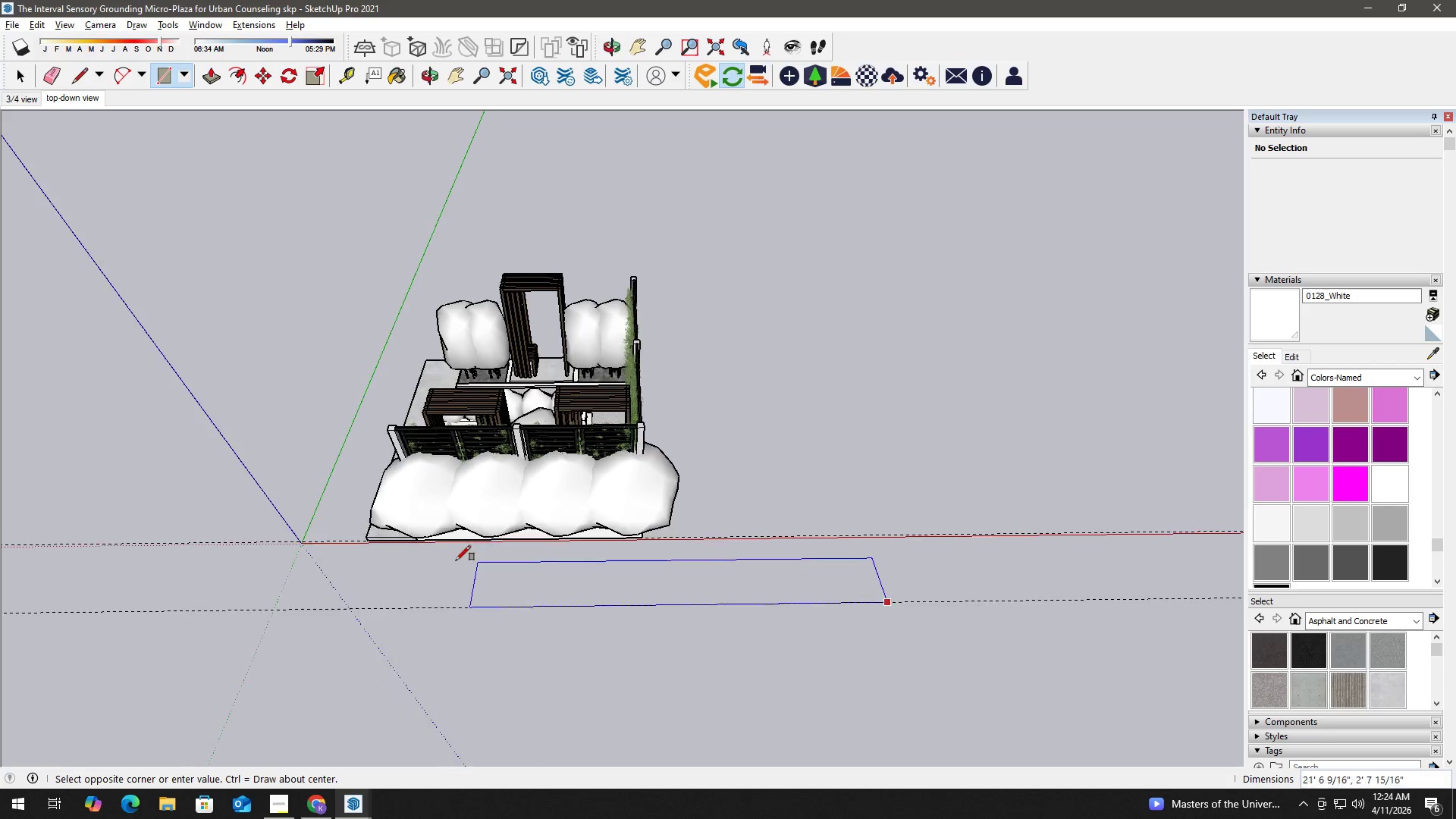 
hold_key(key=ShiftLeft, duration=4.84)
left_click([534, 541])
 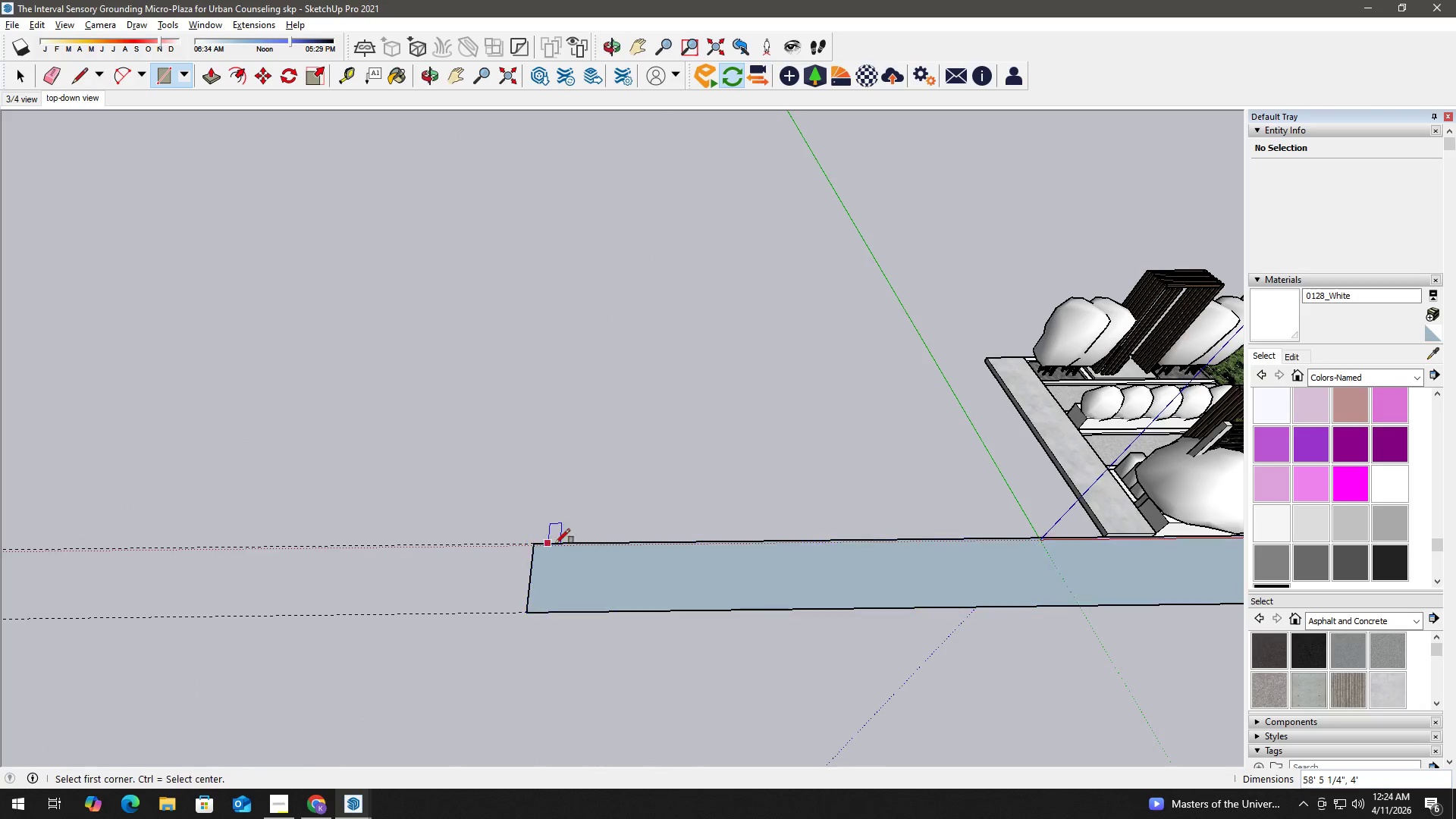 
key(Space)
 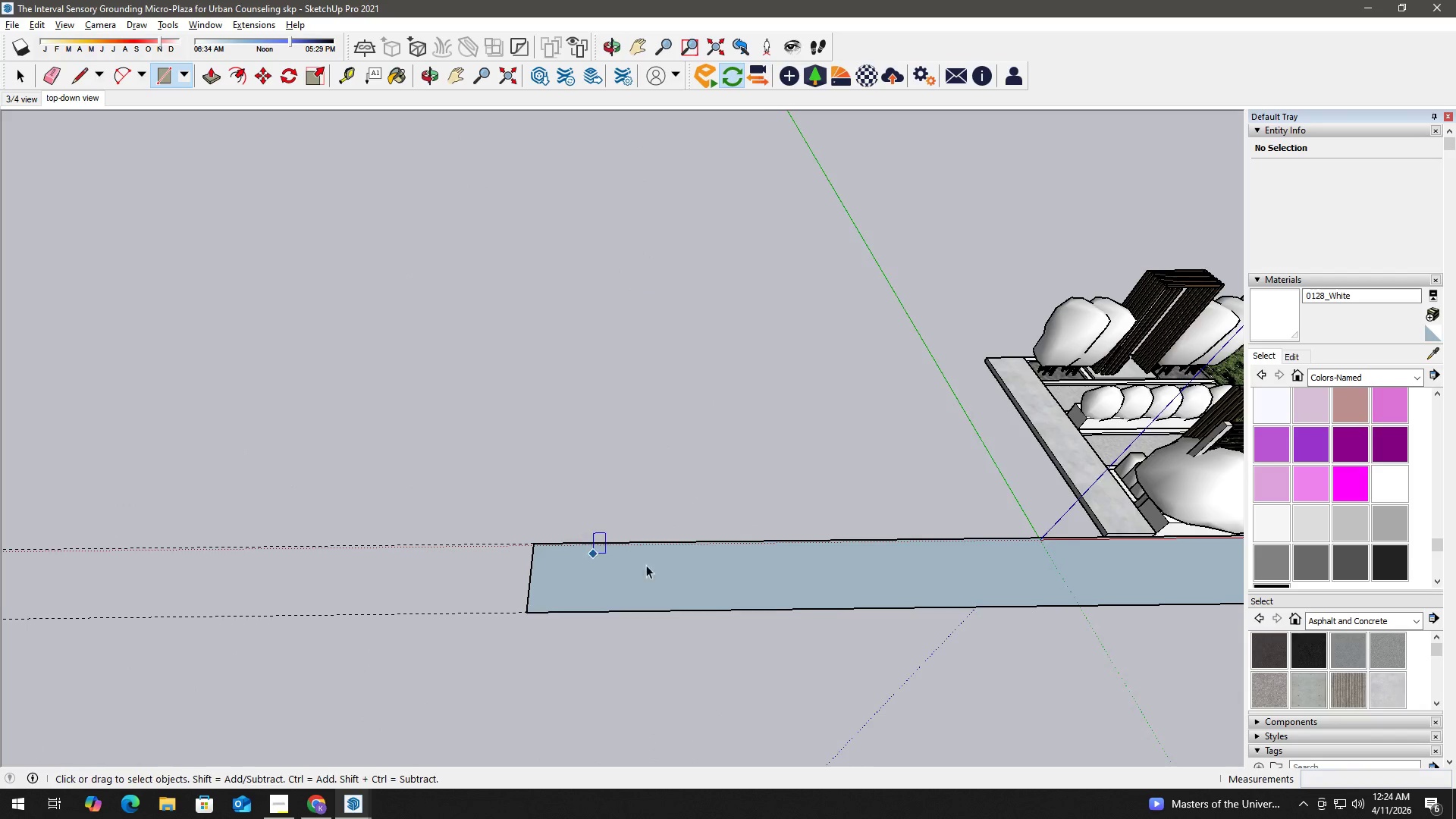 
key(H)
 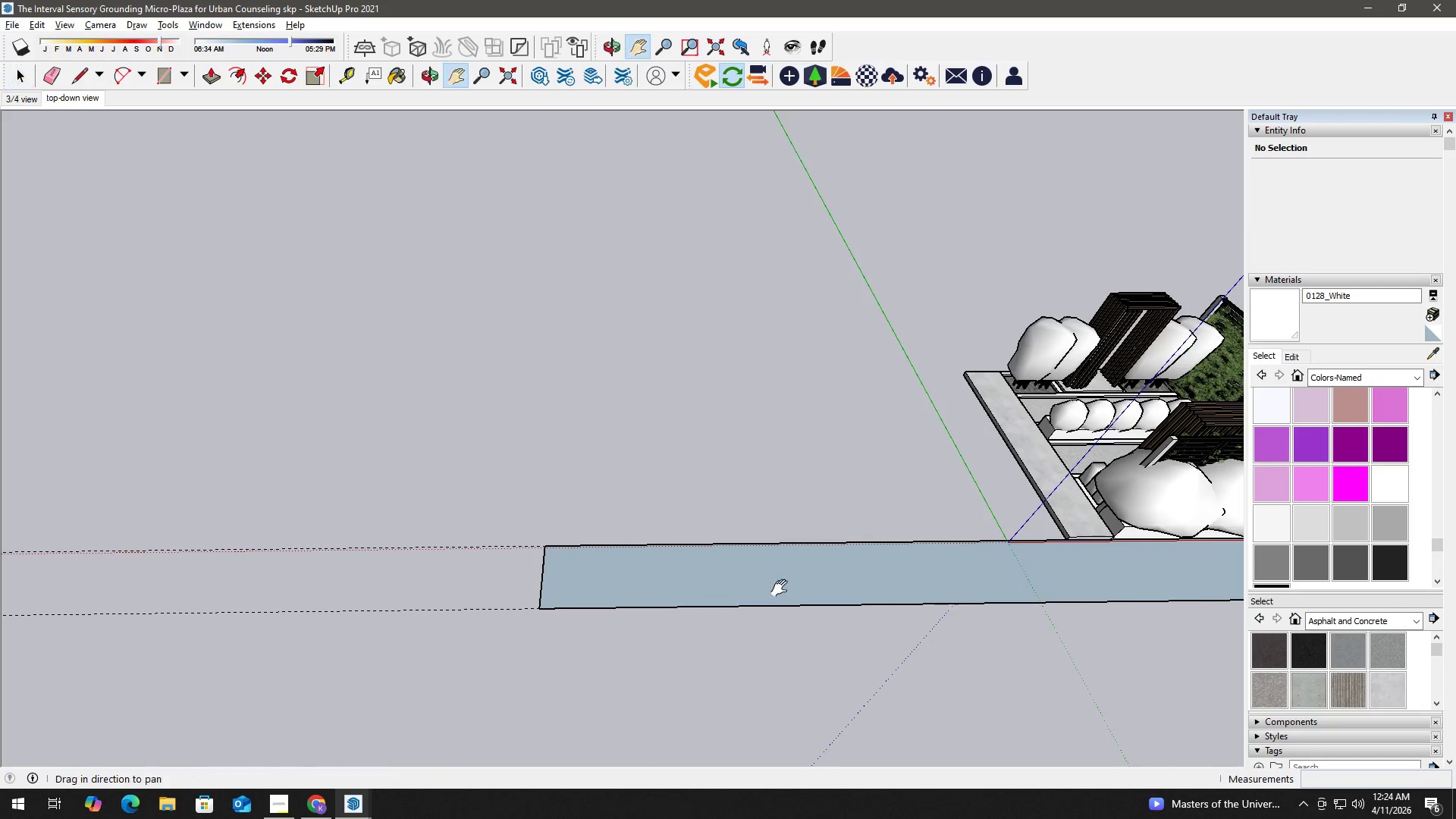 
left_click_drag(start_coordinate=[789, 589], to_coordinate=[353, 498])
 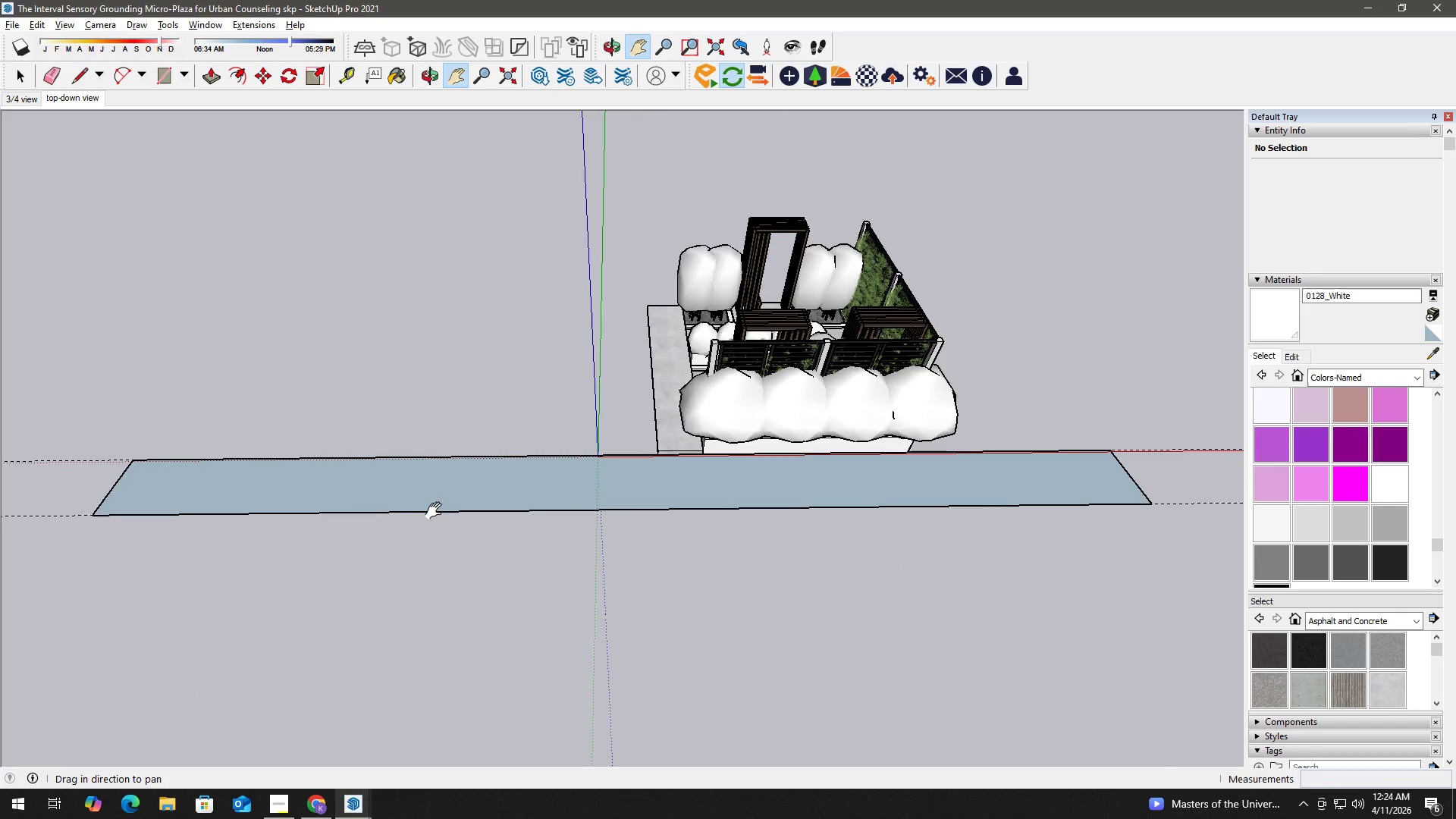 
scroll: coordinate [664, 571], scroll_direction: down, amount: 1.0
 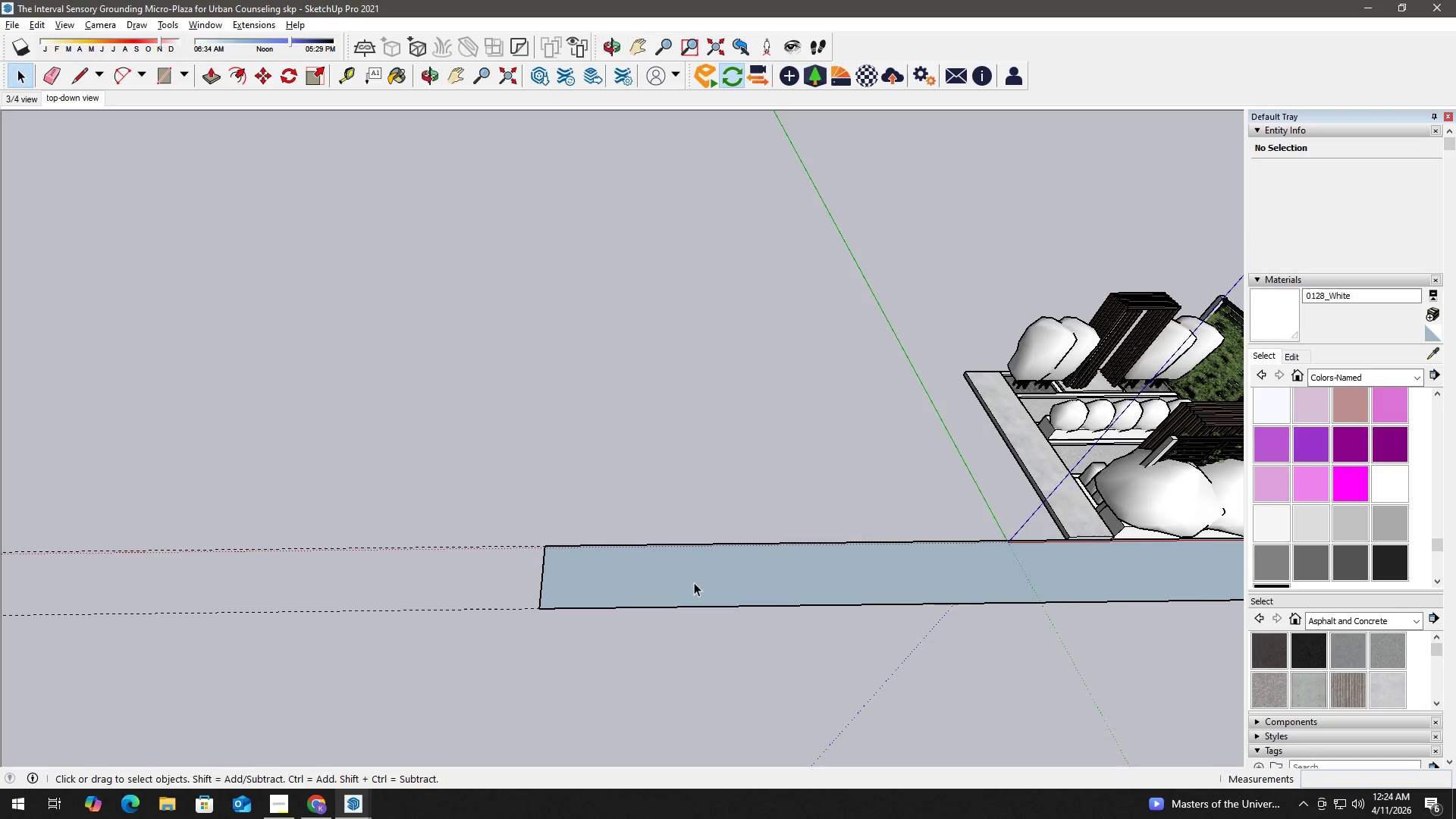 
key(Space)
 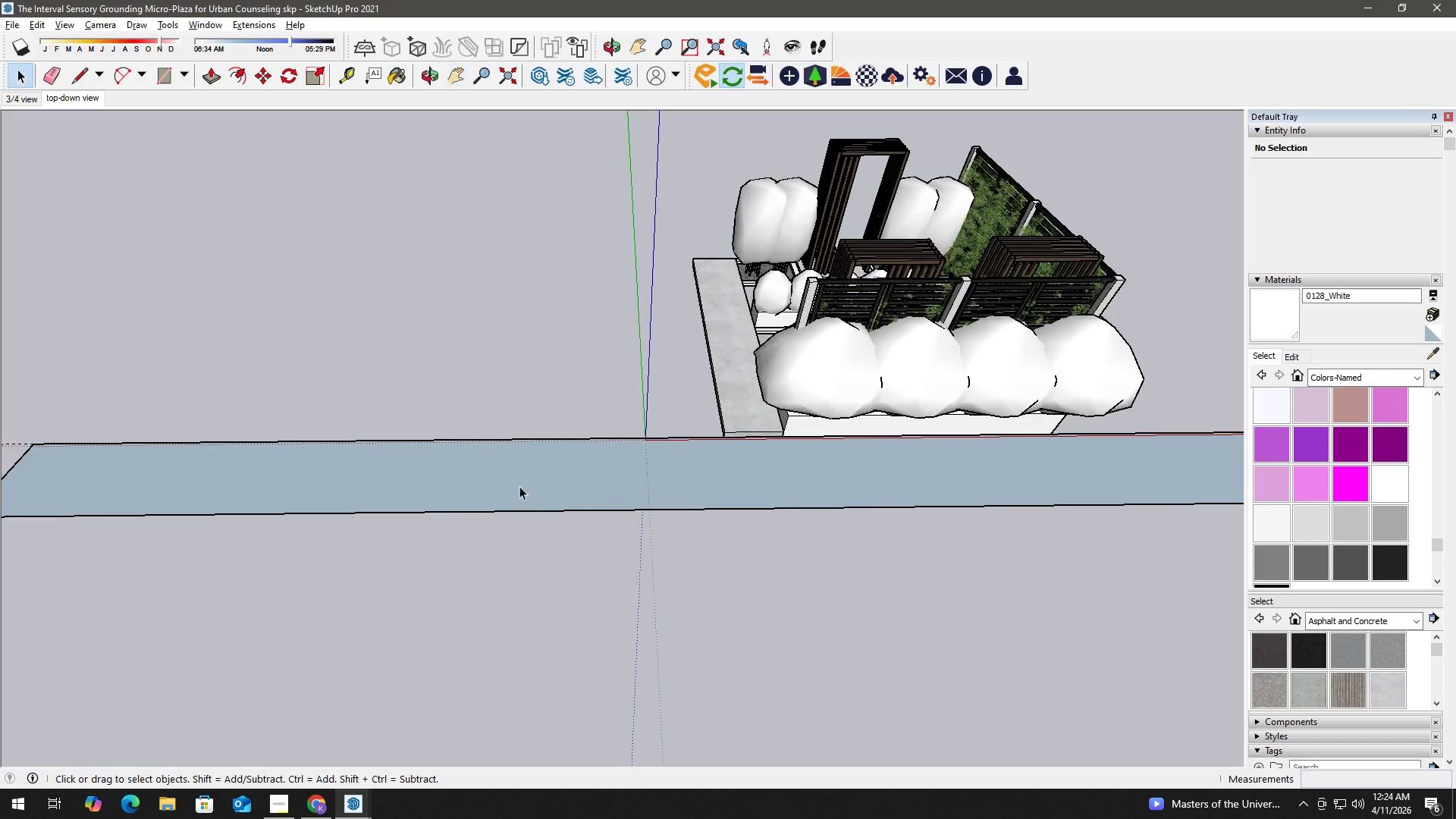 
left_click([531, 480])
 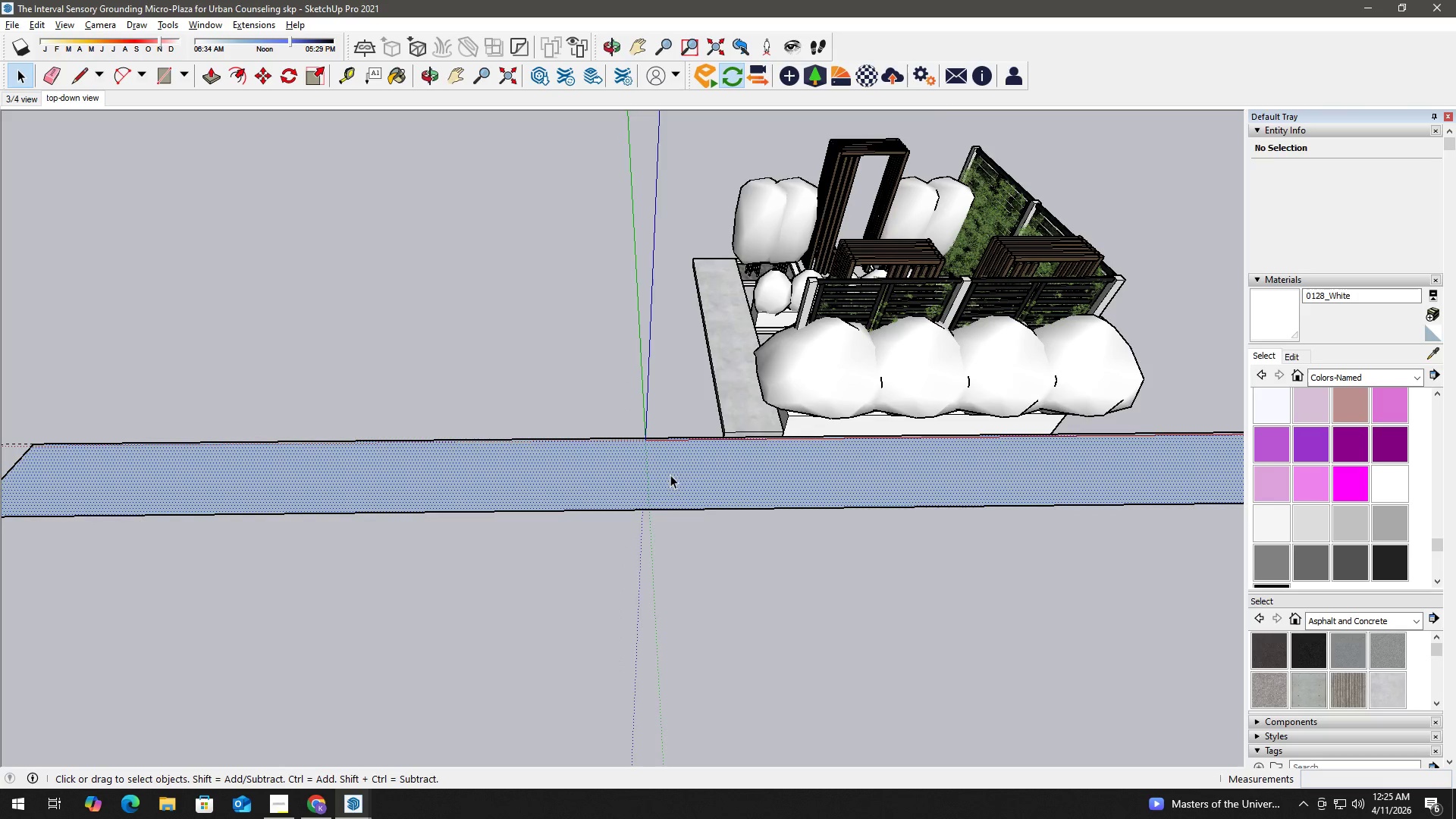 
scroll: coordinate [453, 507], scroll_direction: up, amount: 3.0
 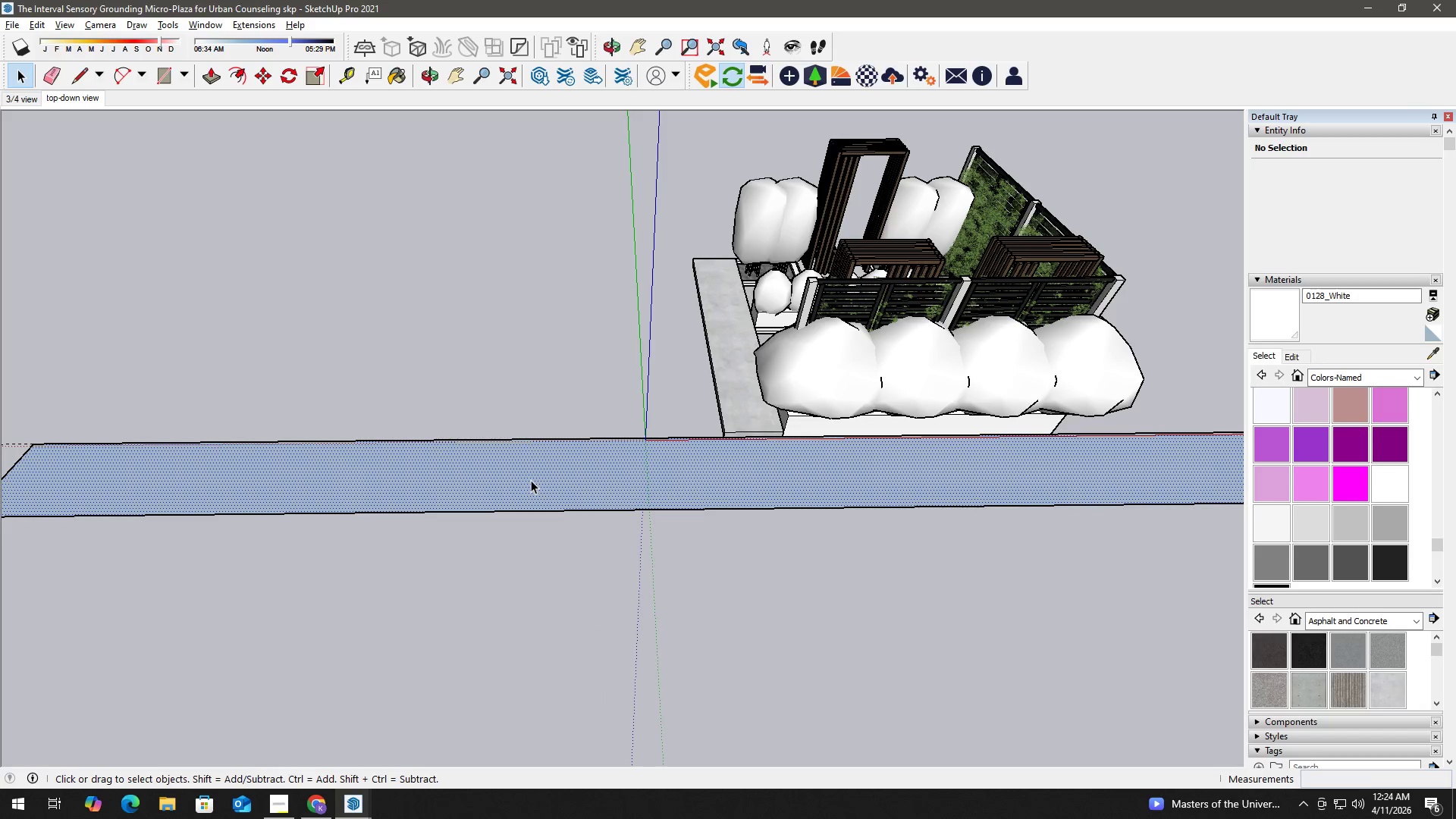 
key(P)
 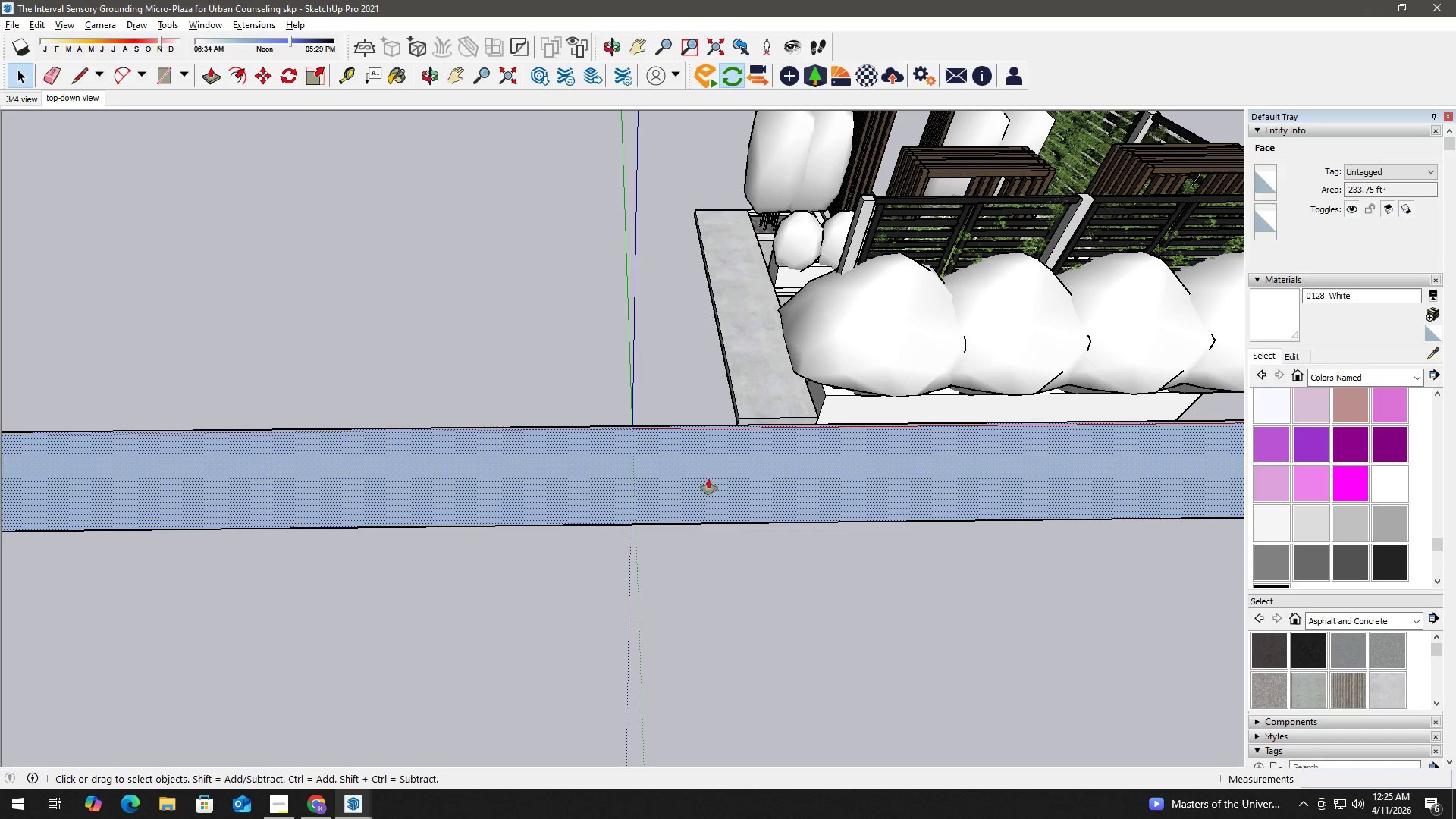 
left_click([708, 479])
 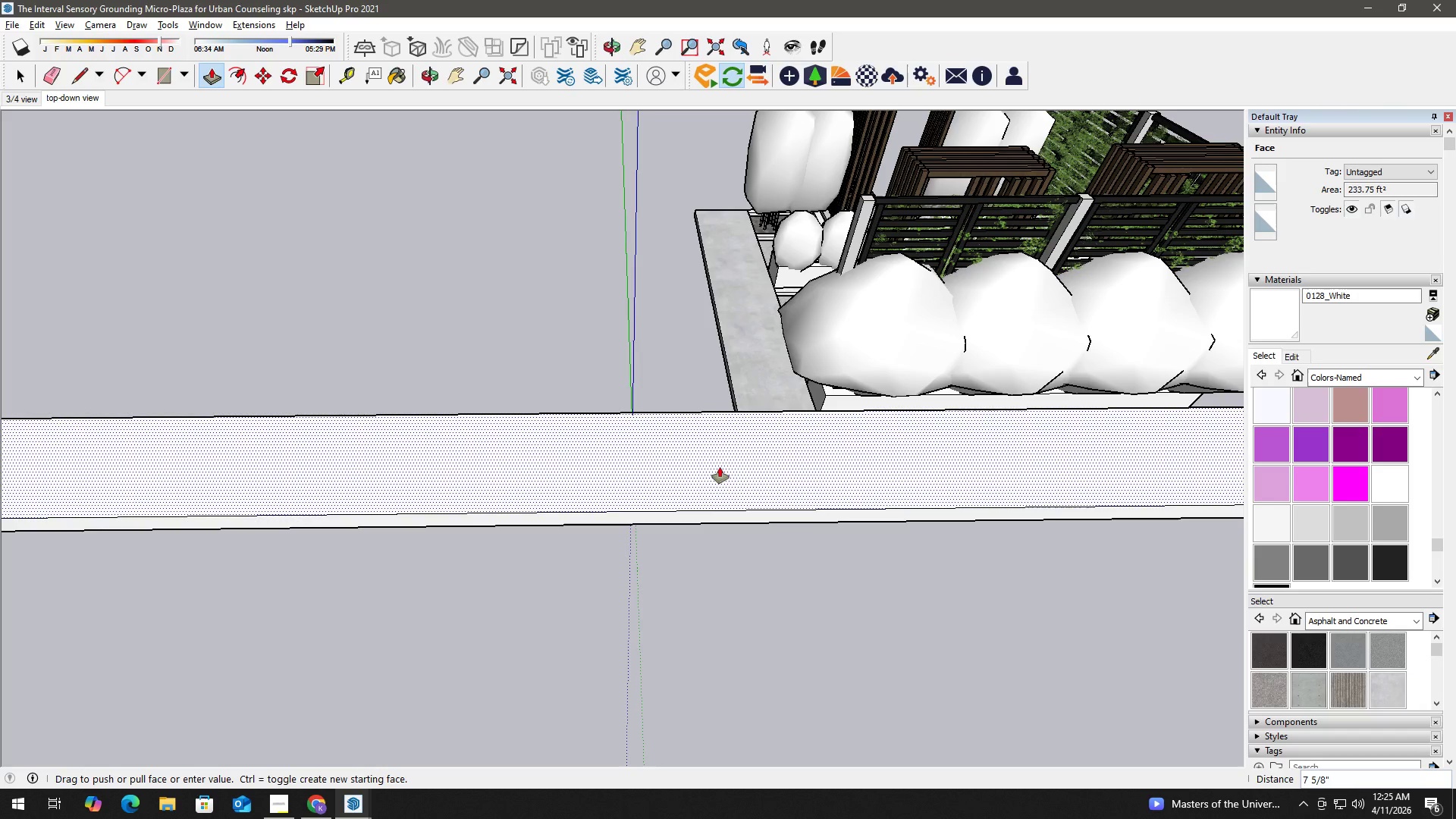 
scroll: coordinate [684, 473], scroll_direction: up, amount: 3.0
 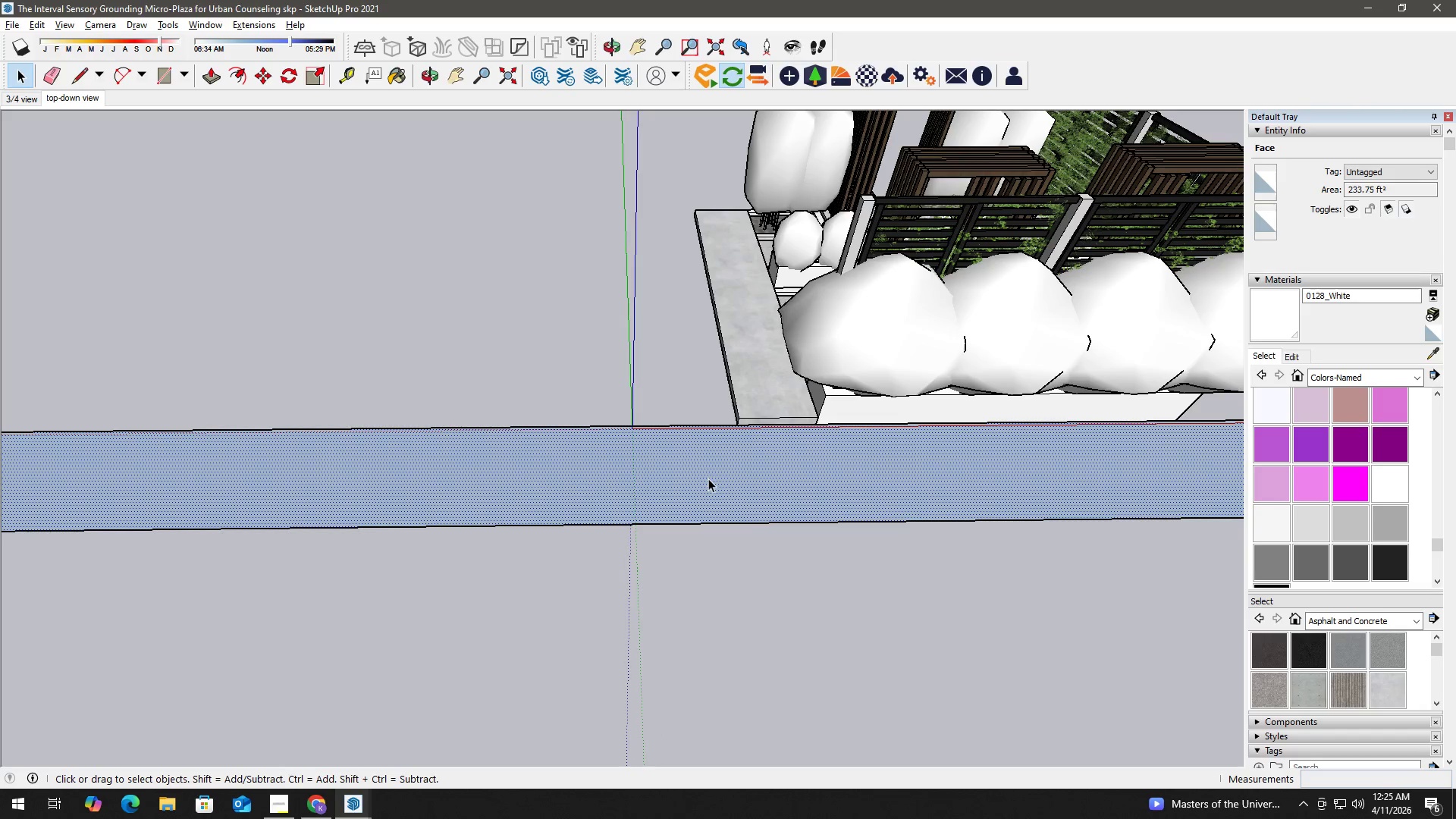 
key(Numpad2)
 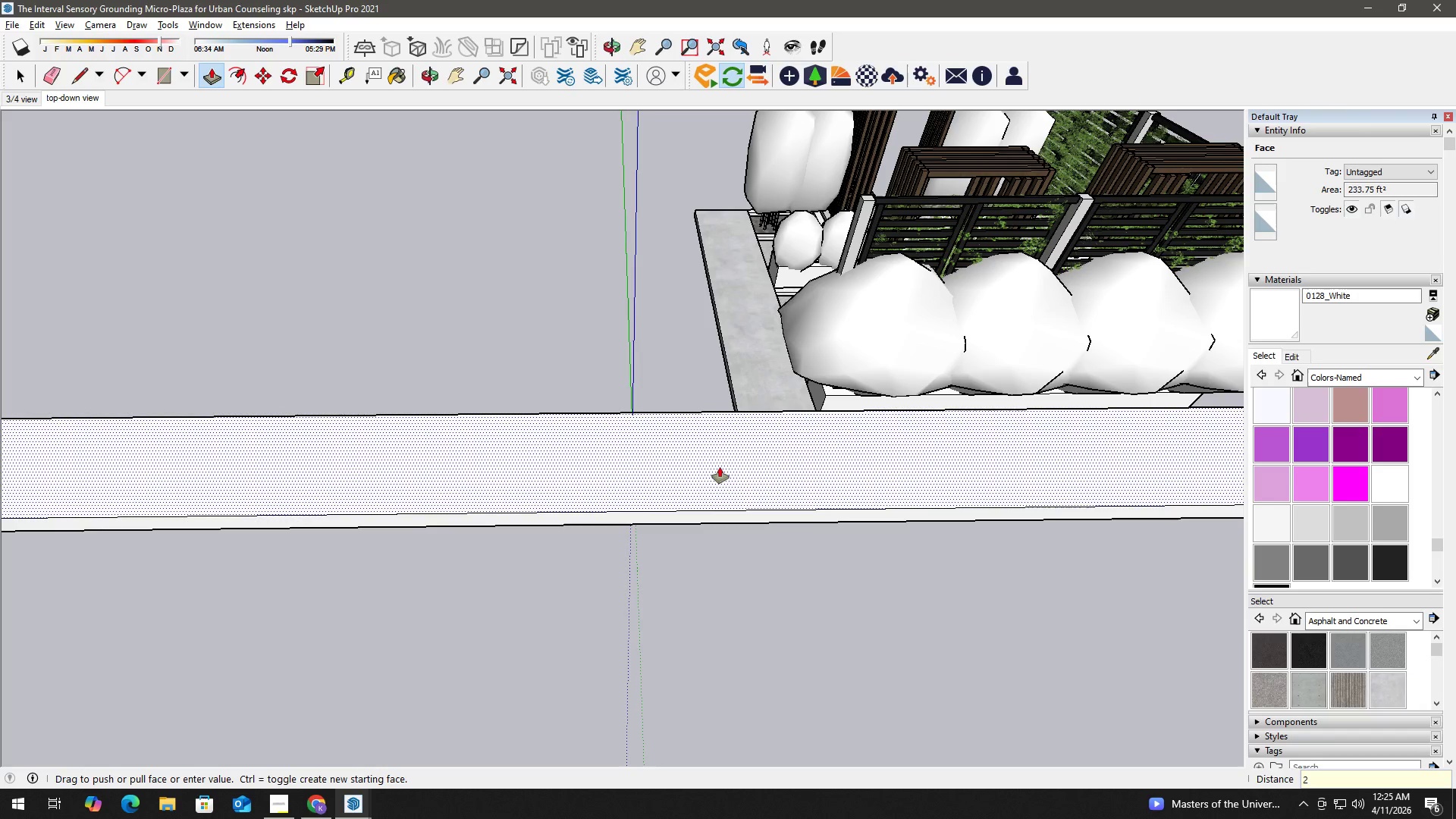 
key(Shift+Quote)
 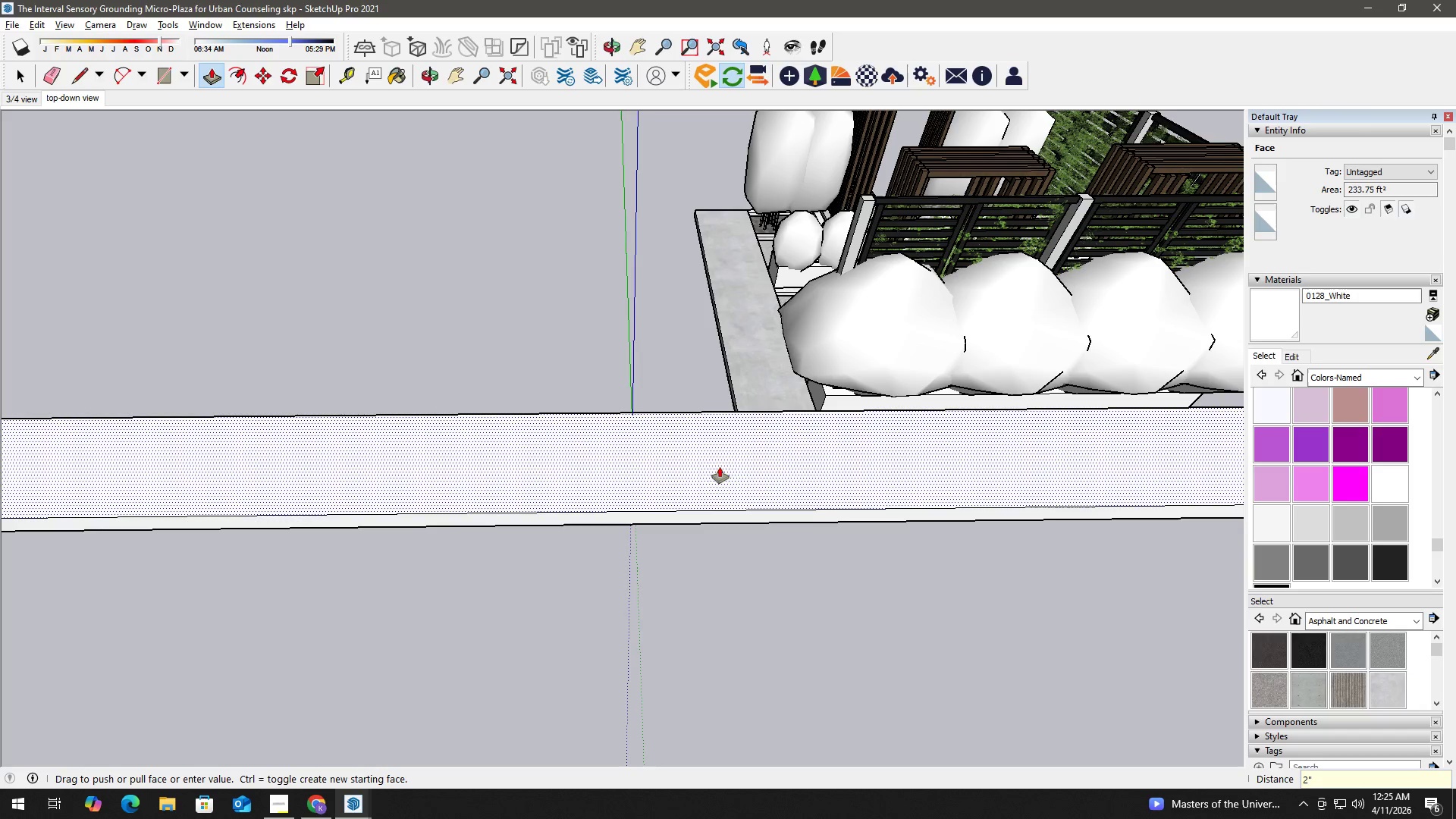 
key(Enter)
 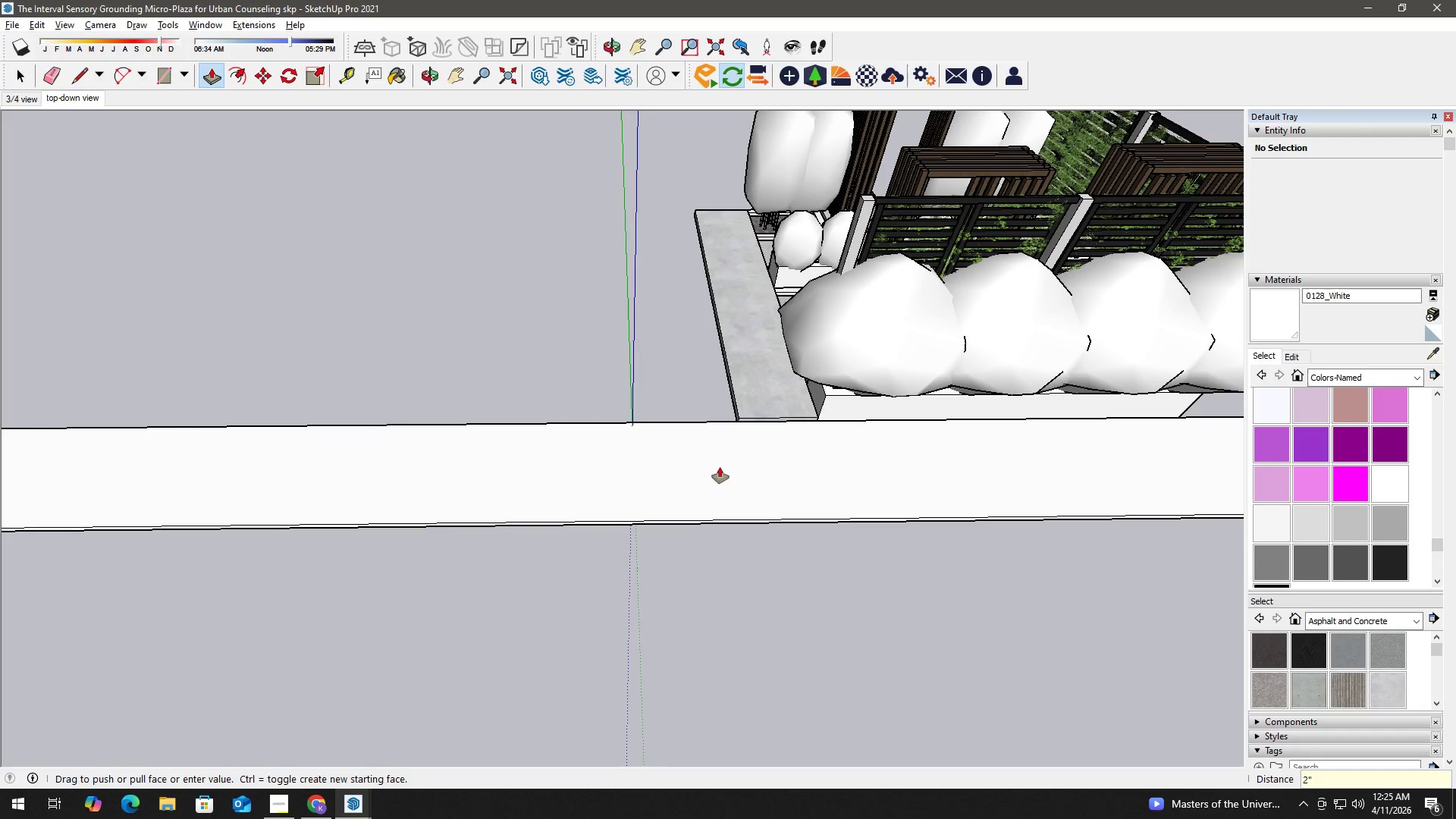 
key(Space)
 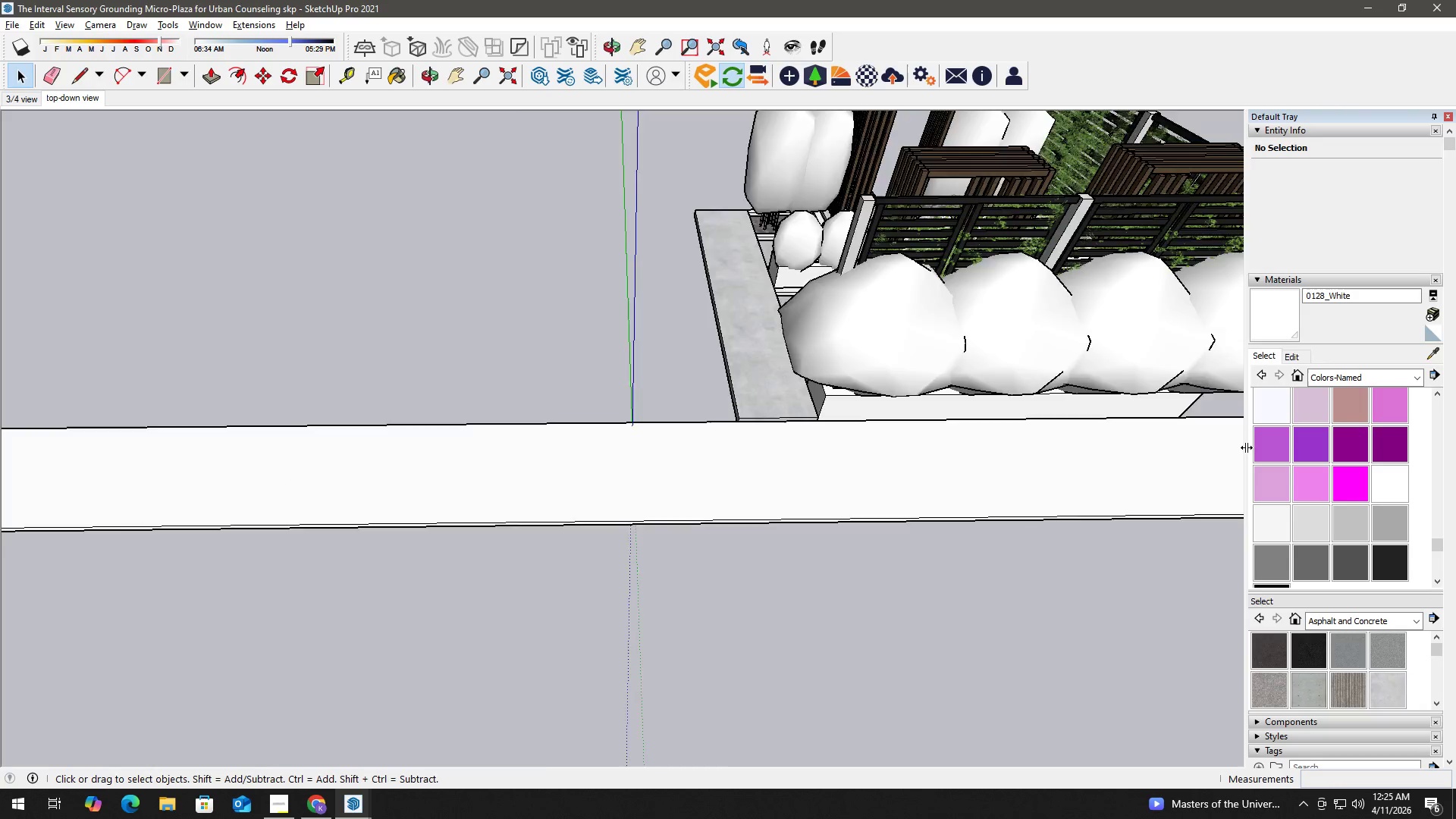 
key(B)
 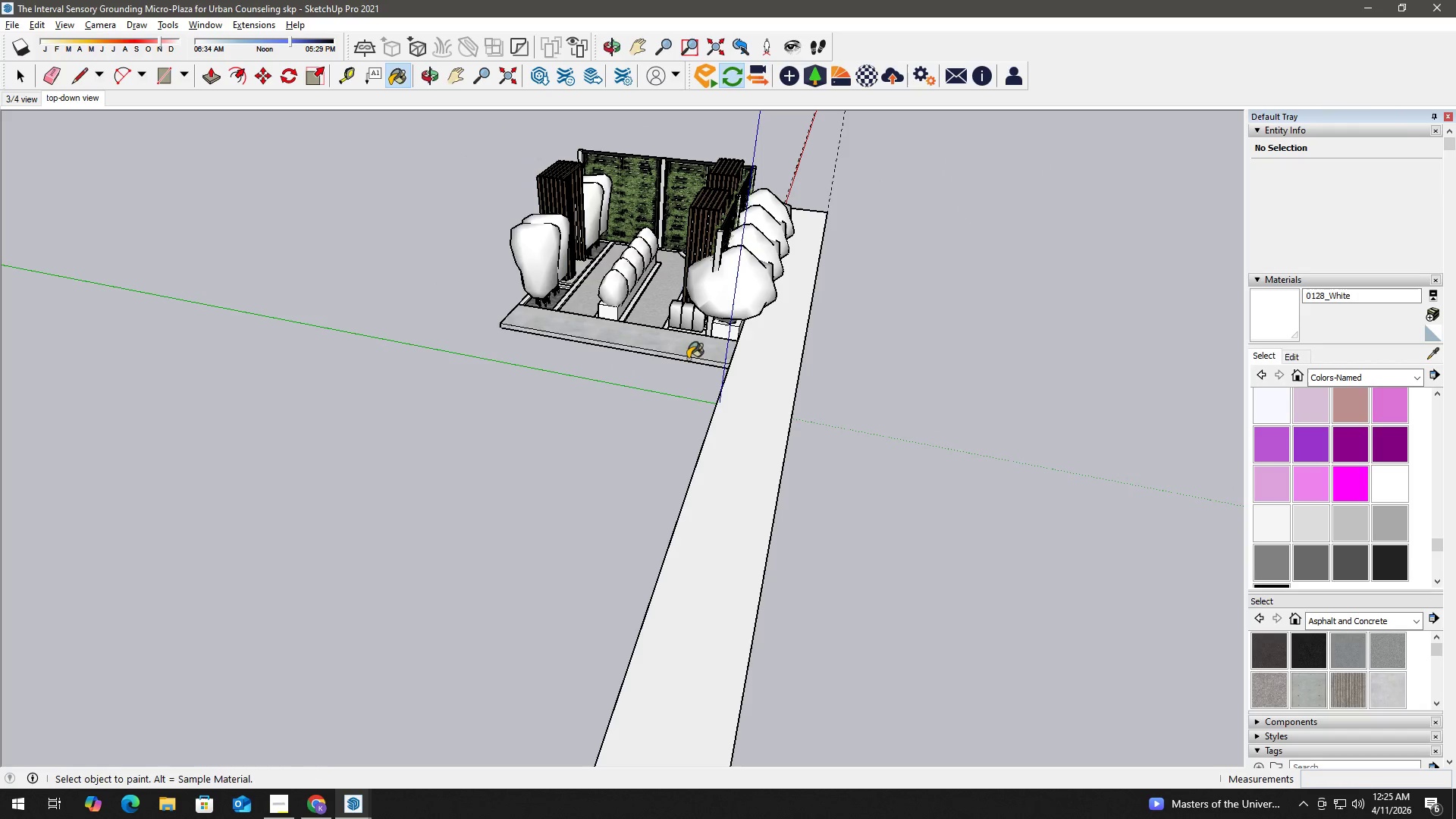 
scroll: coordinate [780, 444], scroll_direction: down, amount: 5.0
 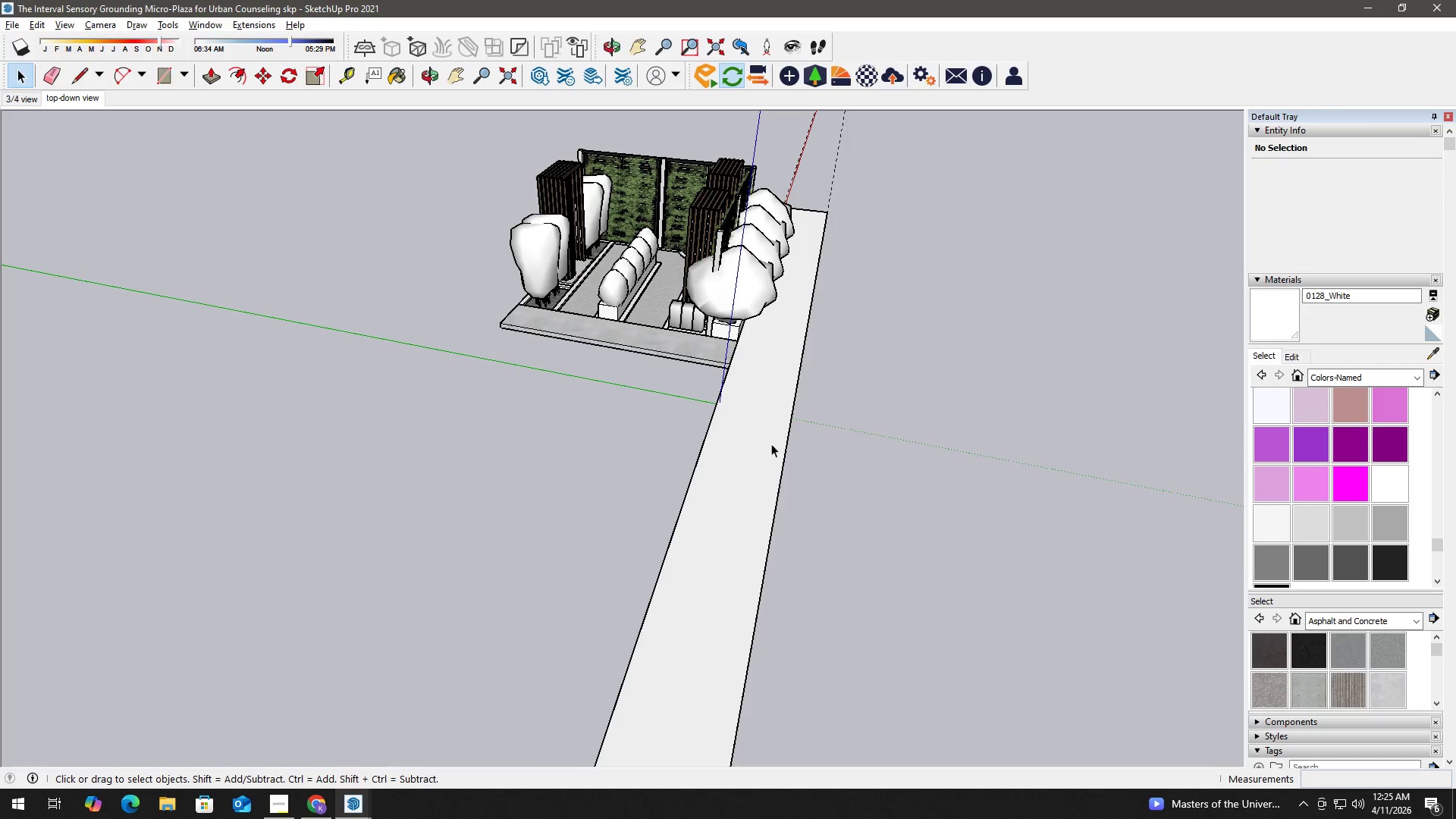 
hold_key(key=AltLeft, duration=0.33)
 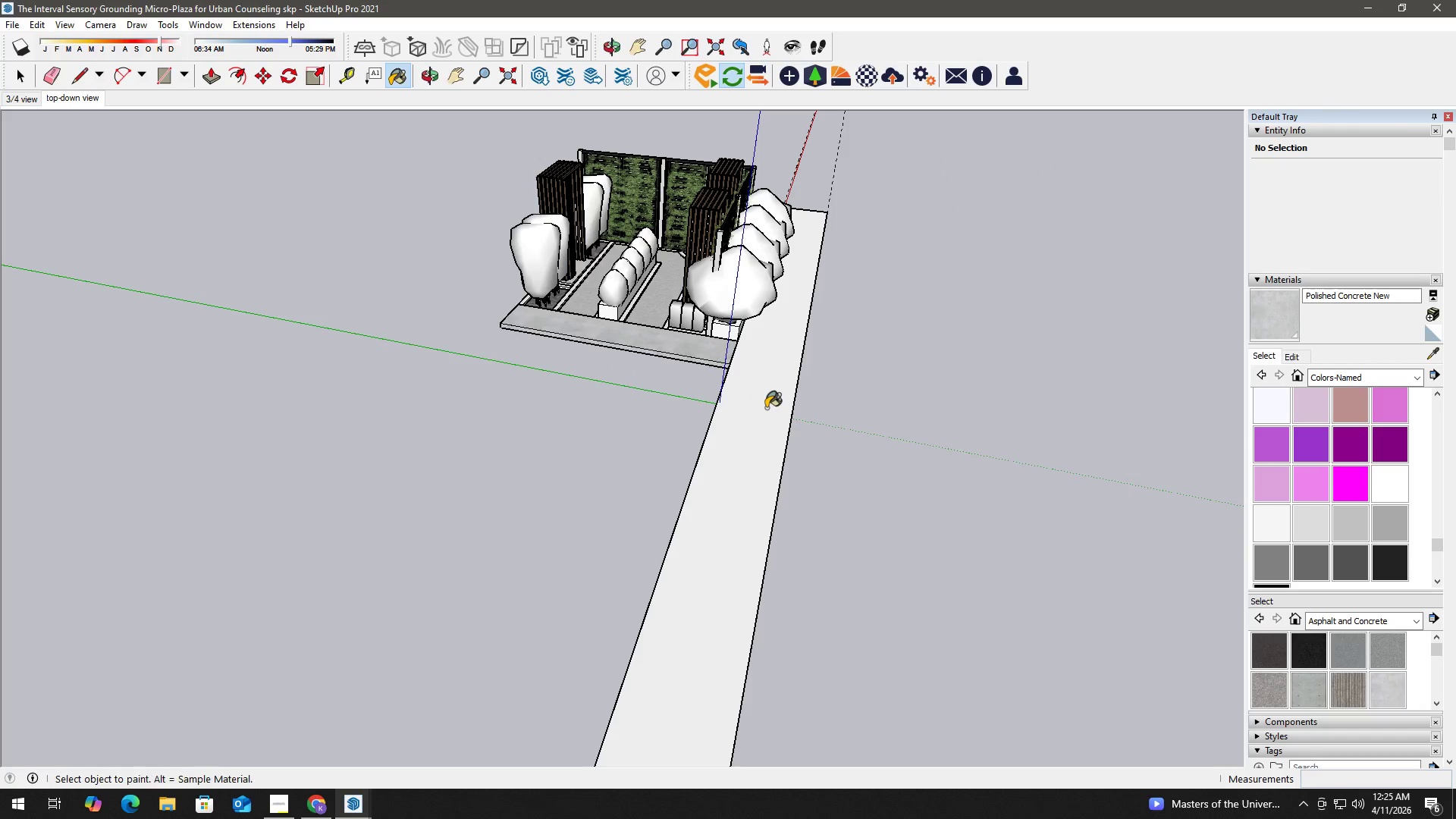 
double_click([766, 408])
 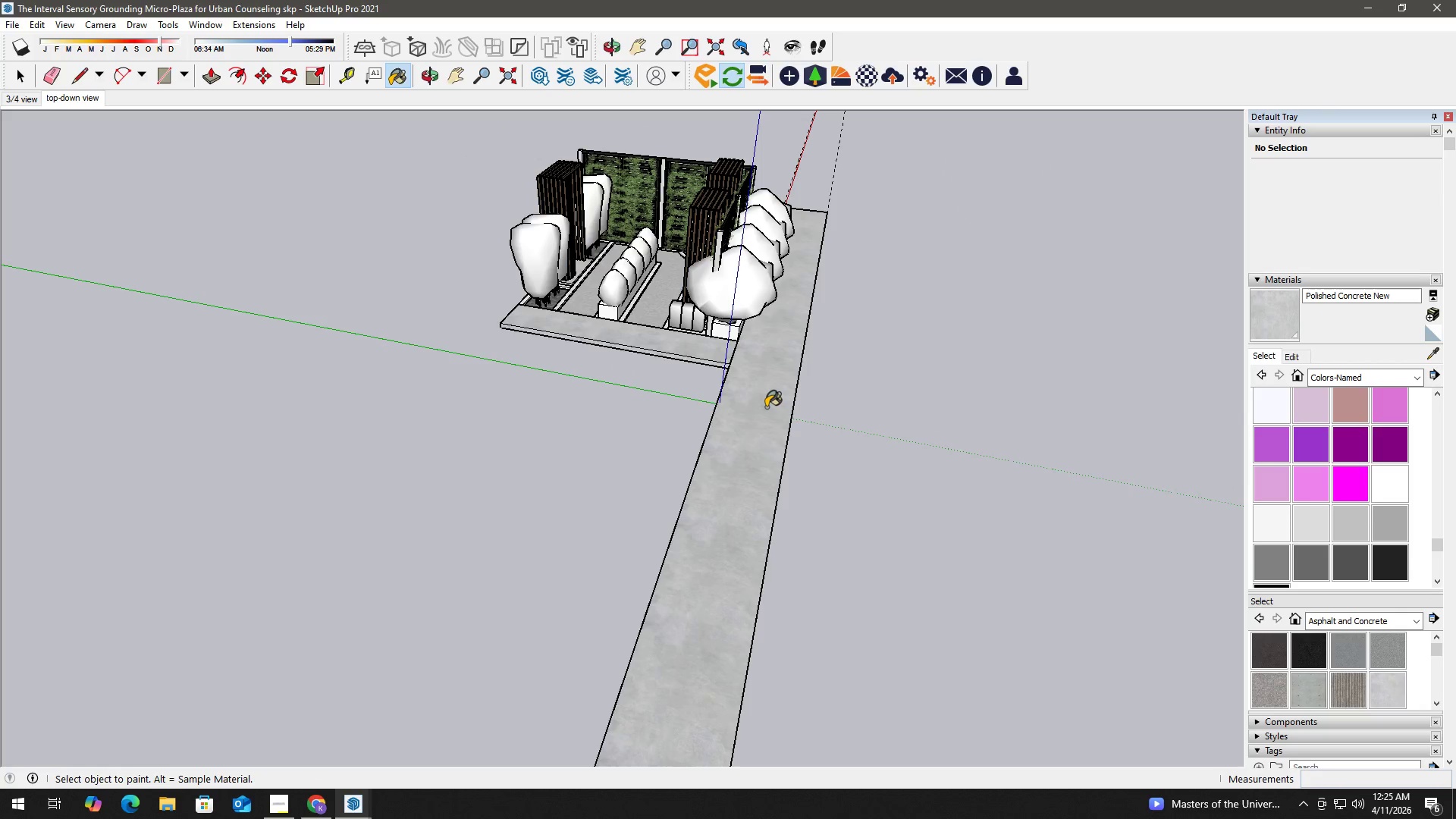 
key(Space)
 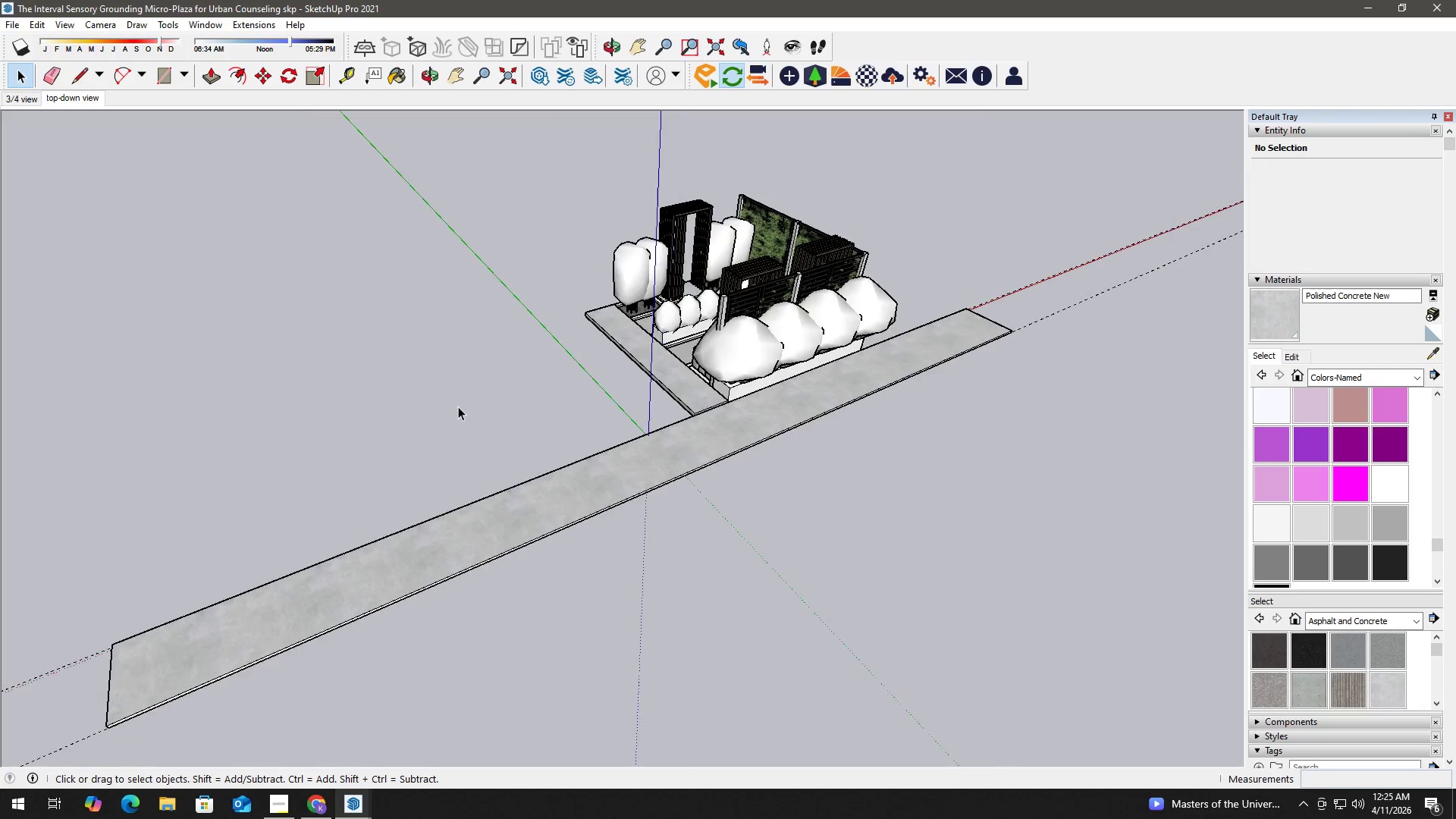 
scroll: coordinate [770, 410], scroll_direction: down, amount: 2.0
 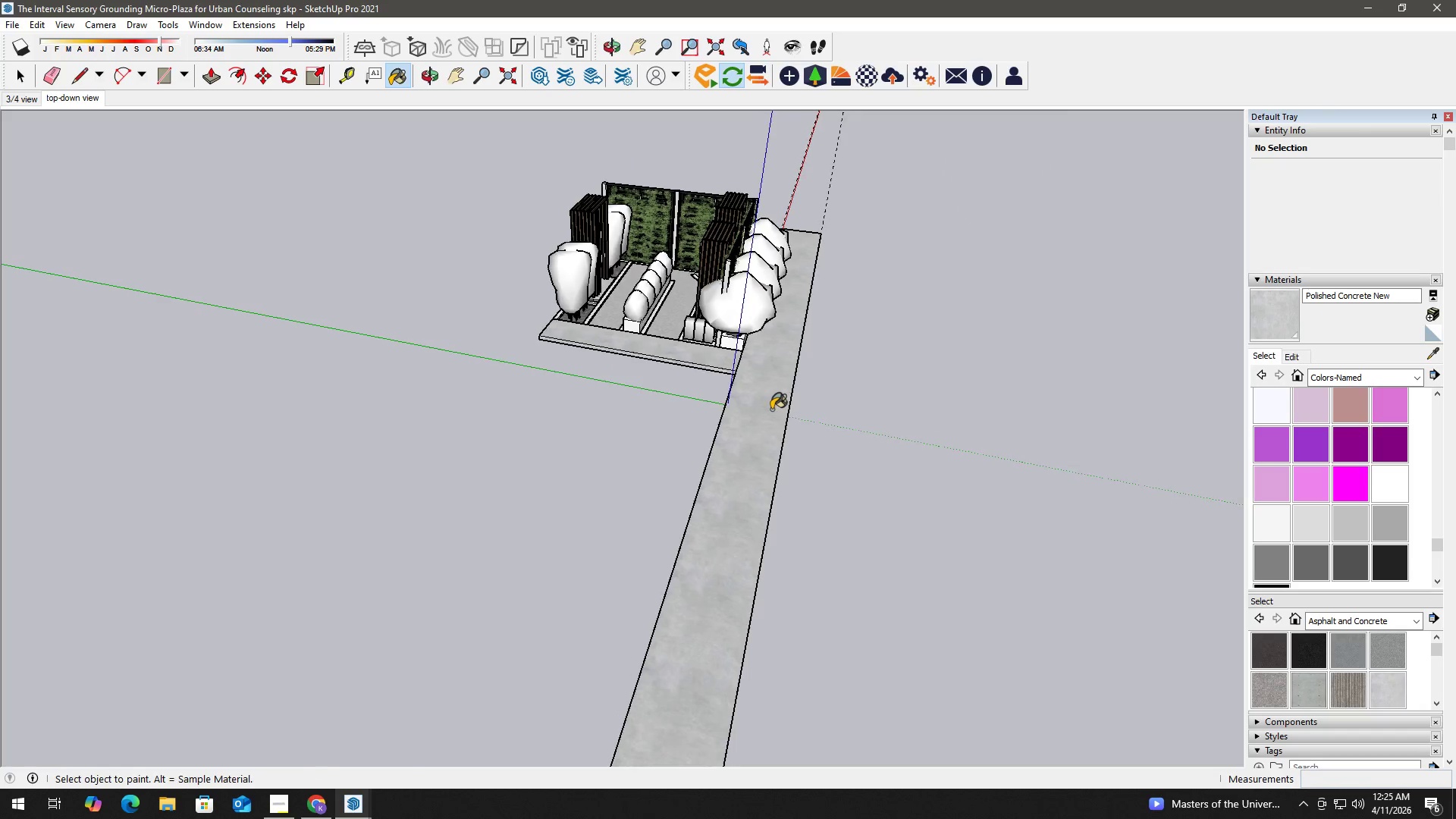 
scroll: coordinate [758, 398], scroll_direction: up, amount: 6.0
 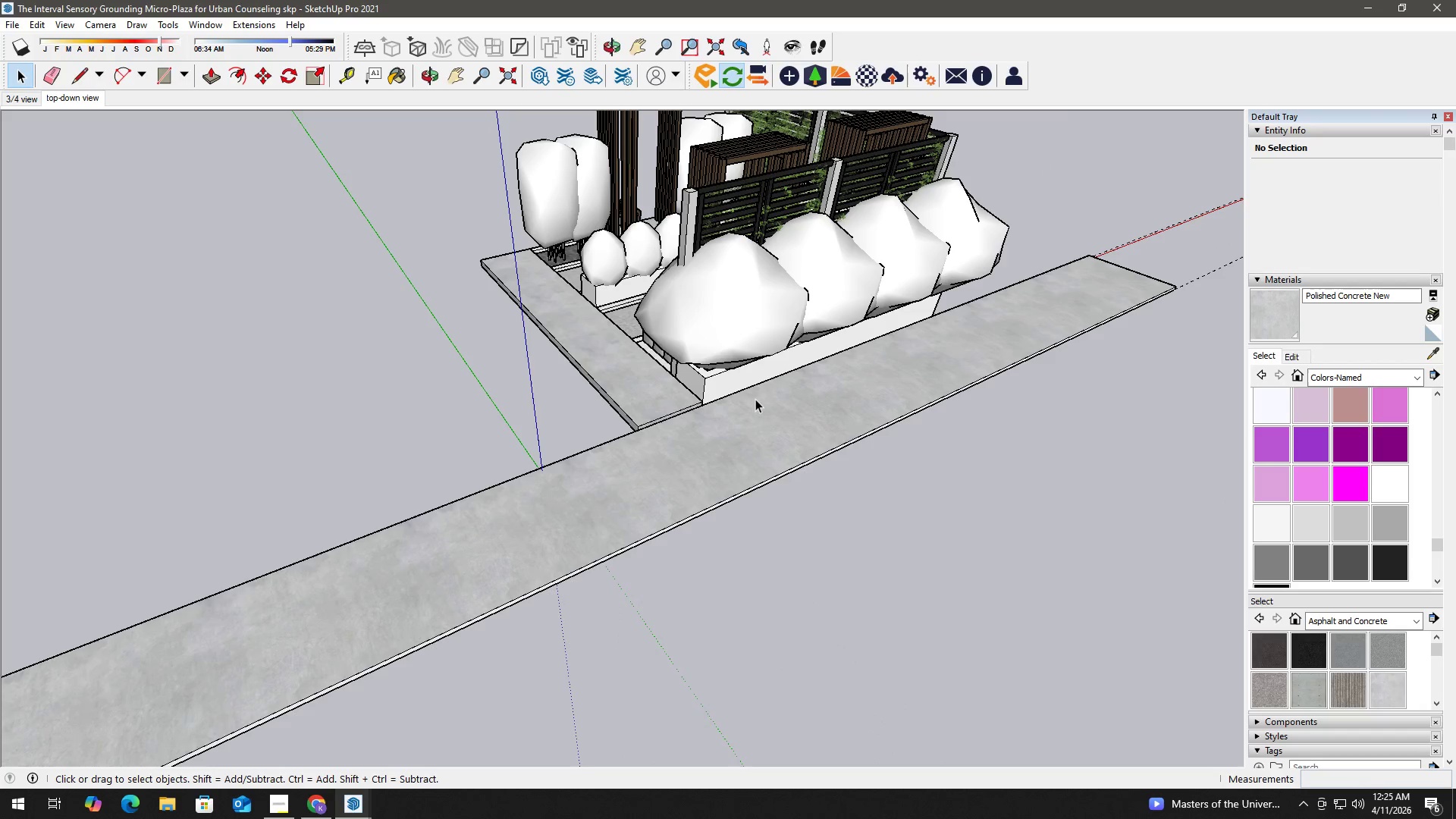 
scroll: coordinate [833, 434], scroll_direction: down, amount: 8.0
 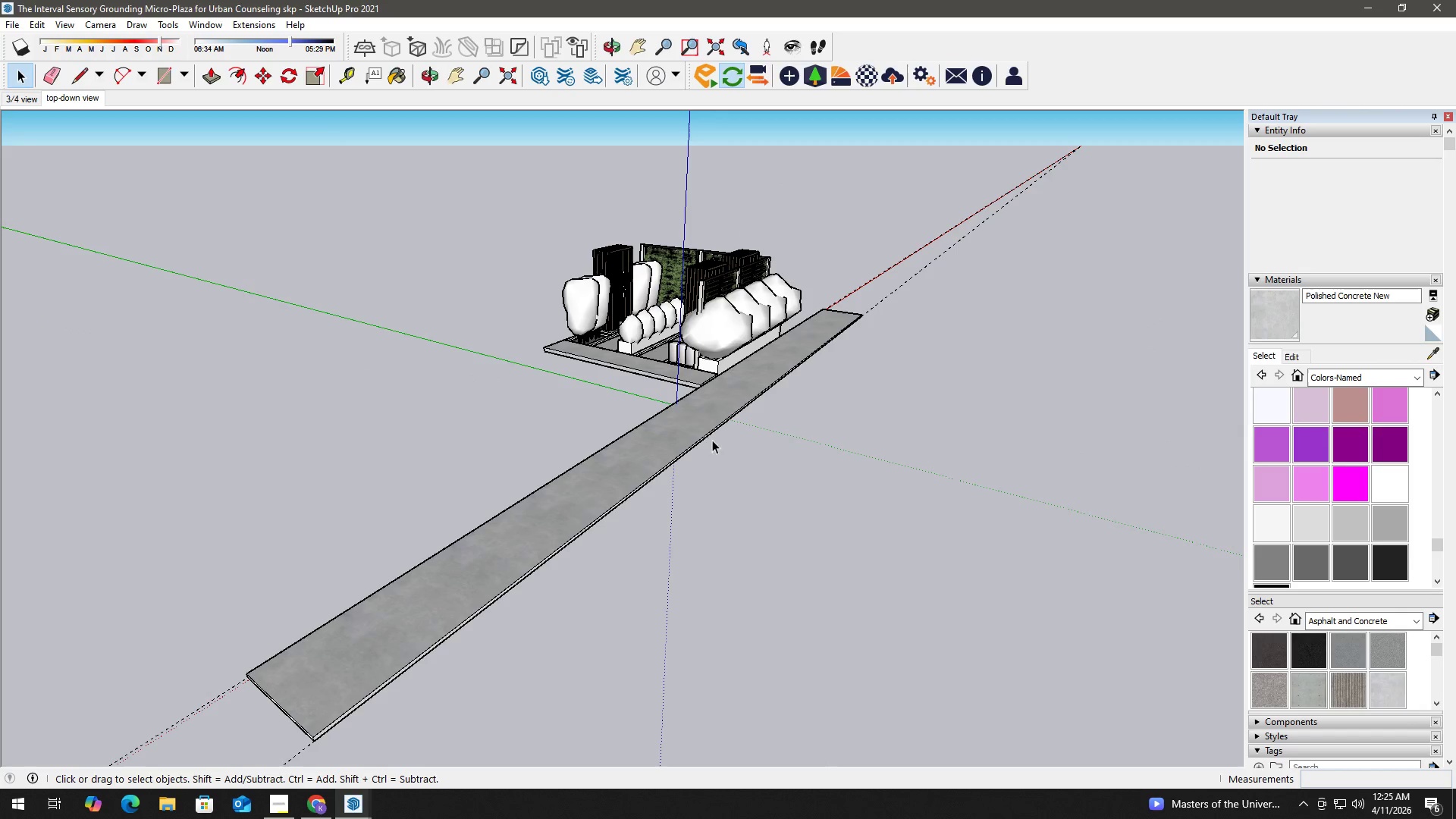 
key(T)
 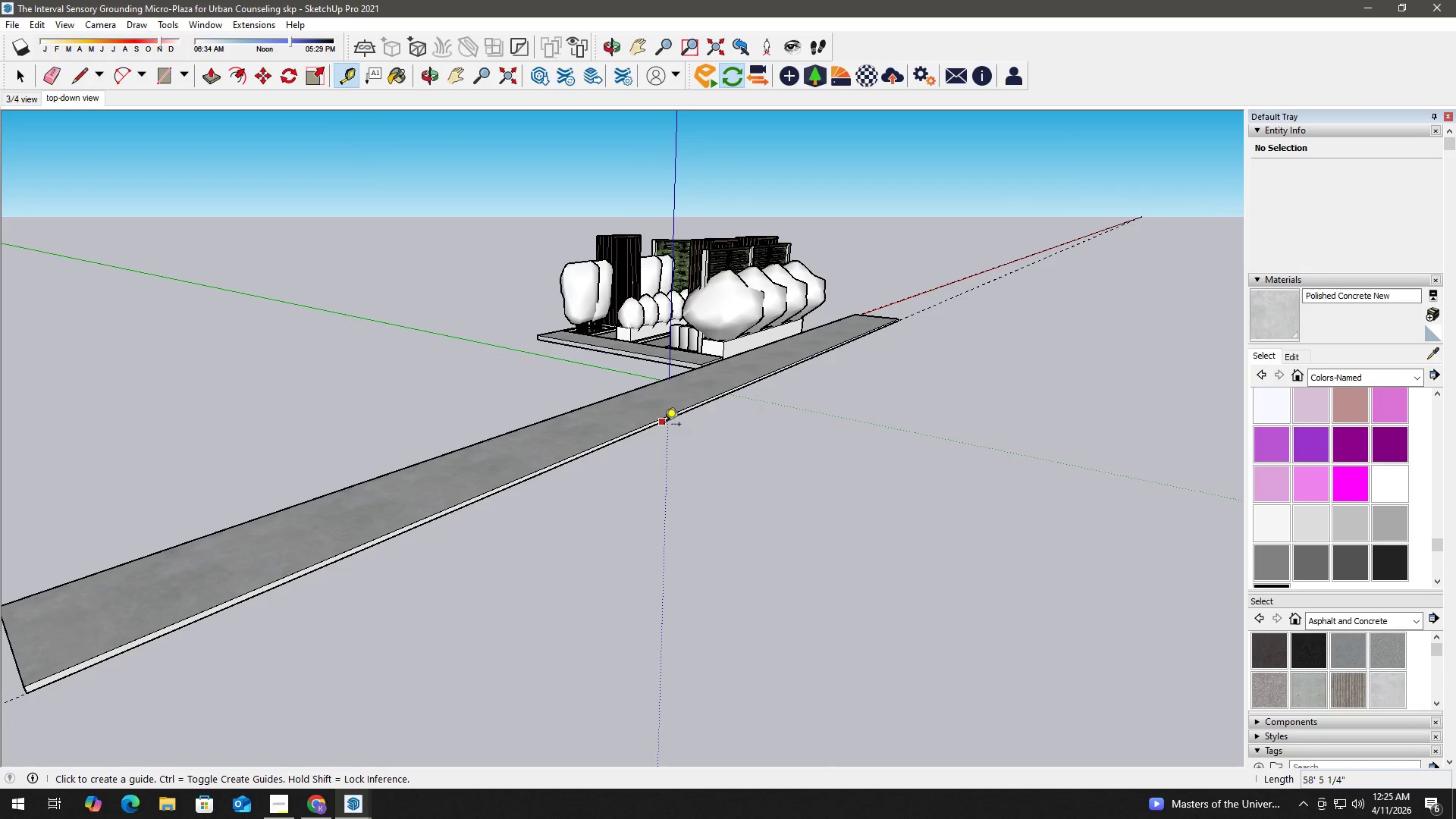 
scroll: coordinate [652, 456], scroll_direction: up, amount: 2.0
 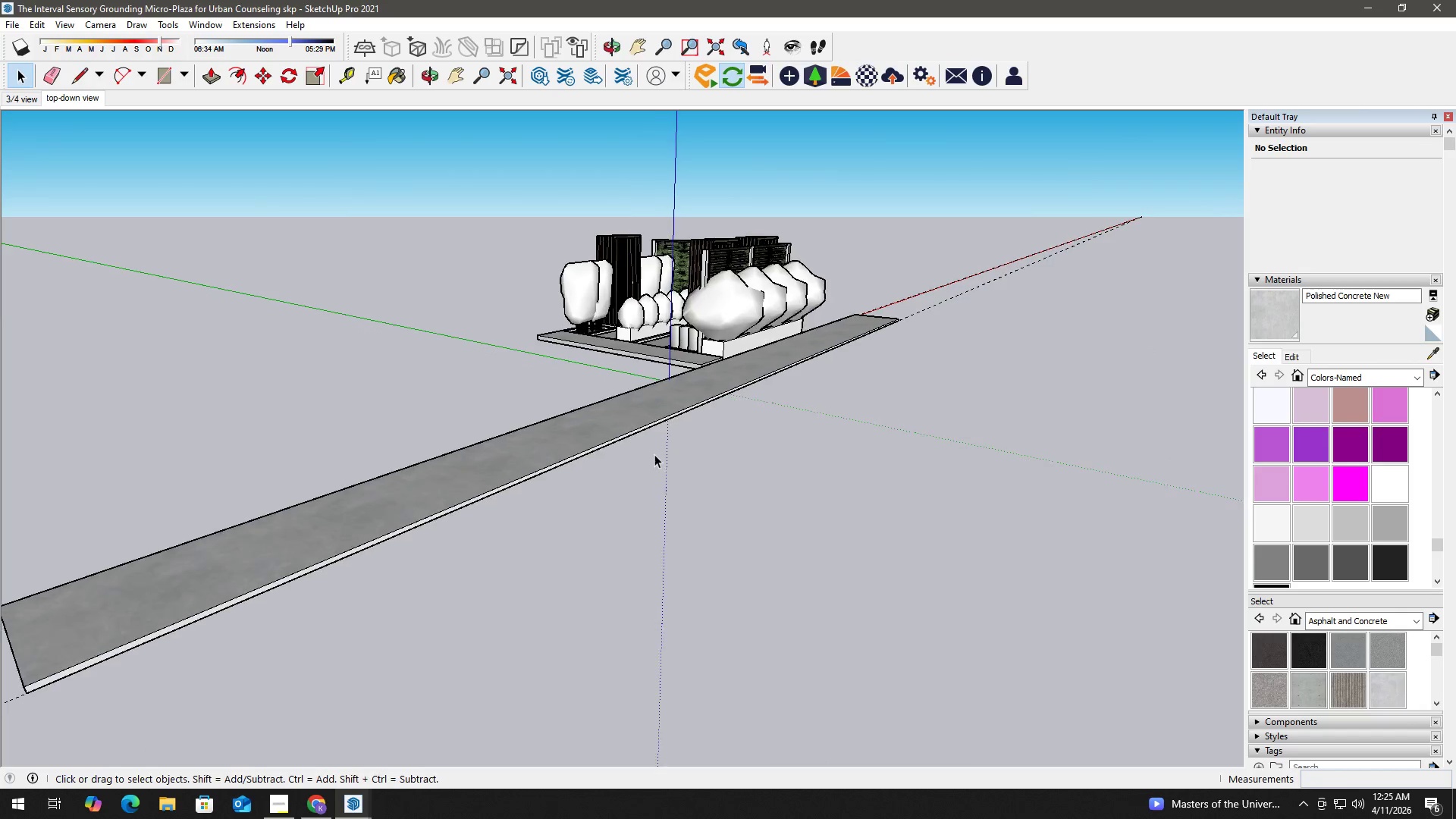 
left_click([664, 425])
 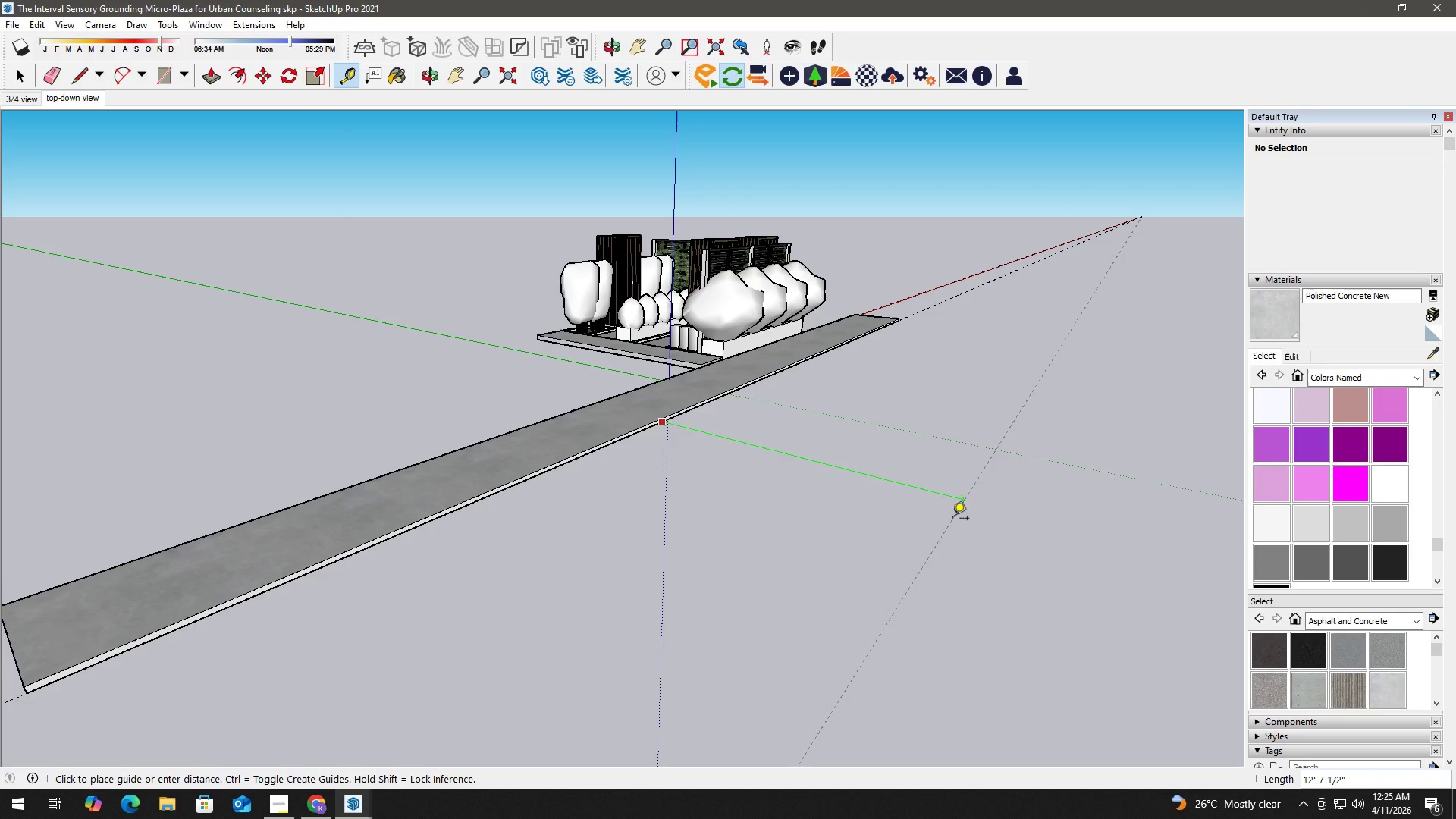 
wait(25.28)
 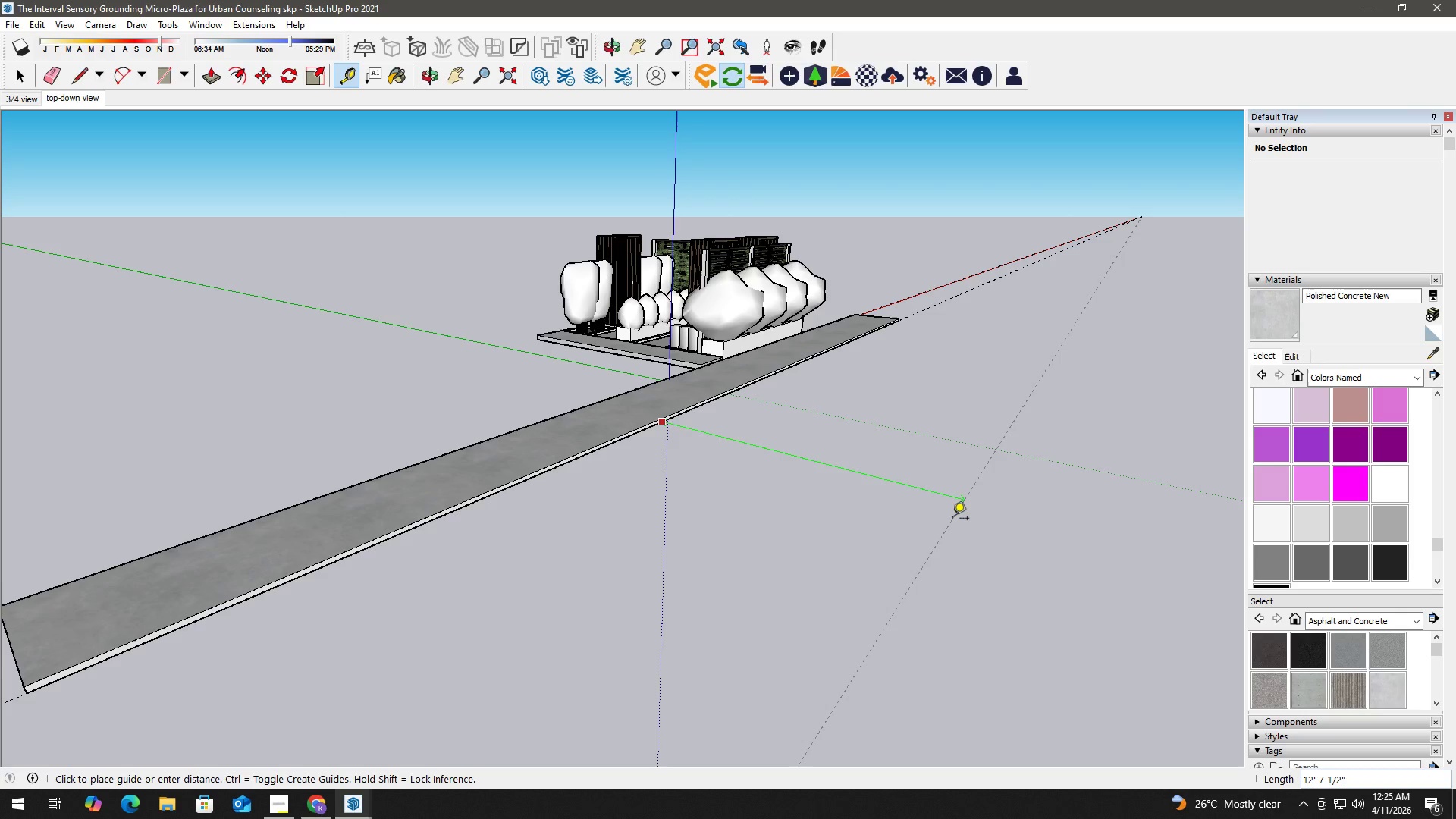 
key(Numpad2)
 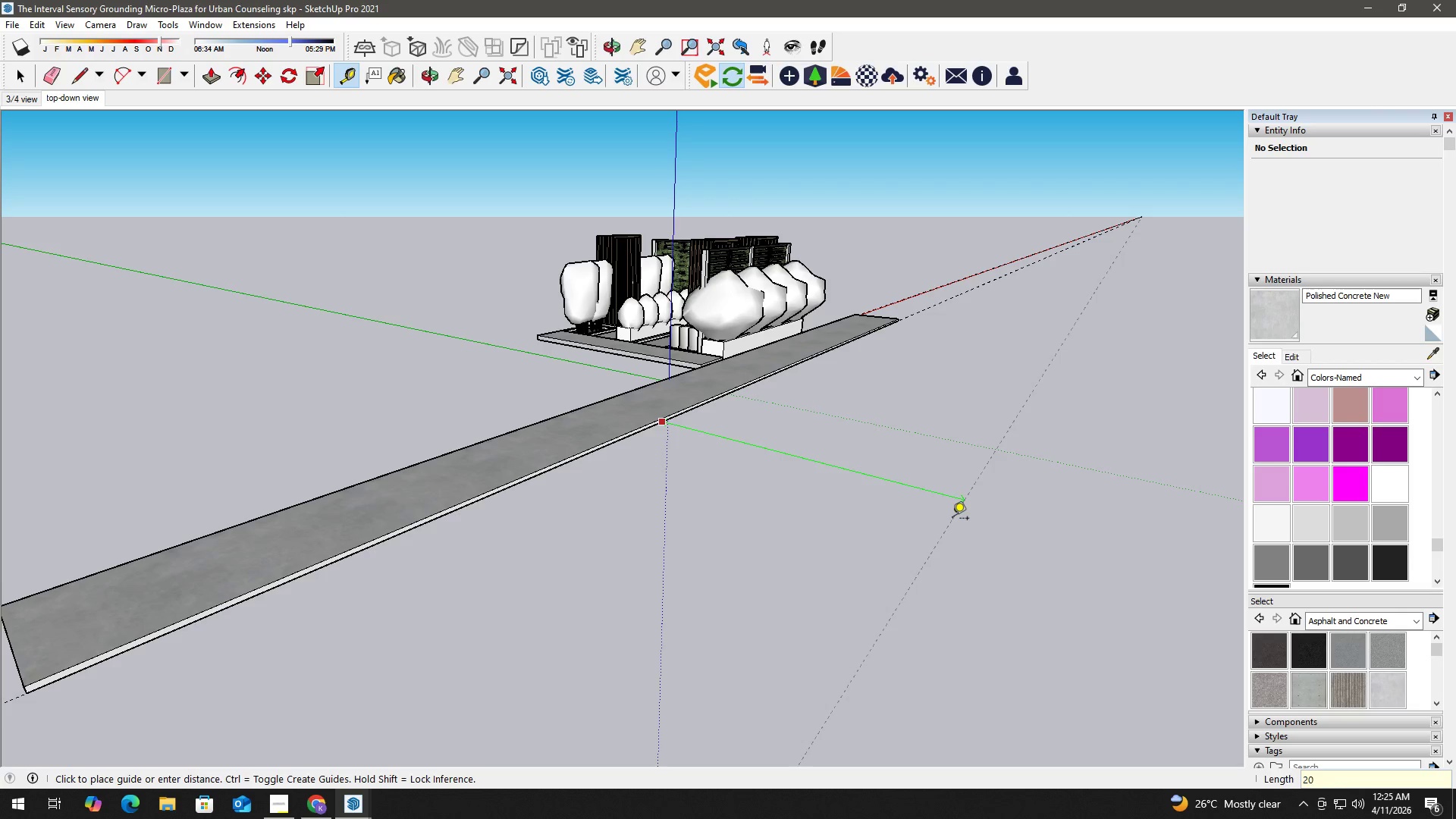 
key(Numpad0)
 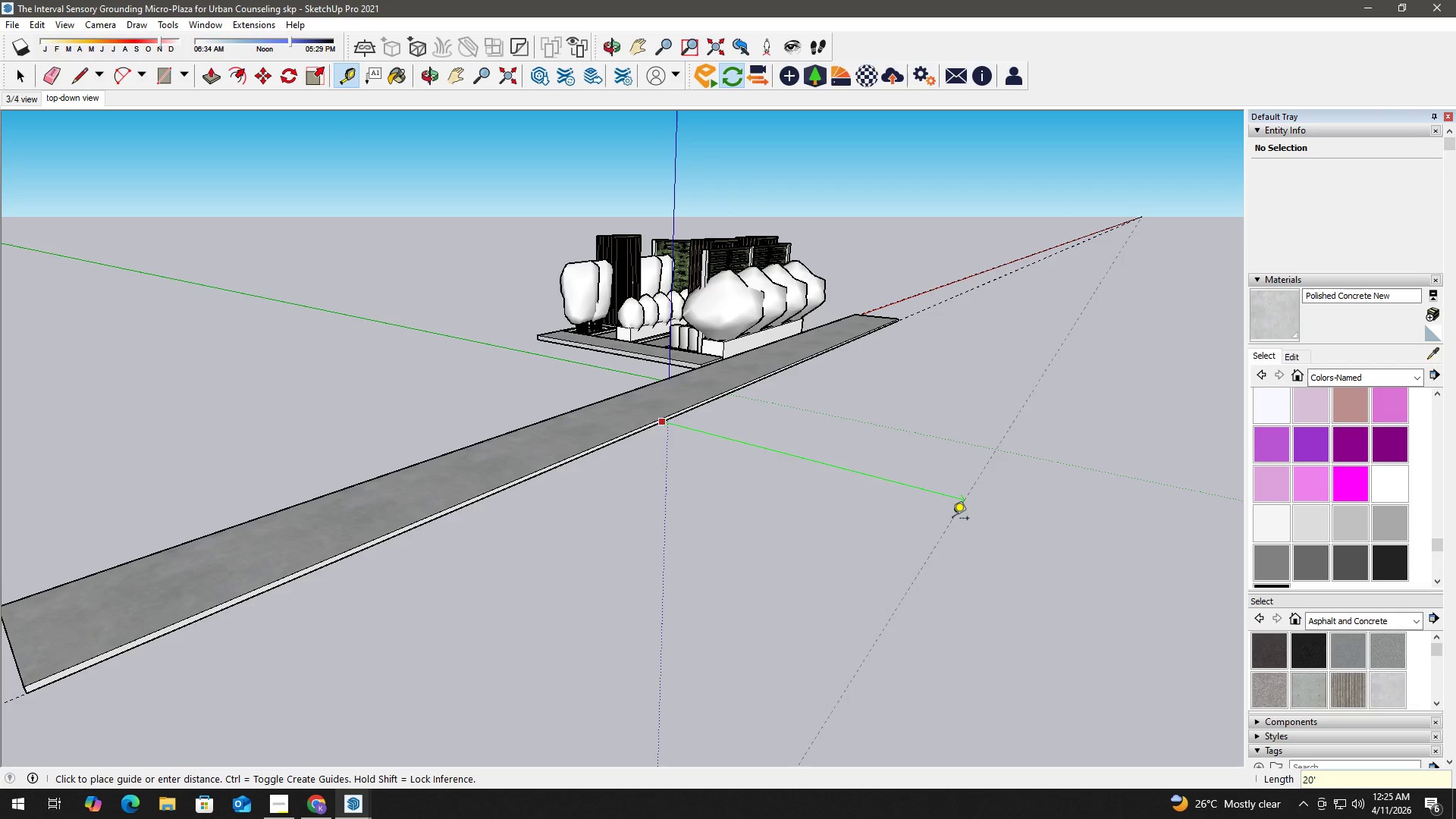 
key(Quote)
 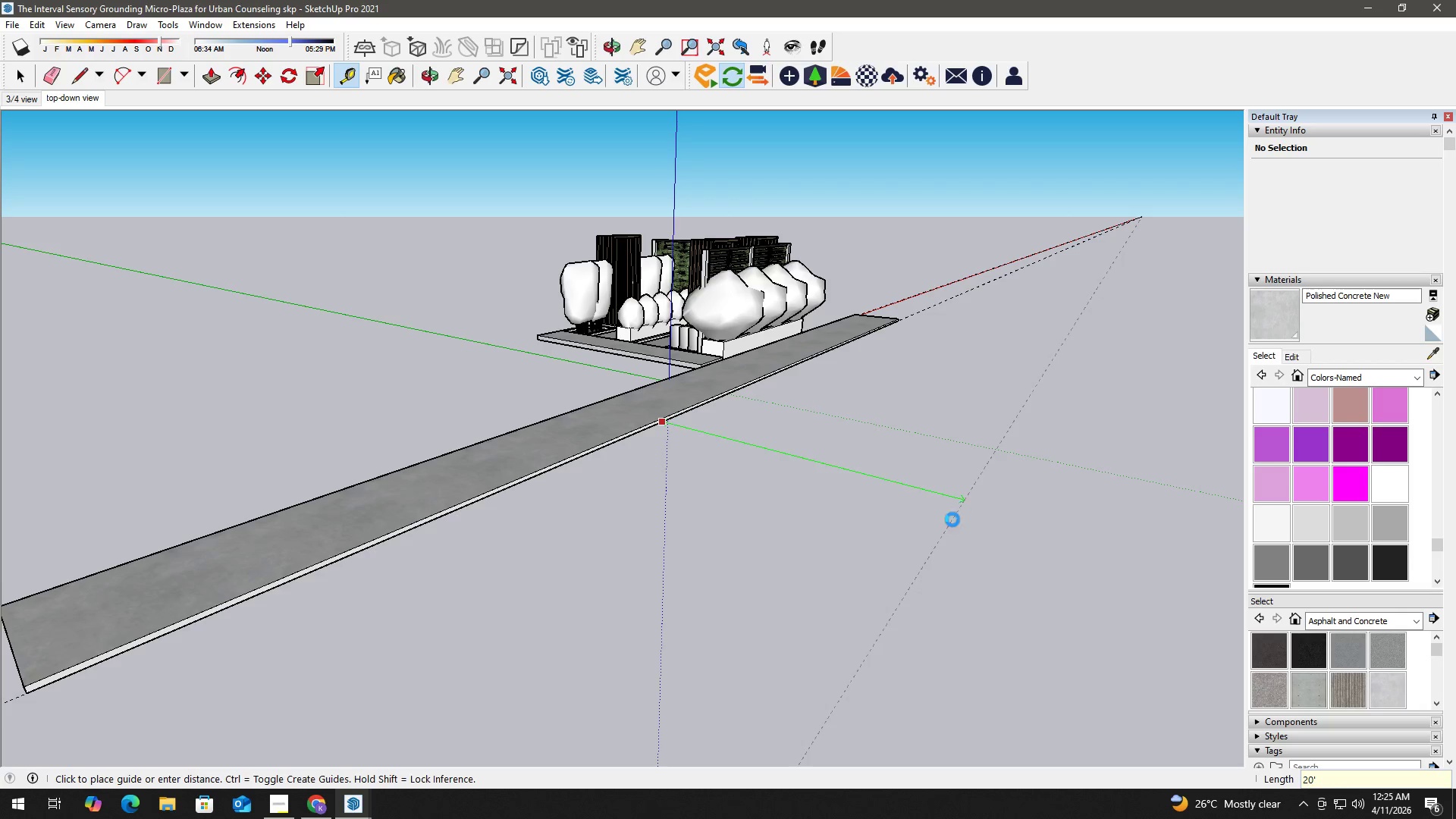 
key(Enter)
 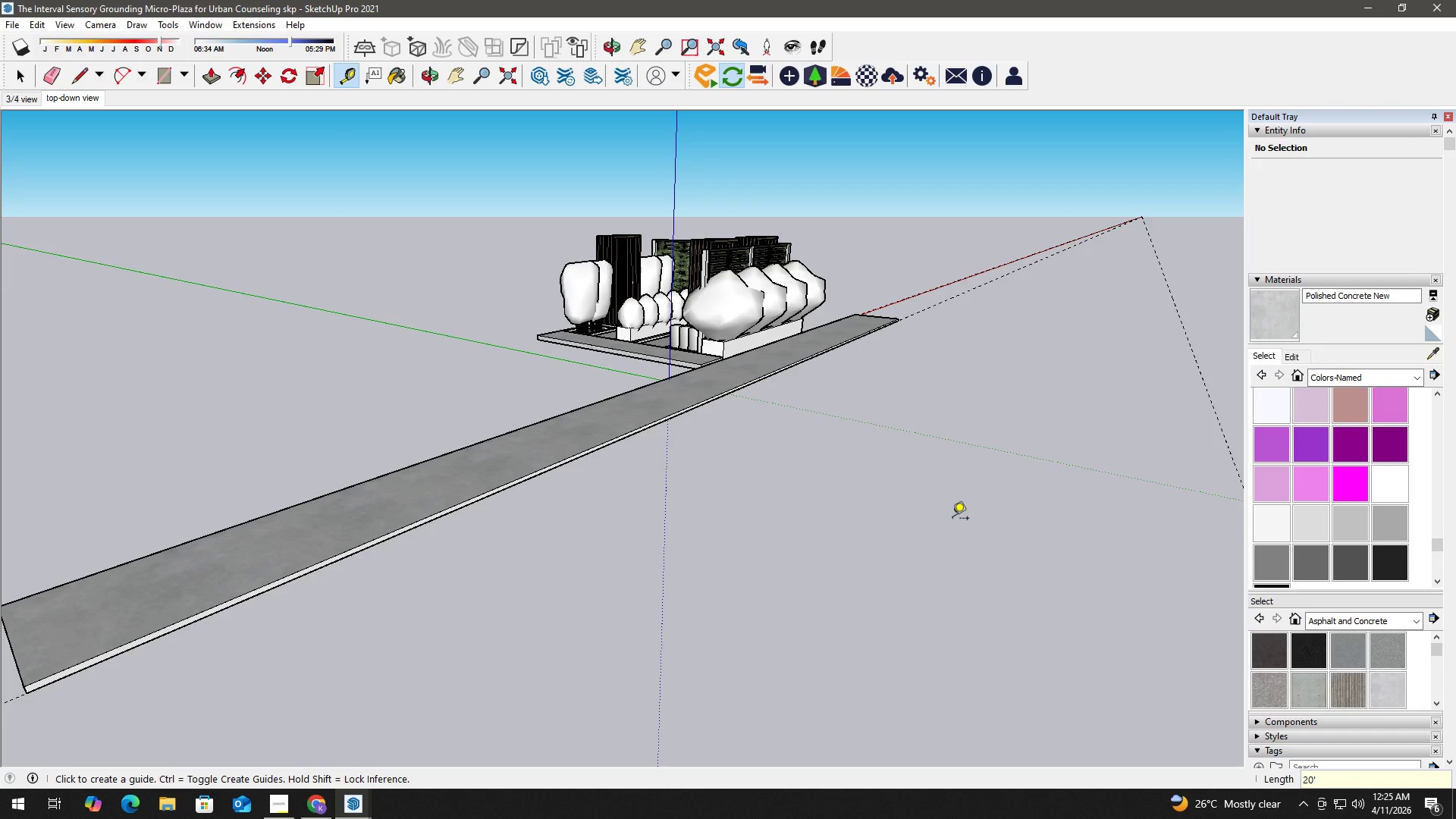 
key(Space)
 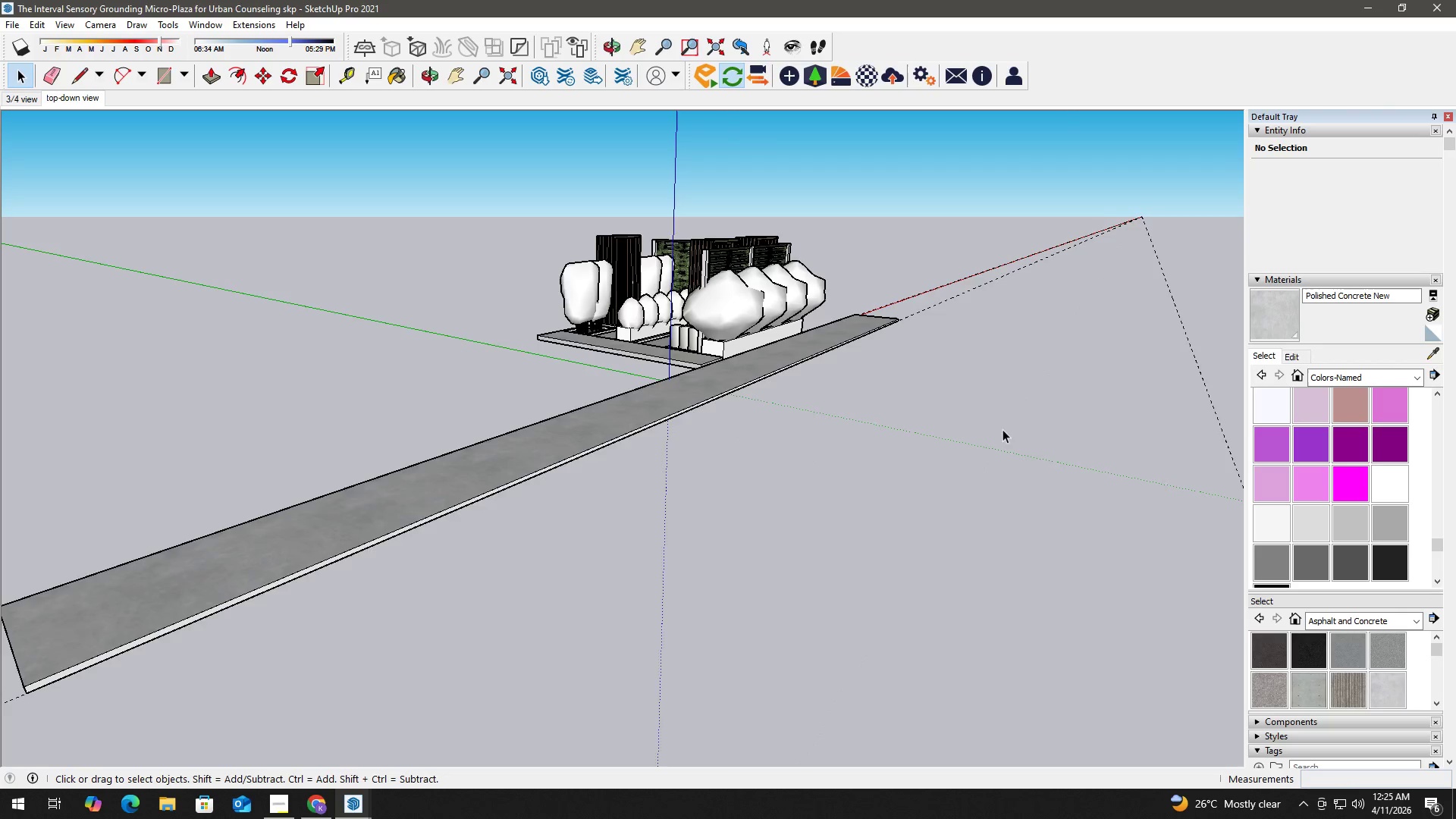 
scroll: coordinate [993, 425], scroll_direction: down, amount: 7.0
 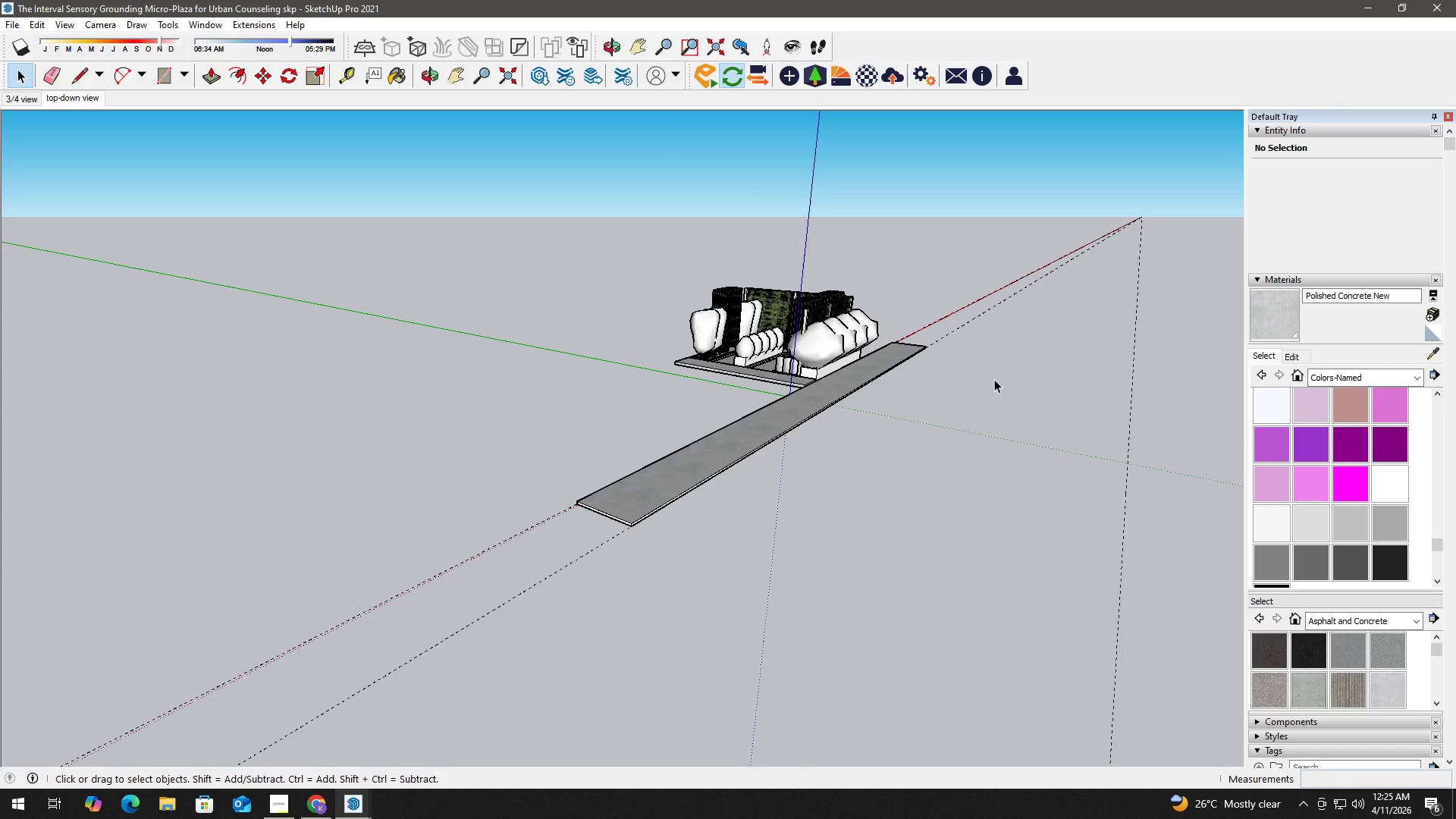 
key(R)
 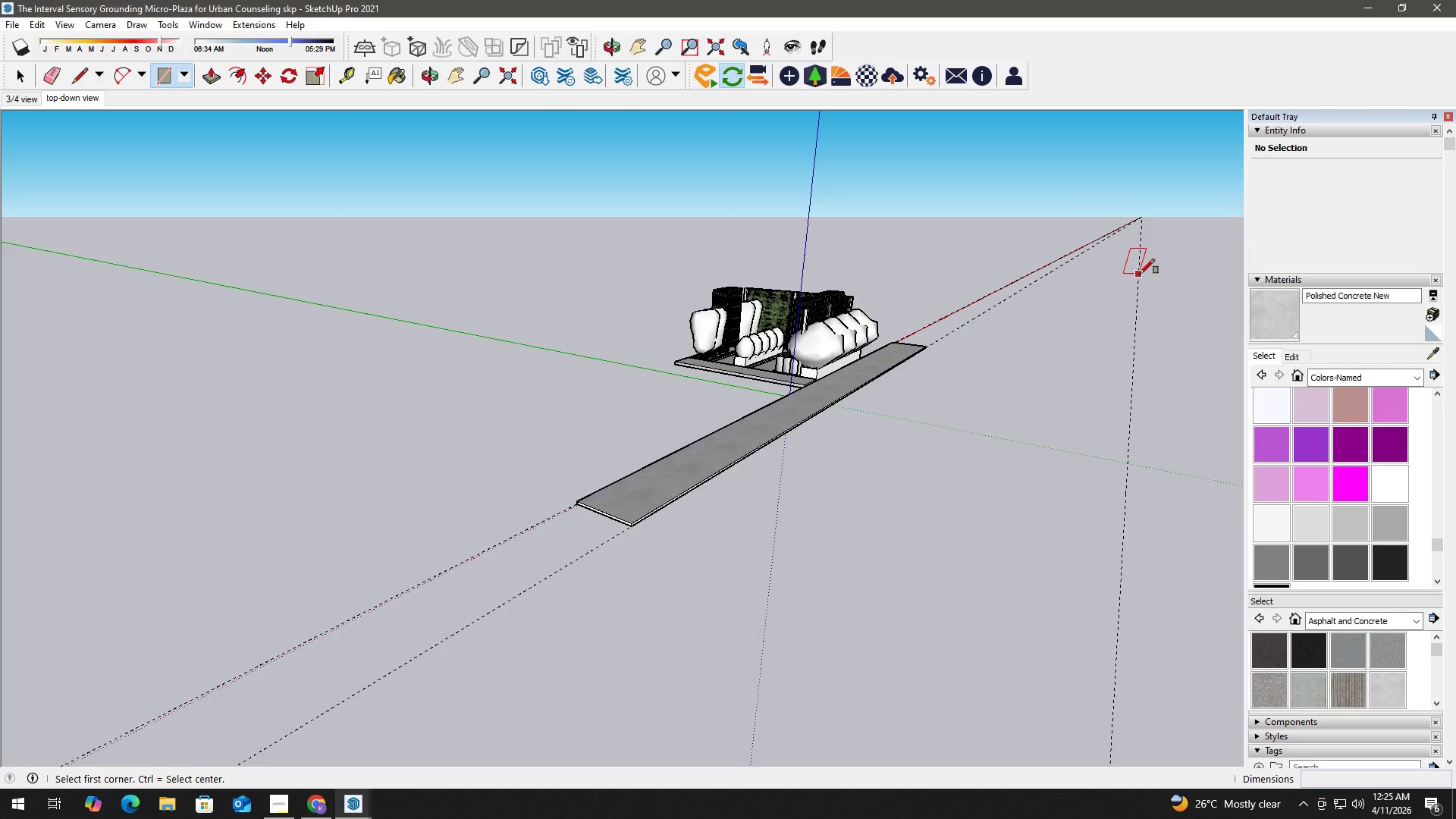 
left_click_drag(start_coordinate=[1141, 273], to_coordinate=[1132, 278])
 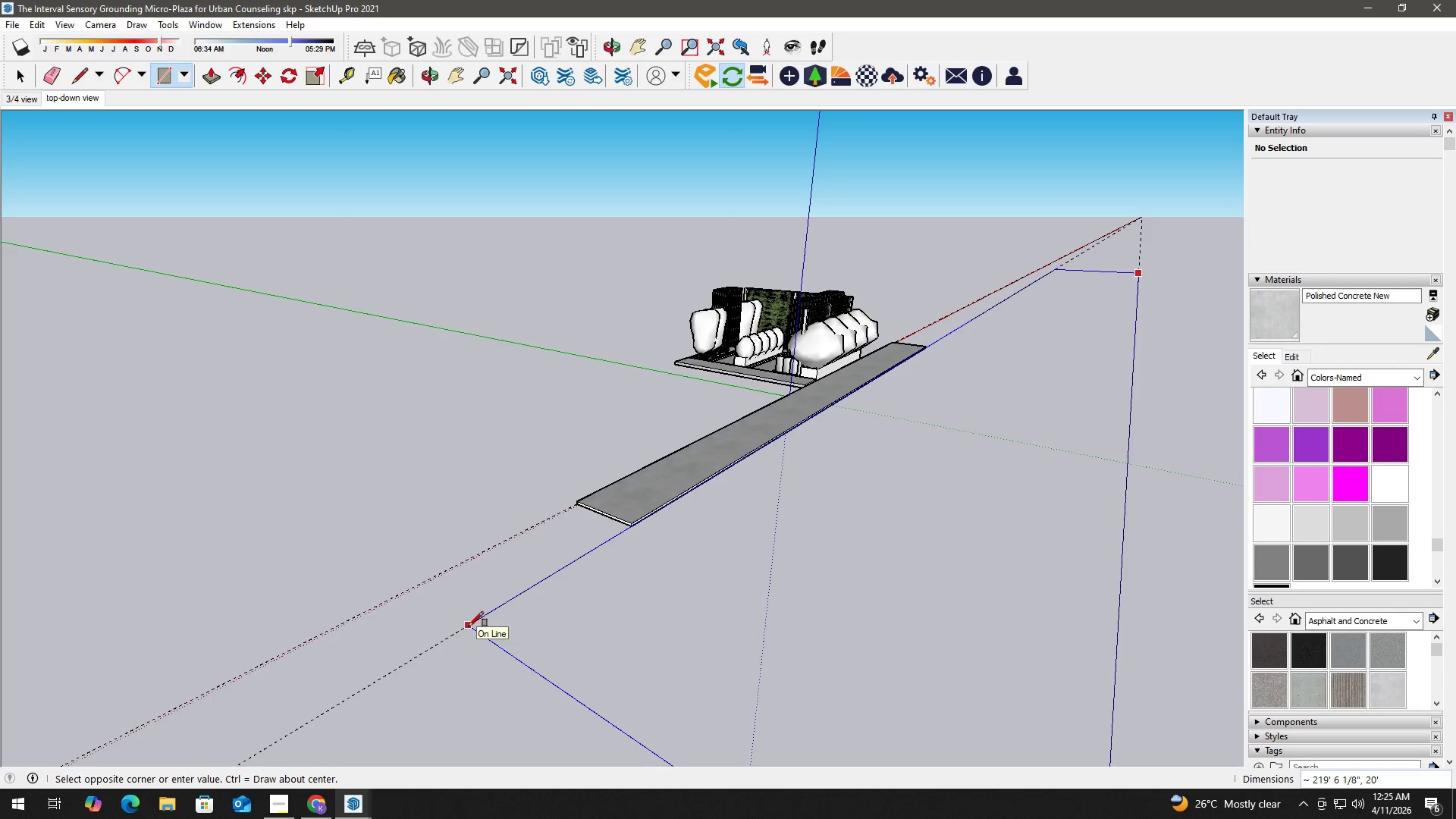 
left_click([469, 626])
 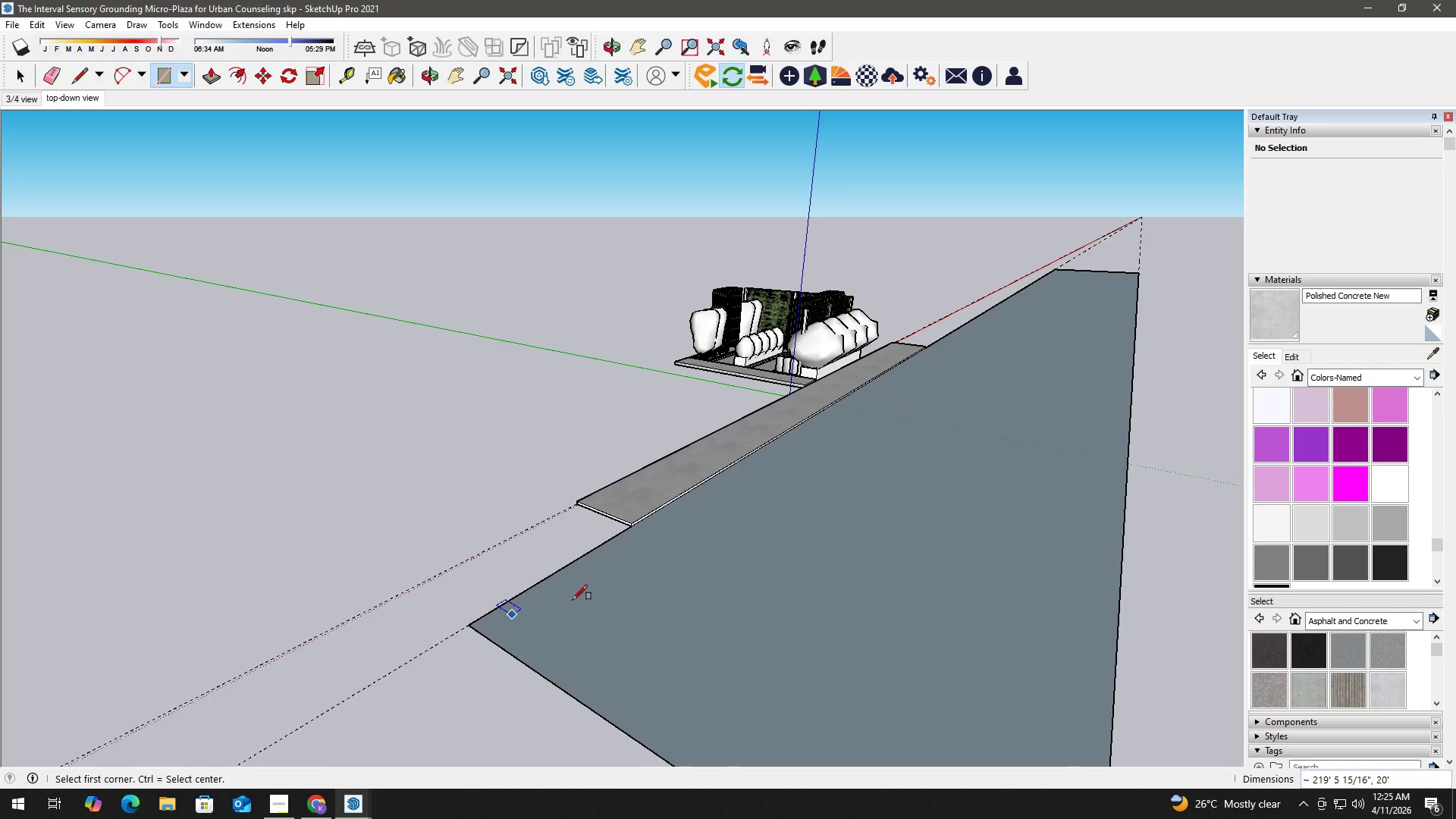 
key(Space)
 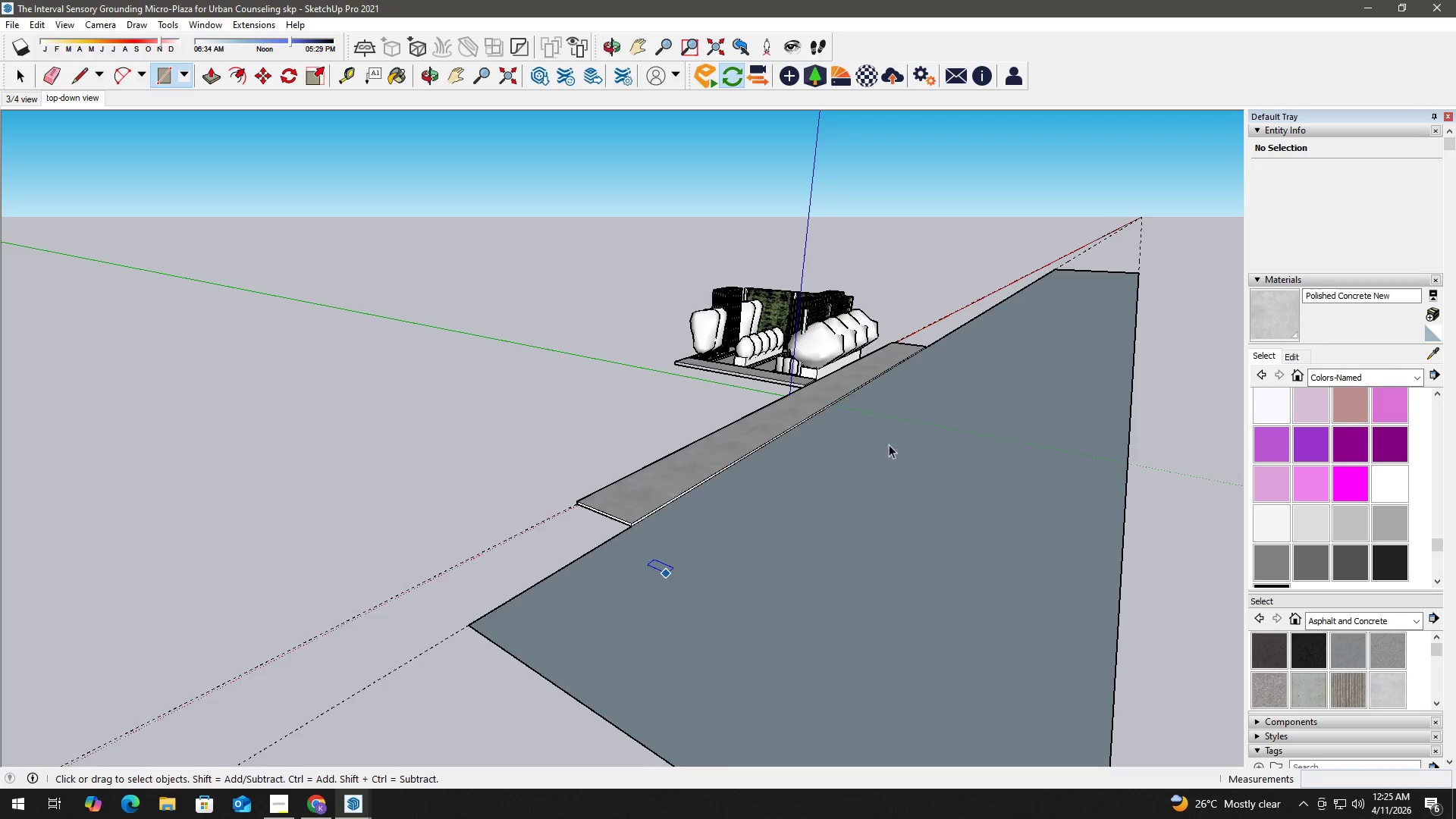 
key(B)
 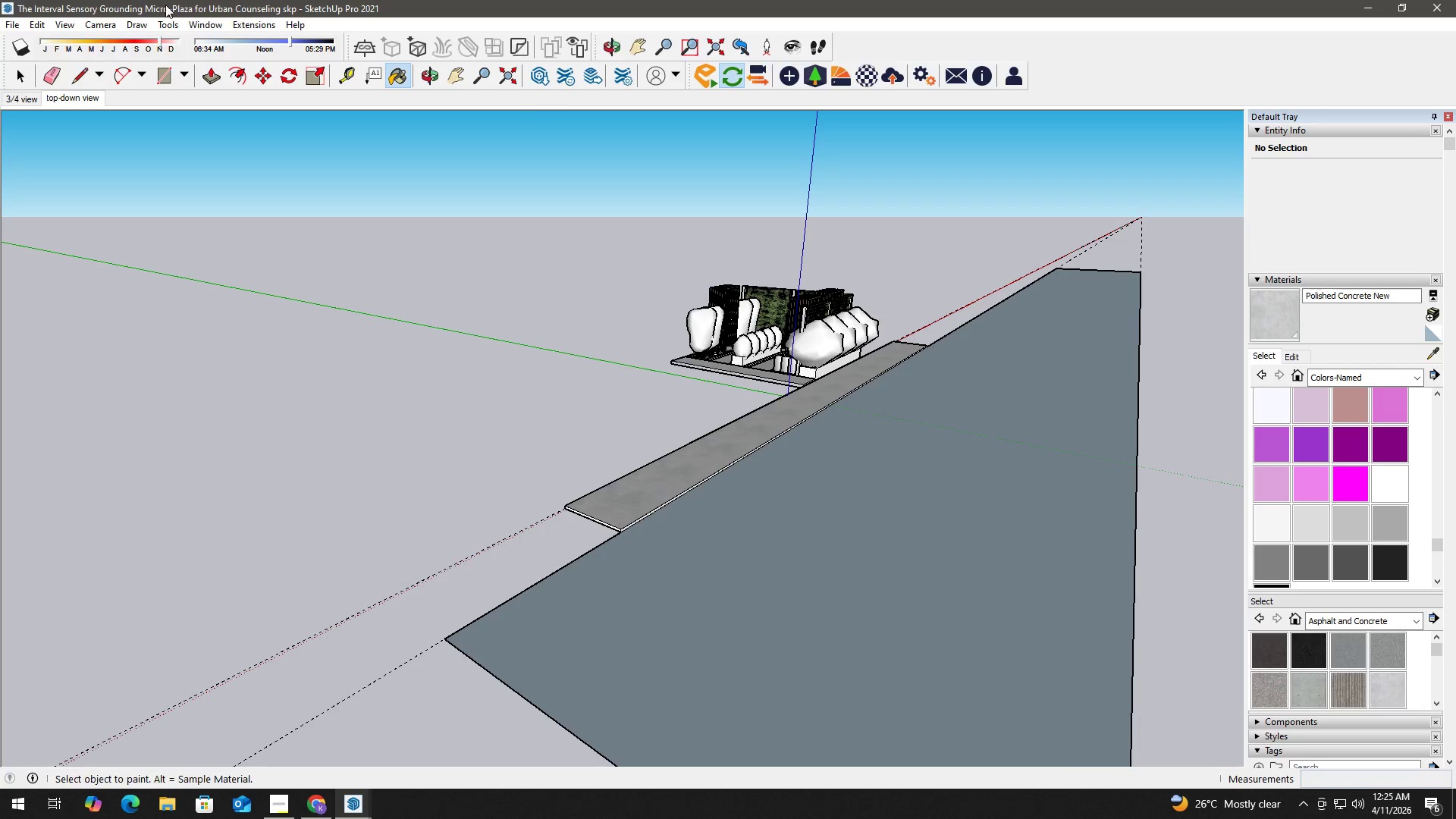 
scroll: coordinate [890, 431], scroll_direction: none, amount: 0.0
 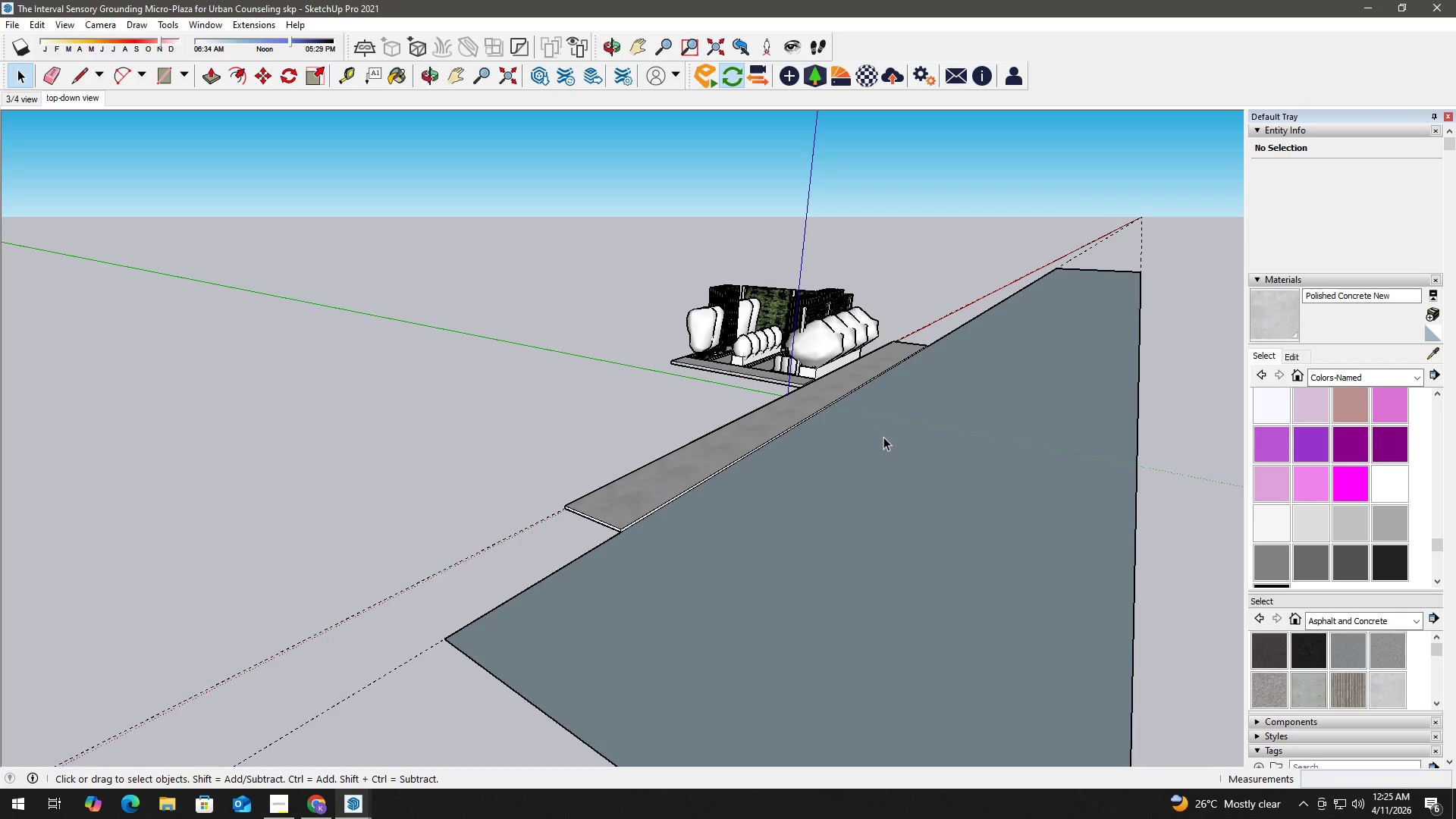 
left_click([270, 21])
 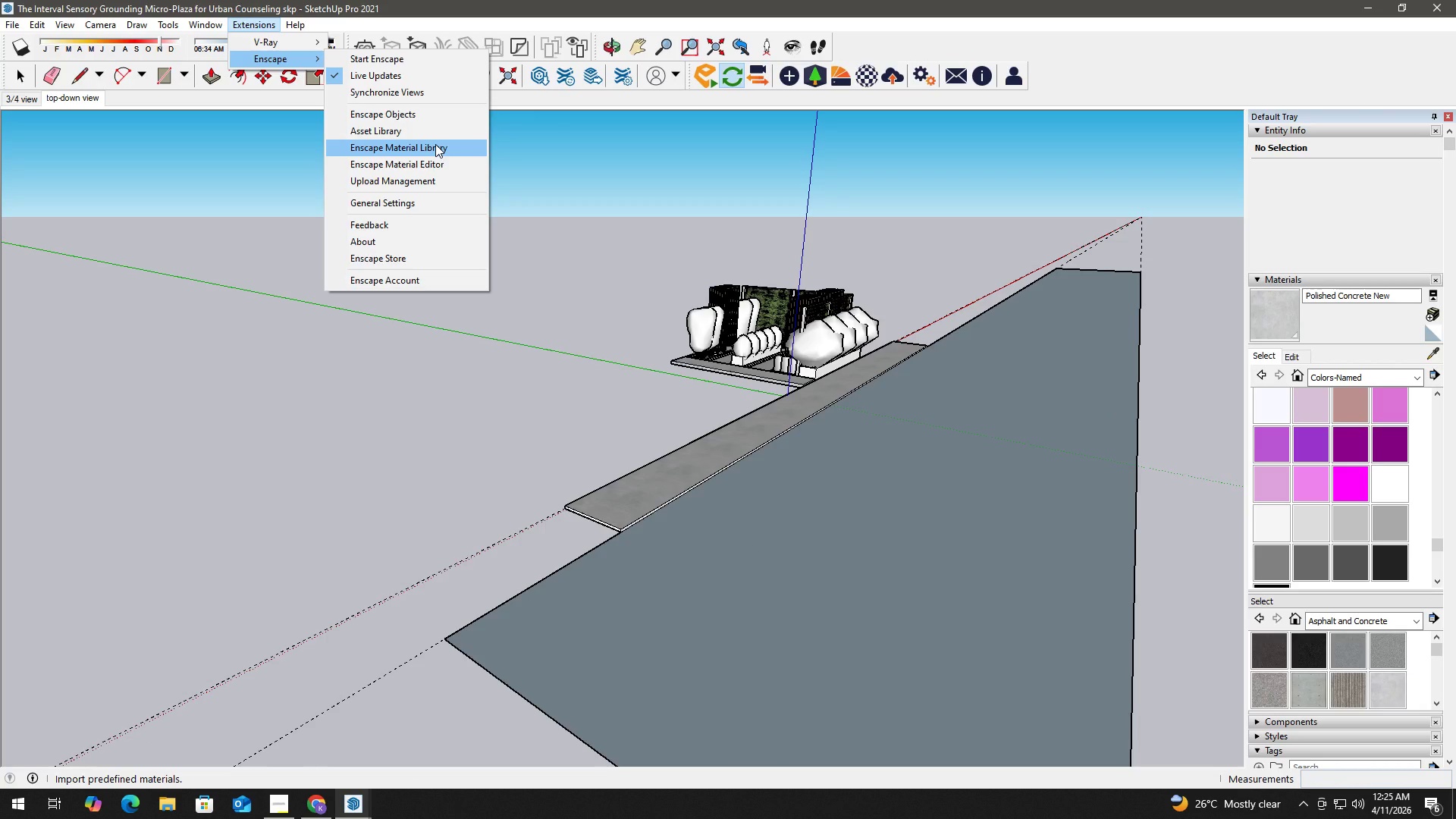 
left_click([435, 144])
 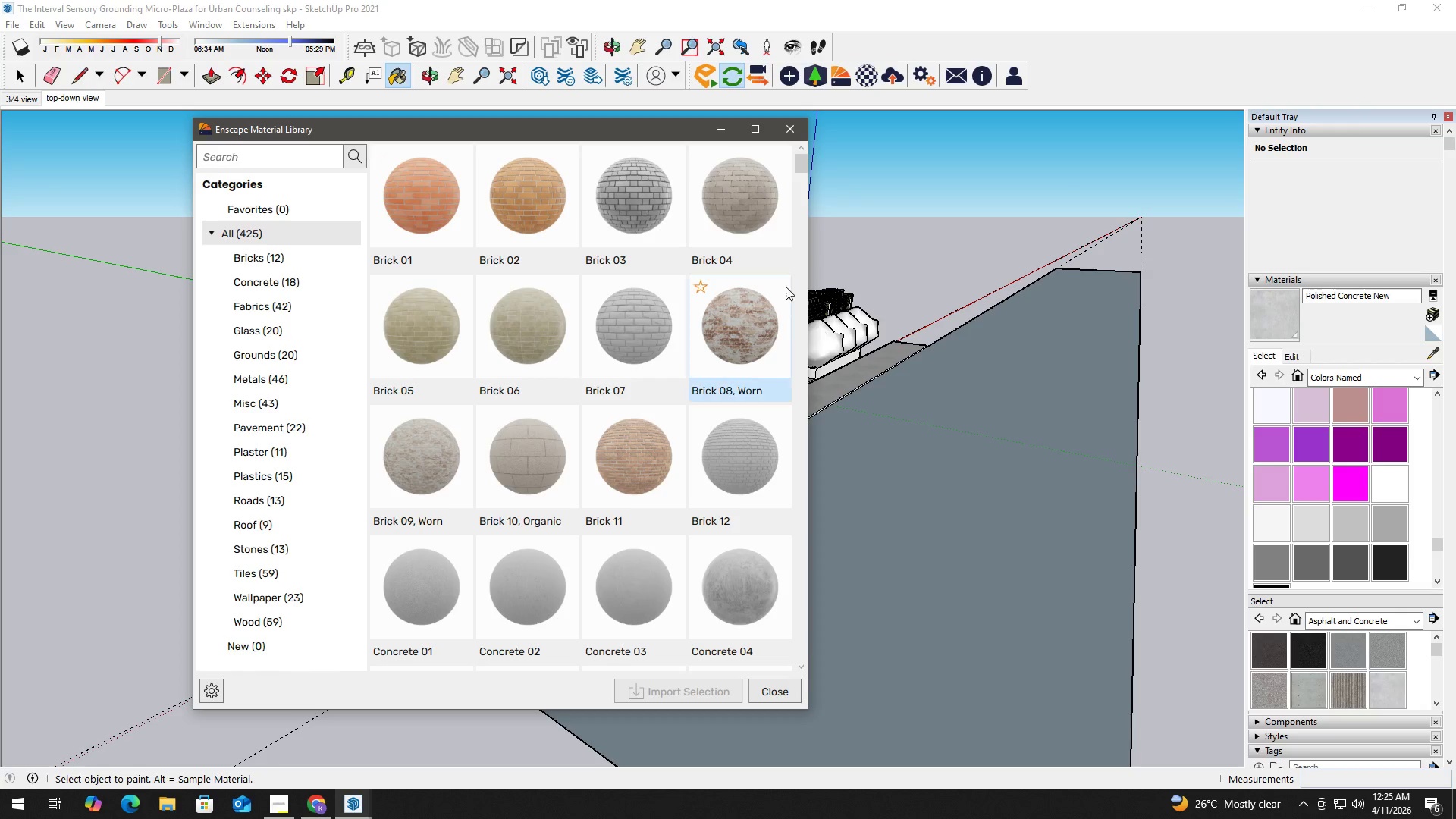 
left_click_drag(start_coordinate=[798, 168], to_coordinate=[796, 218])
 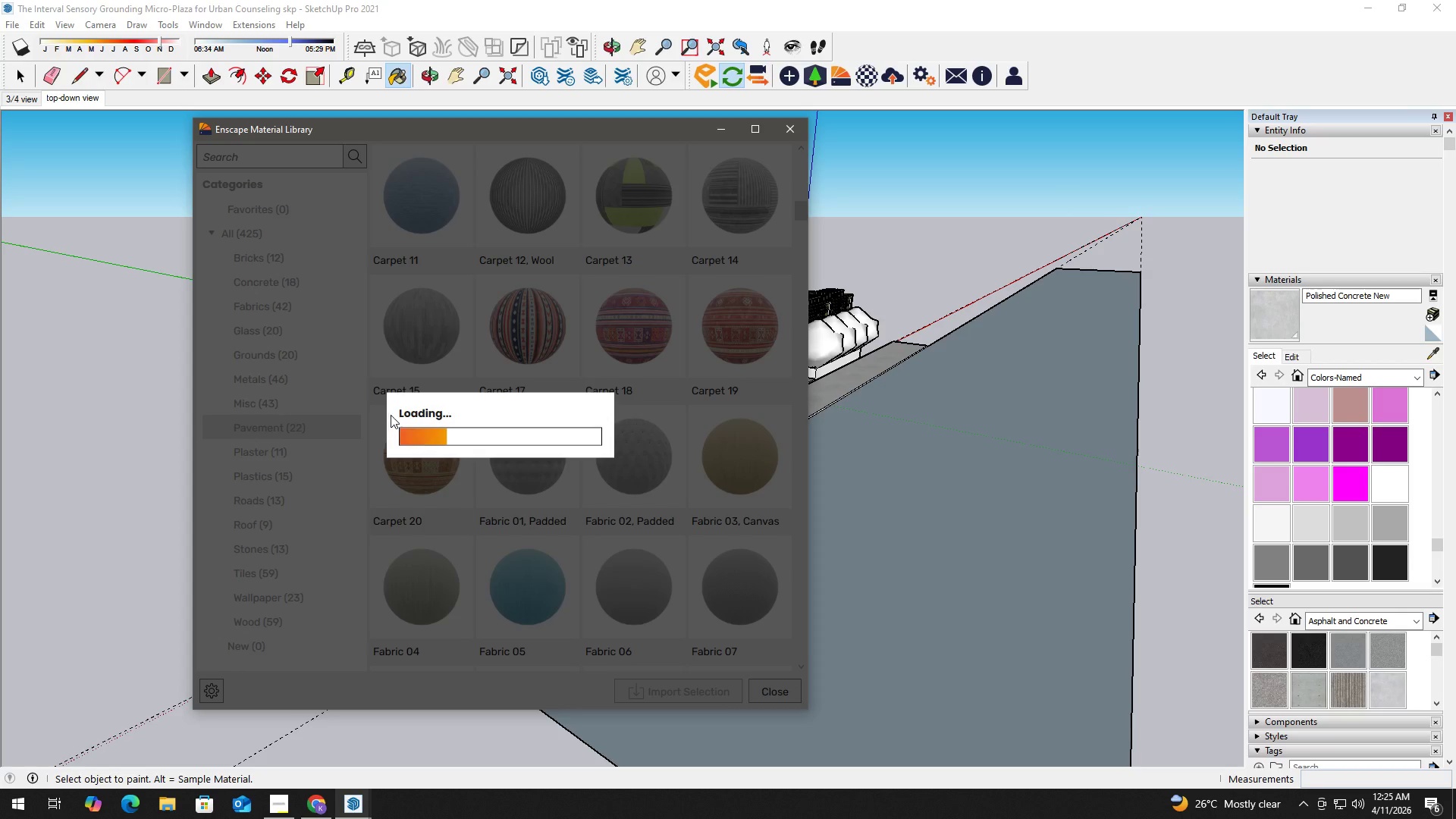 
wait(5.3)
 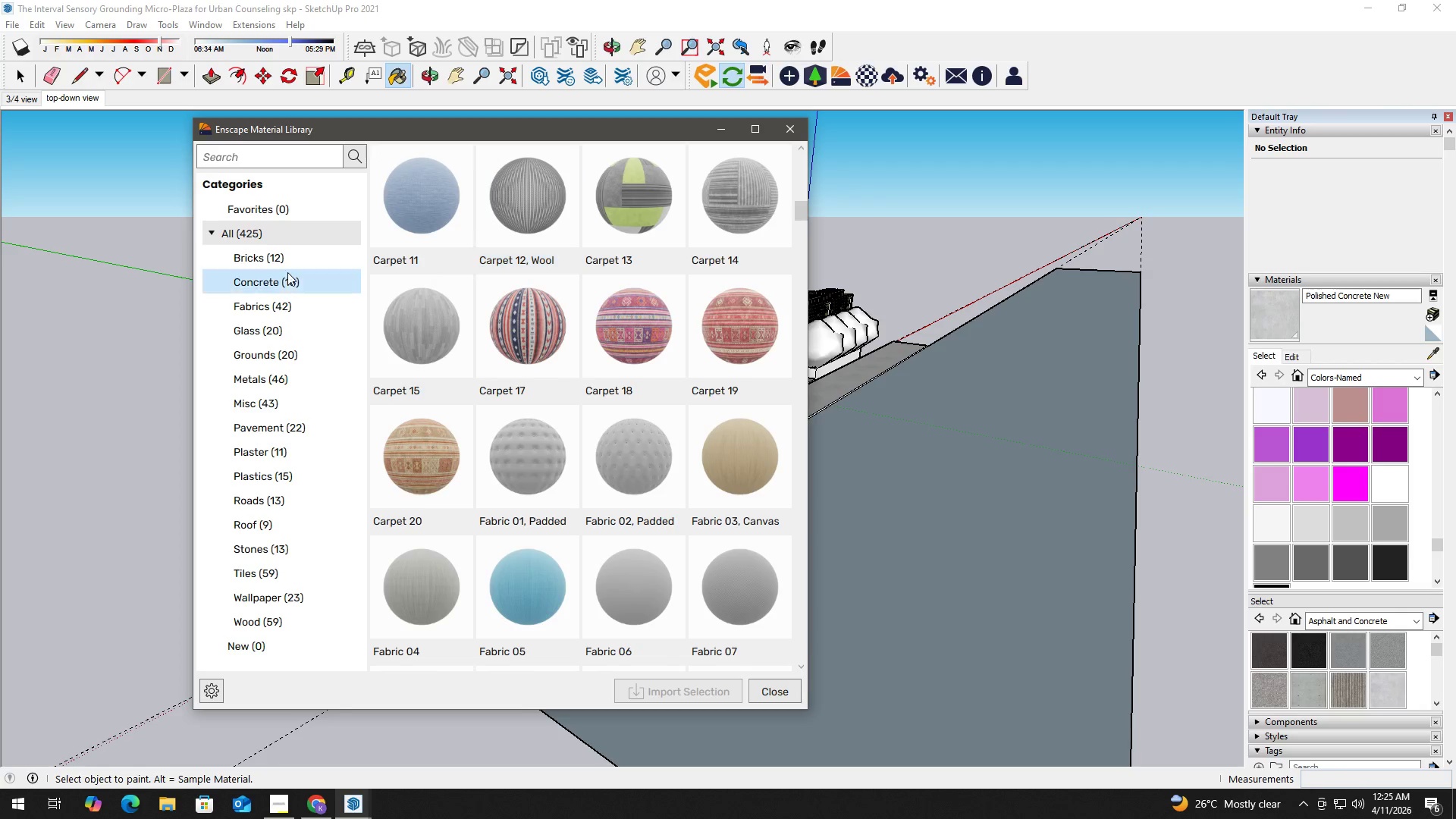 
scroll: coordinate [713, 335], scroll_direction: down, amount: 3.0
 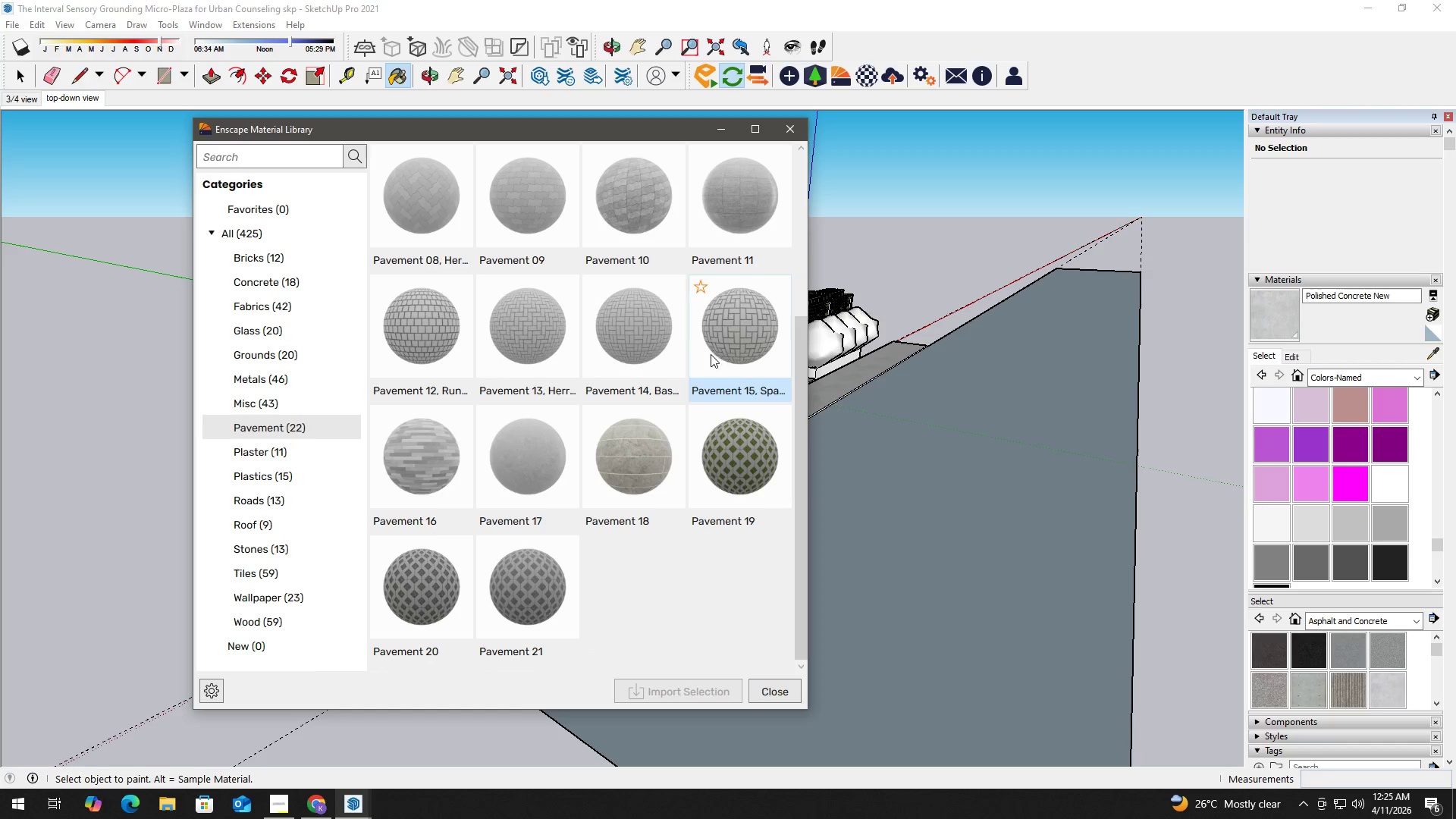 
scroll: coordinate [710, 353], scroll_direction: up, amount: 6.0
 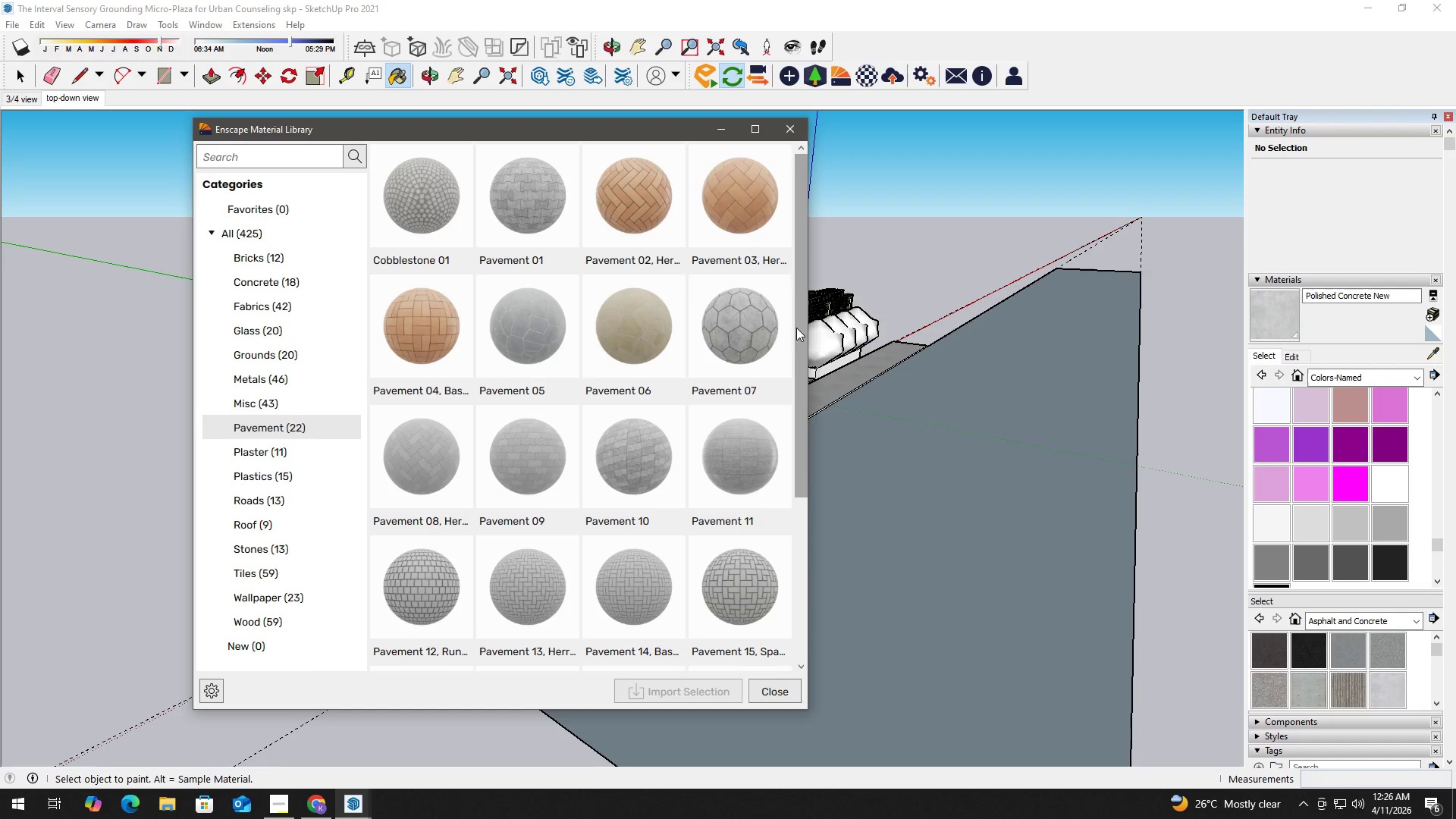 
left_click_drag(start_coordinate=[799, 326], to_coordinate=[798, 441])
 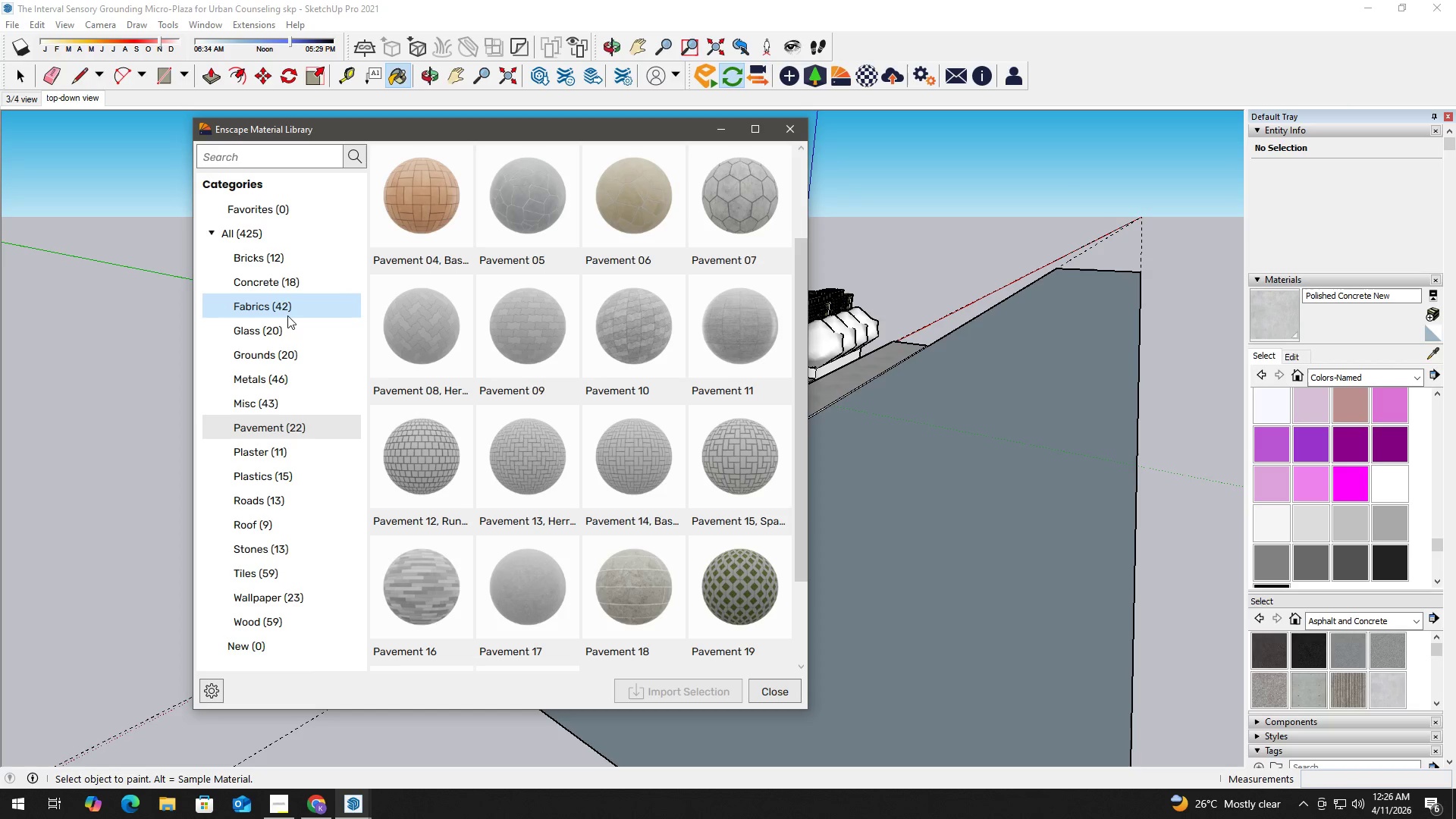 
left_click([284, 504])
 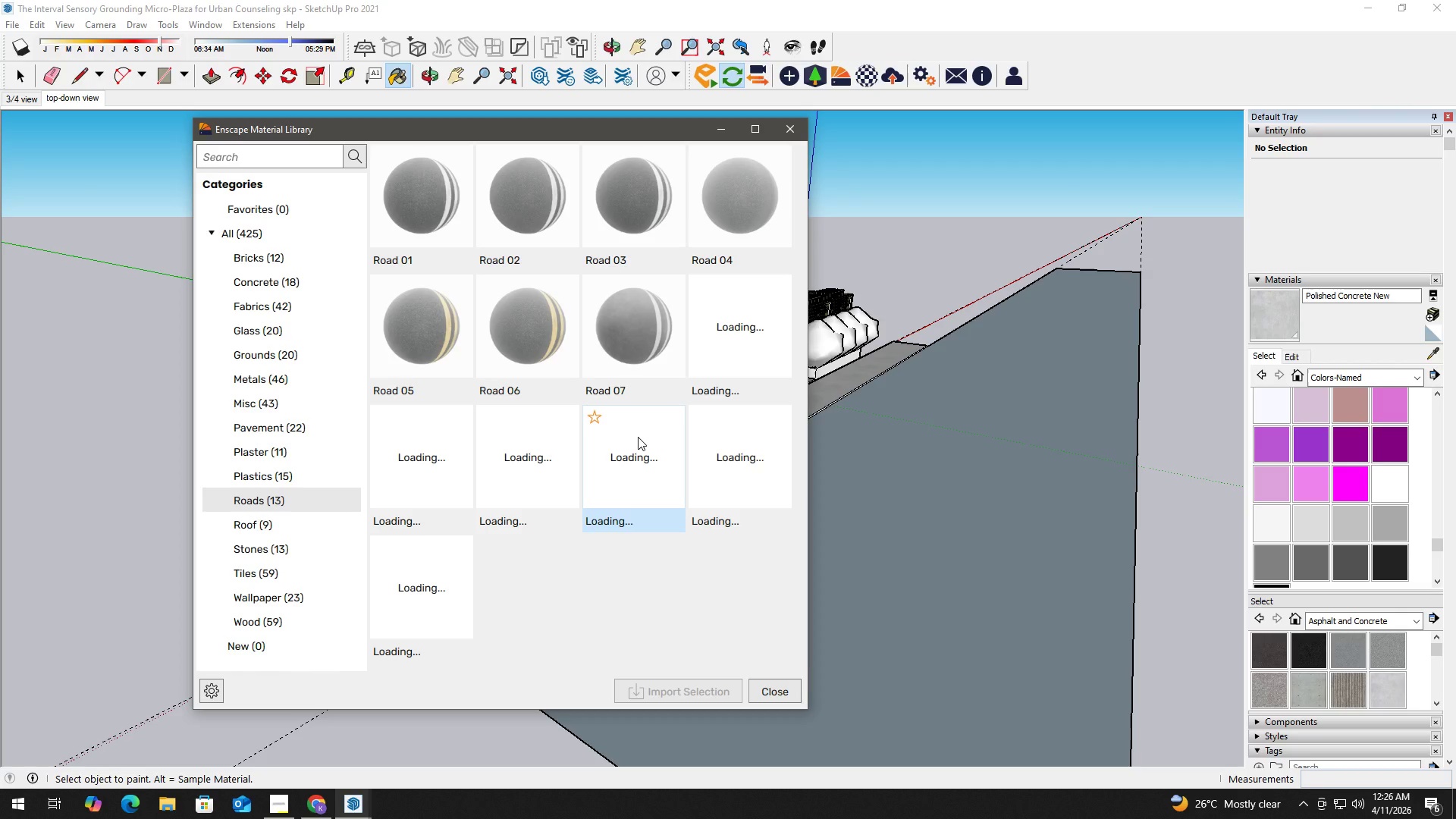 
wait(12.39)
 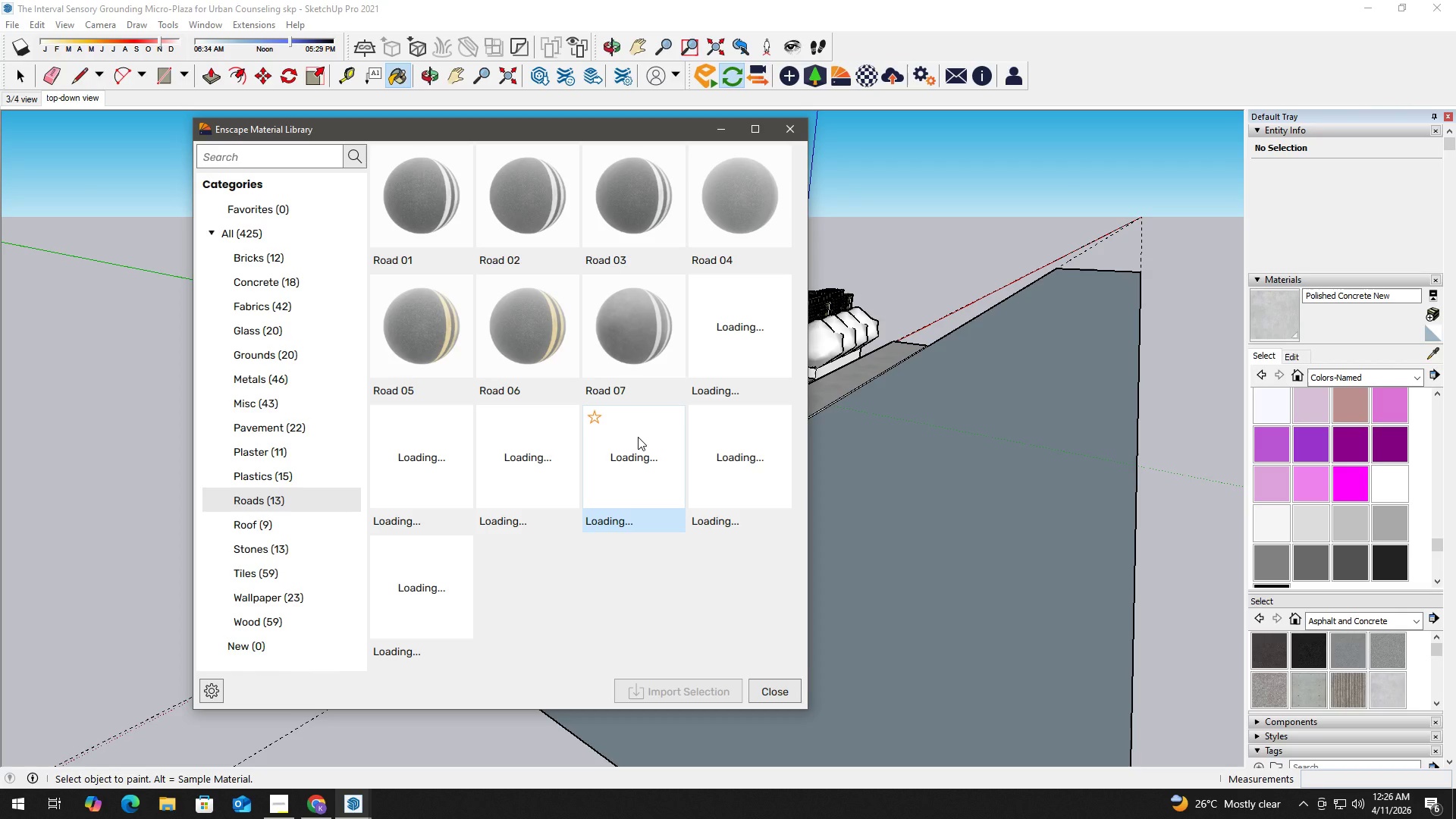 
left_click([415, 212])
 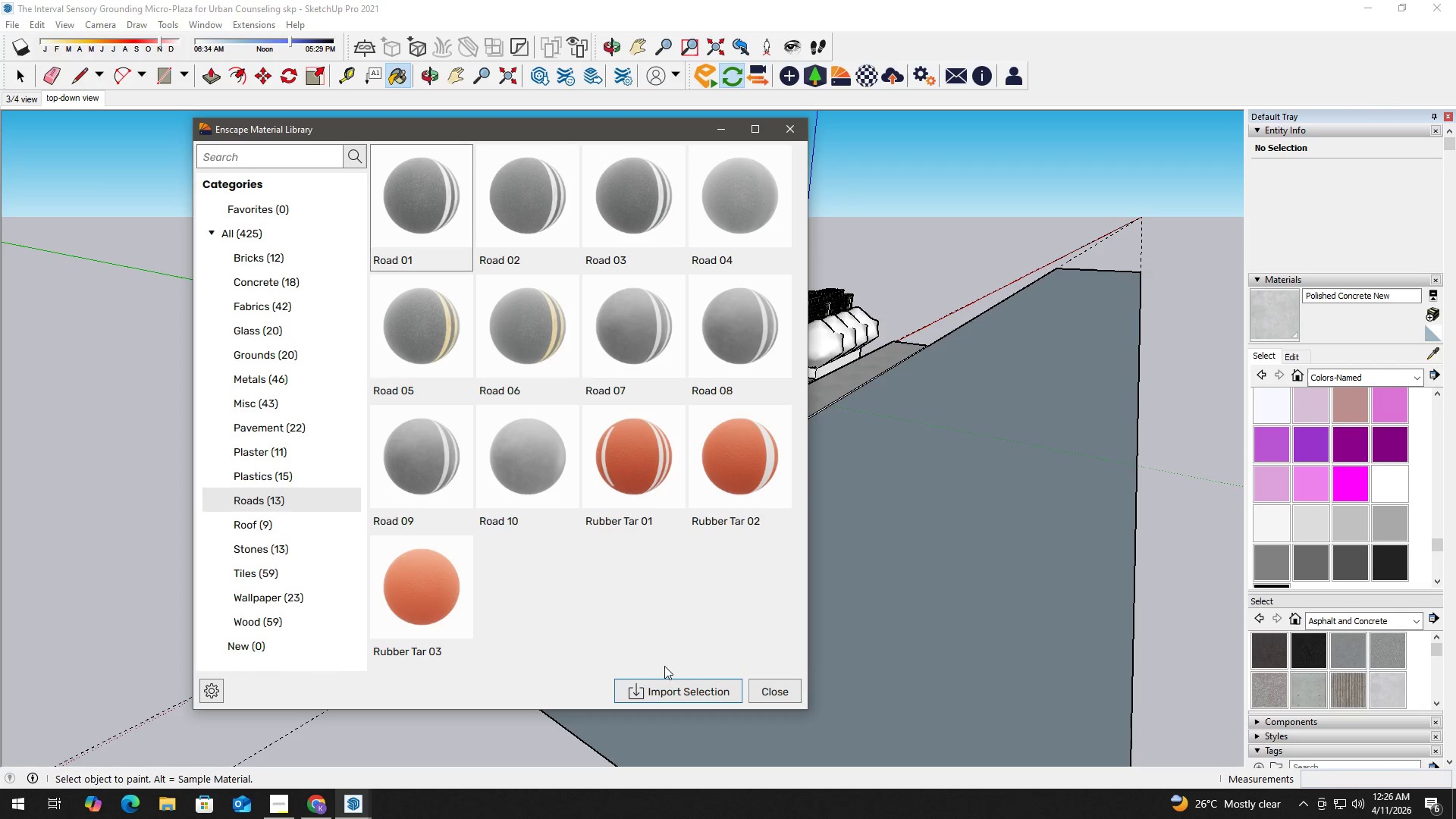 
left_click([664, 686])
 